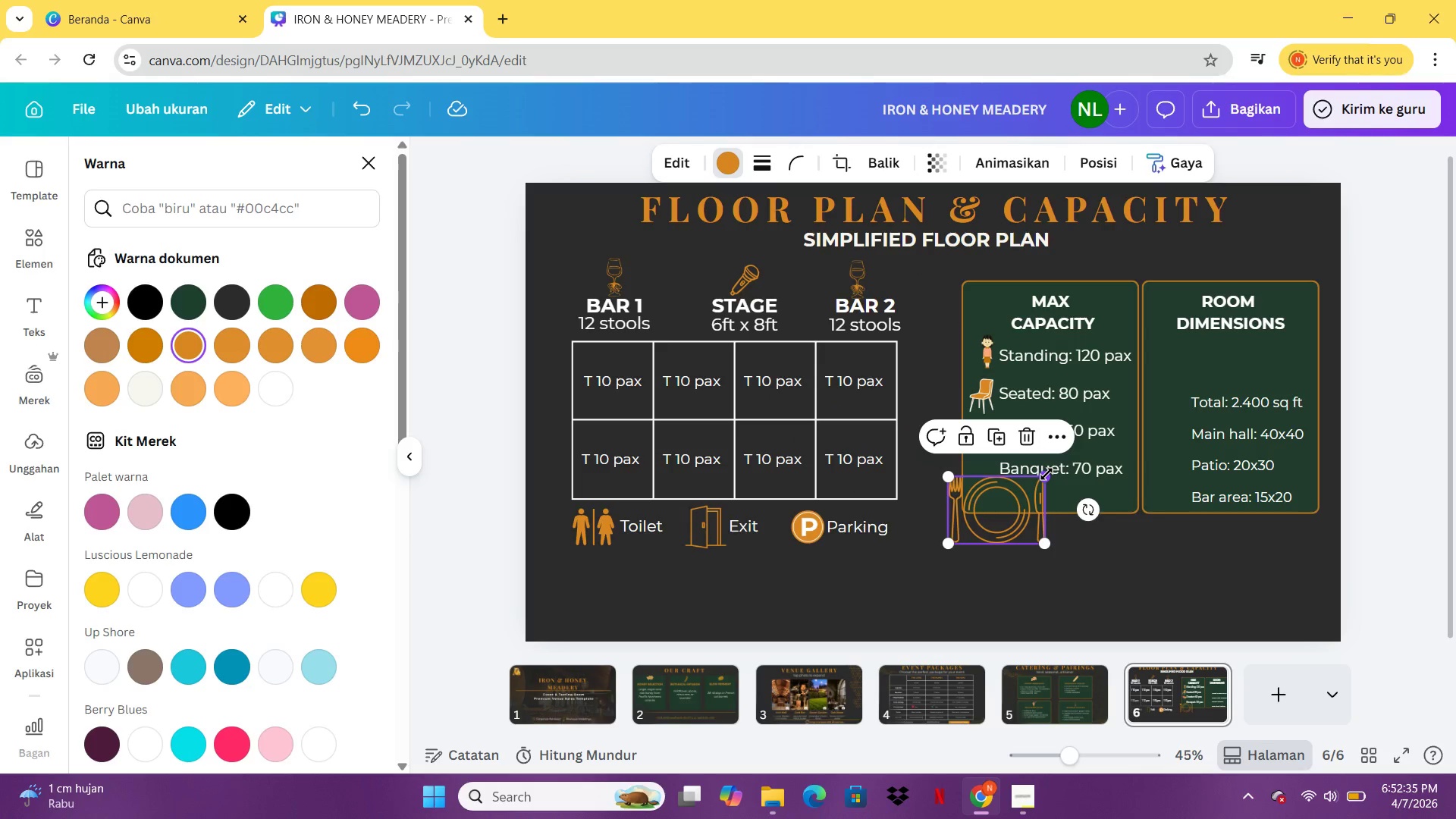 
left_click_drag(start_coordinate=[1046, 474], to_coordinate=[987, 524])
 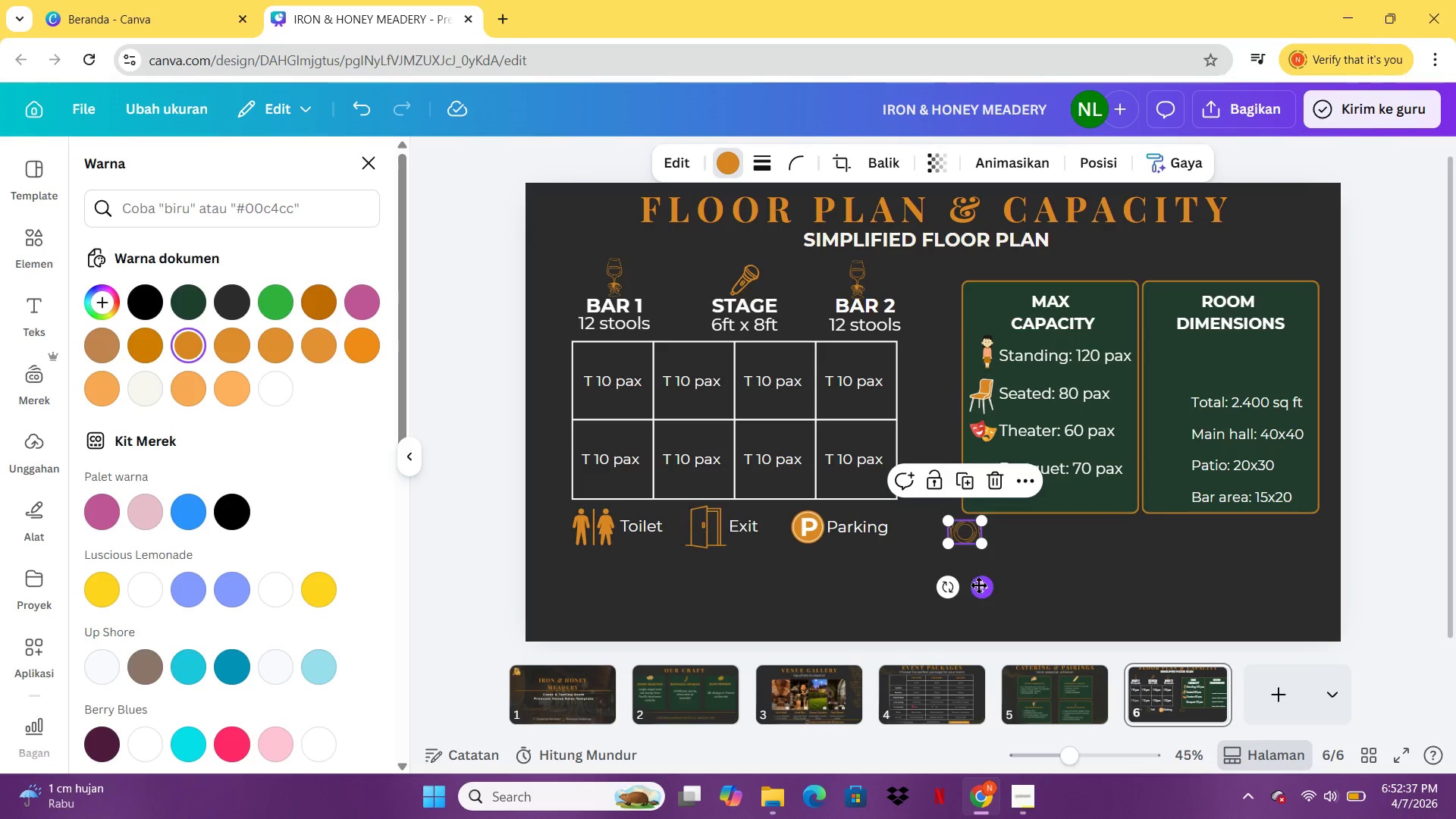 
left_click_drag(start_coordinate=[978, 585], to_coordinate=[996, 524])
 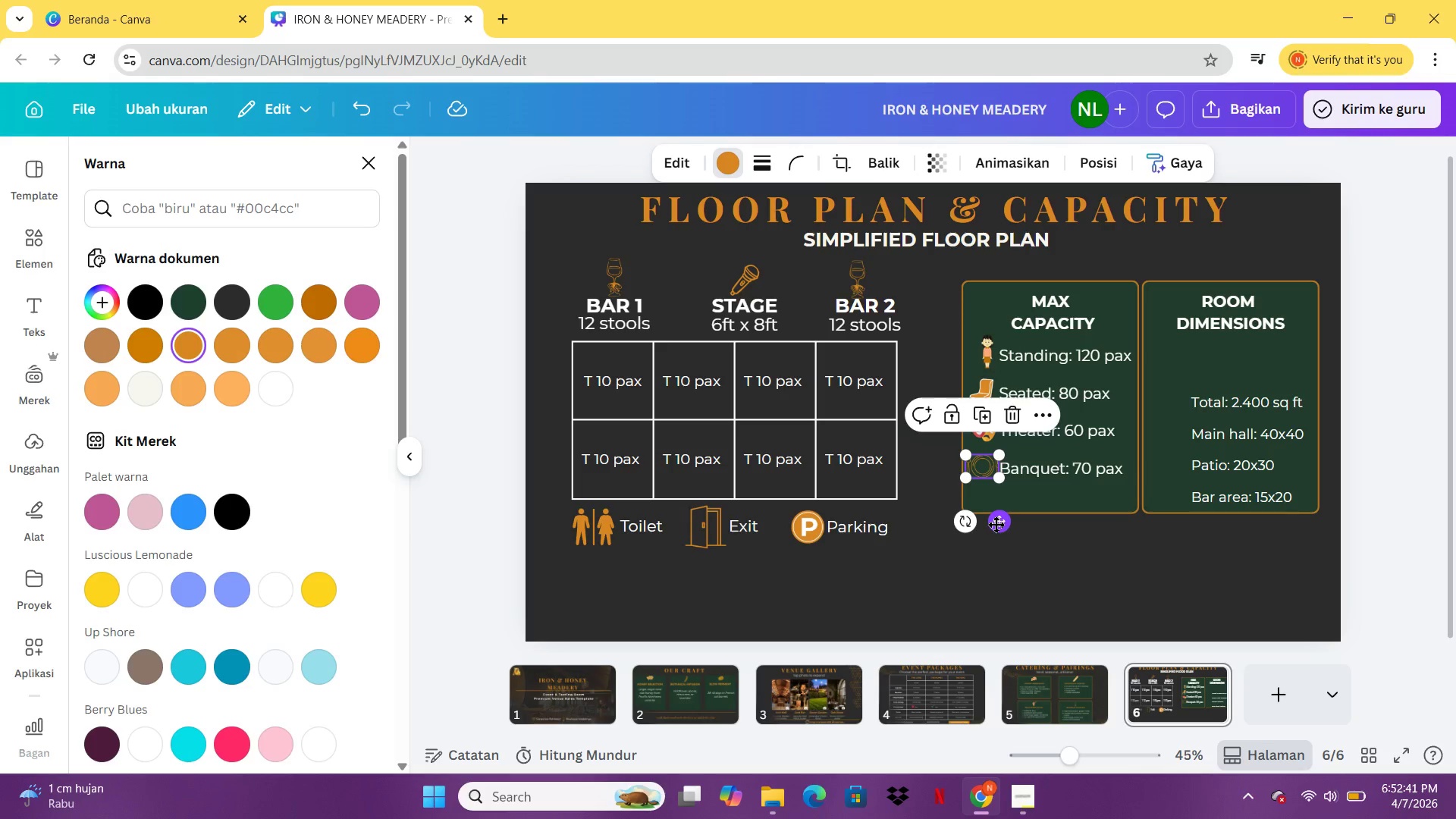 
key(ArrowDown)
 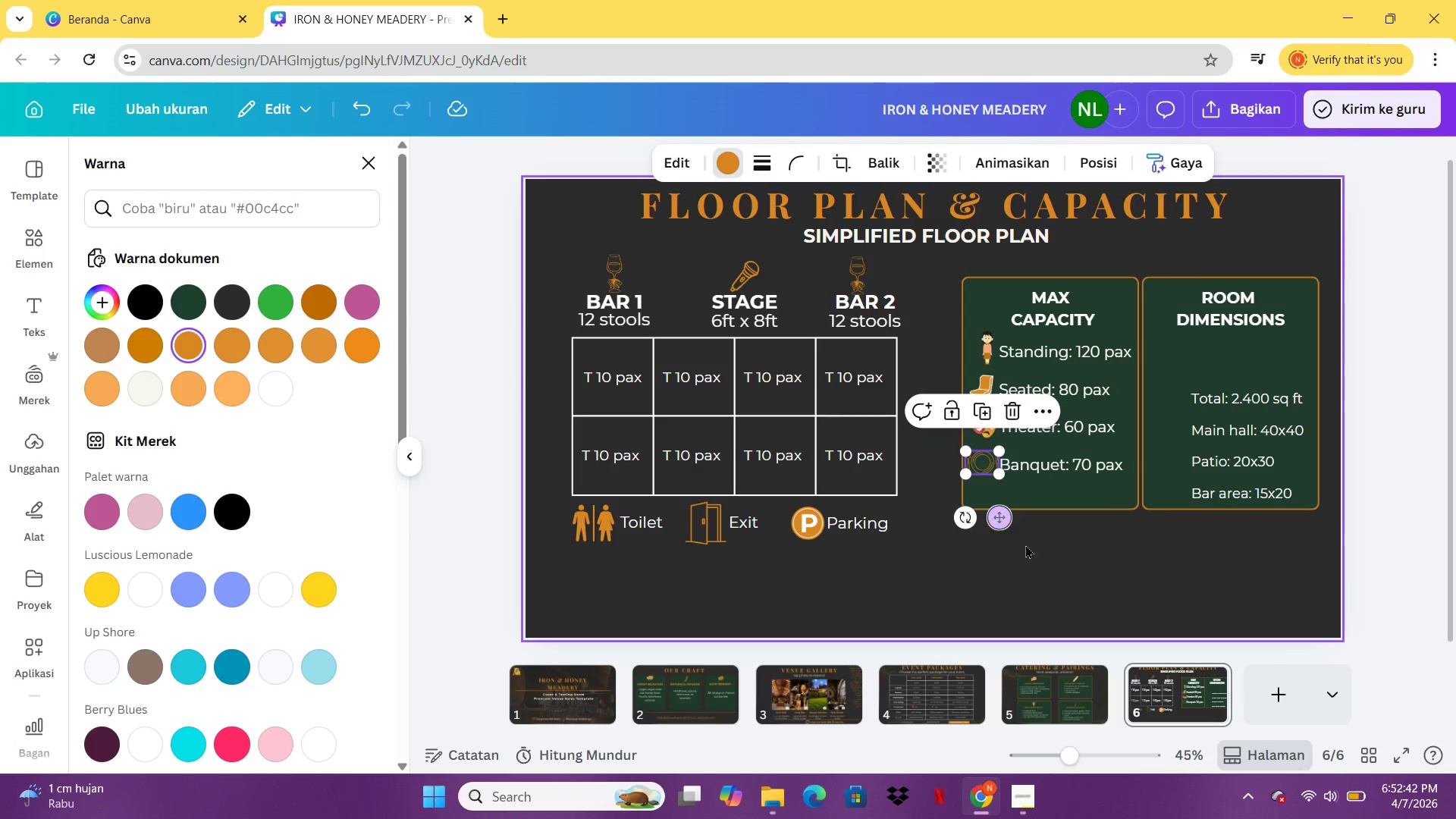 
left_click([1066, 569])
 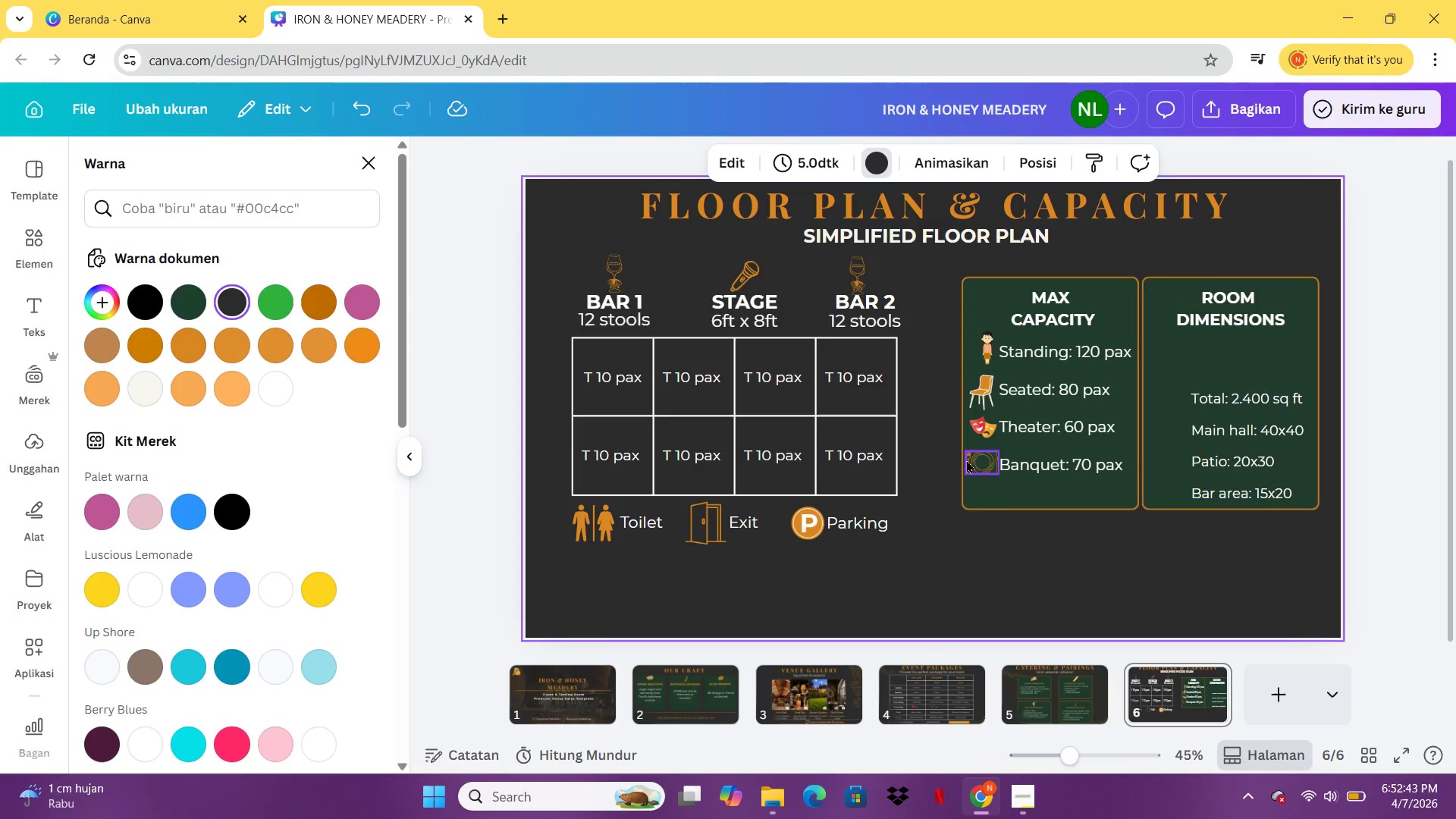 
left_click([977, 460])
 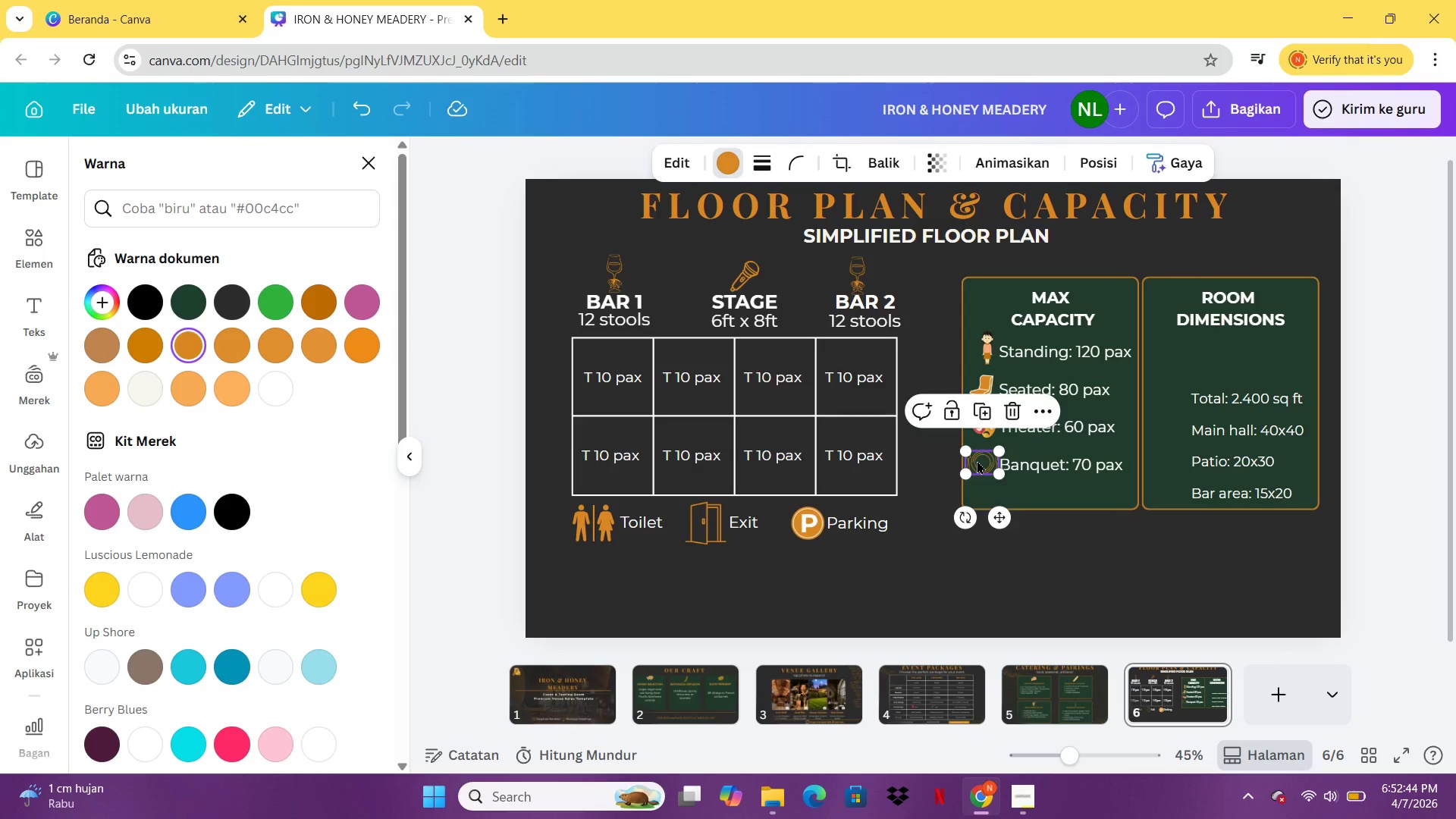 
key(ArrowDown)
 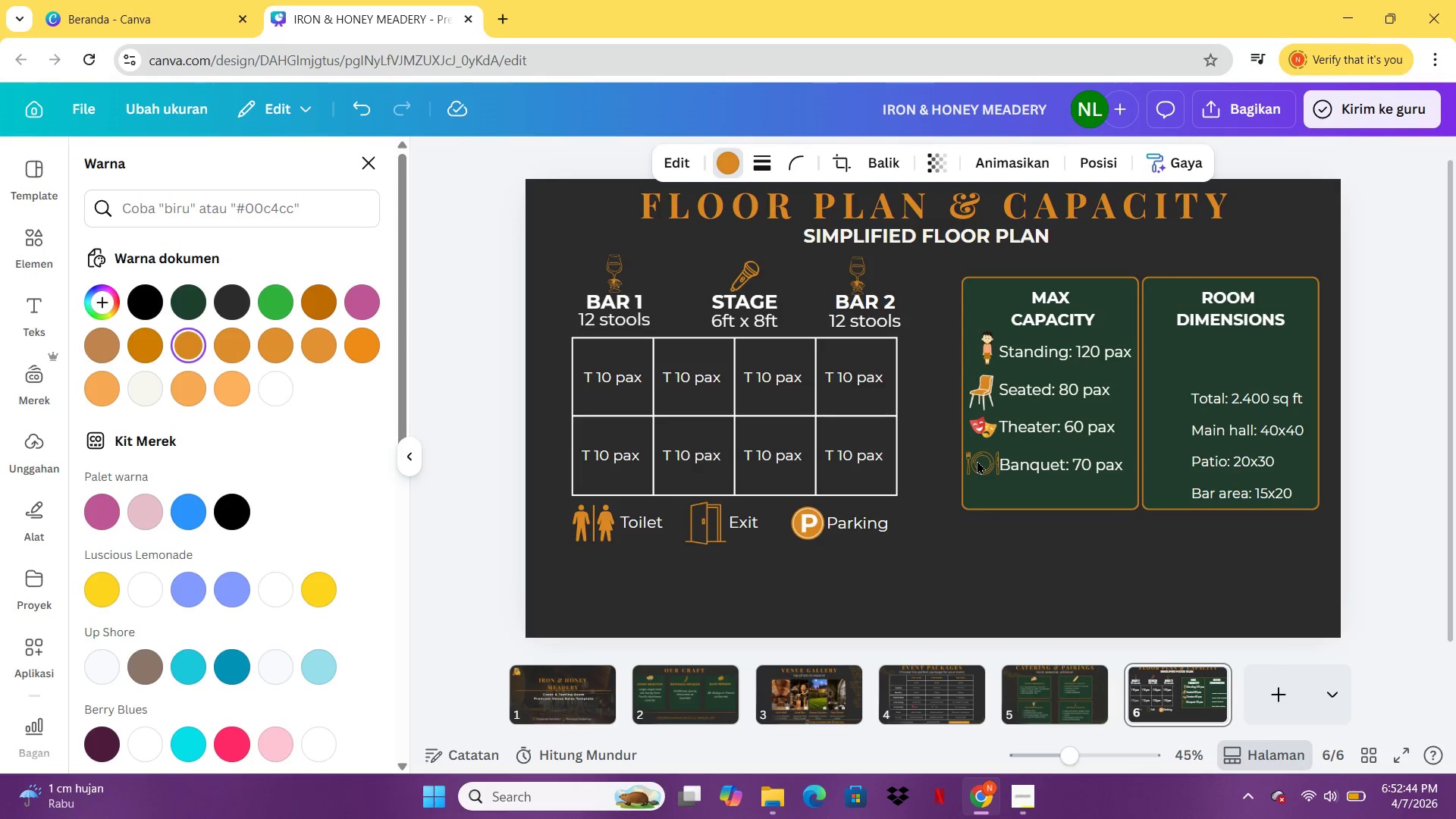 
key(ArrowDown)
 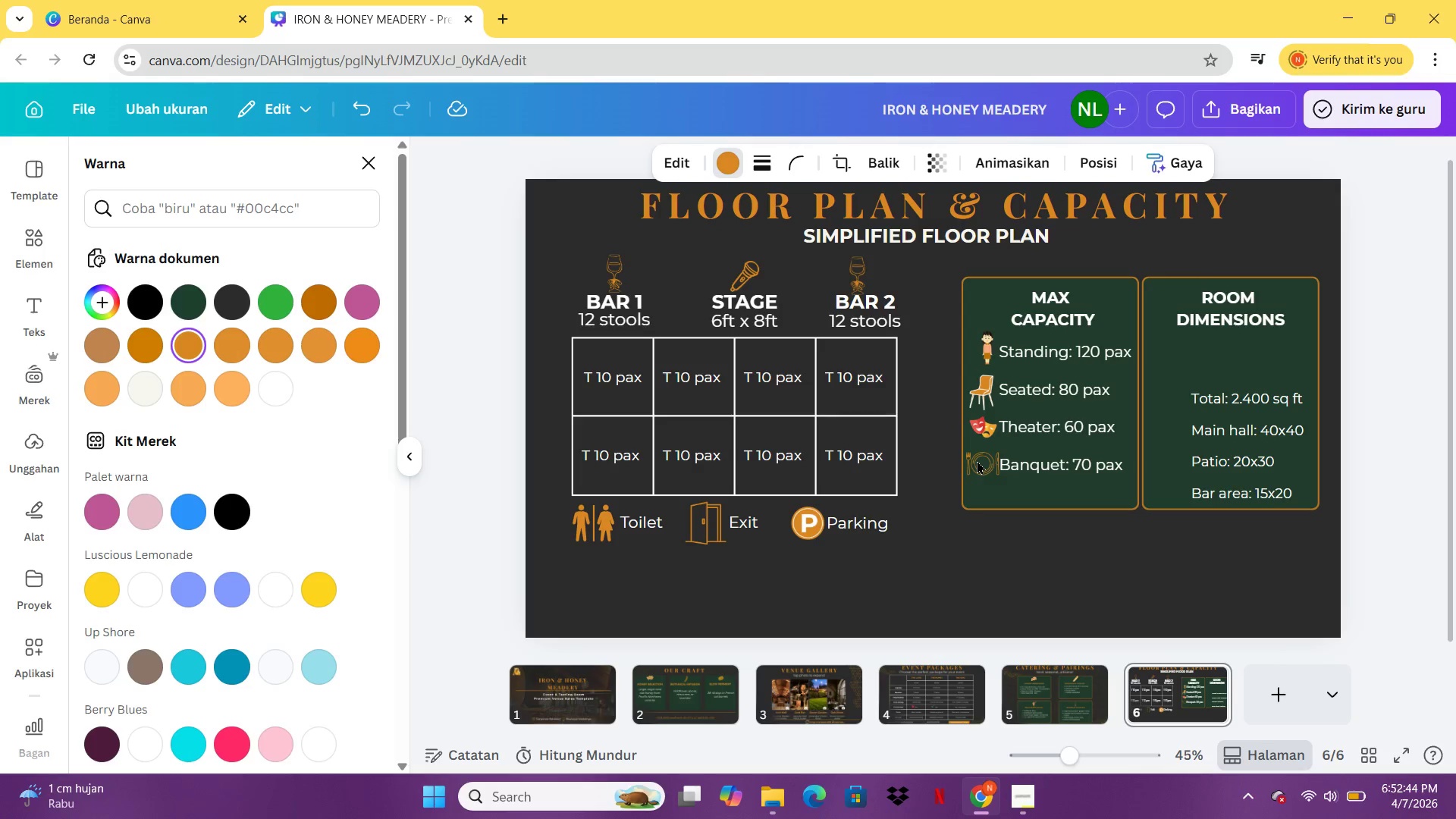 
key(ArrowDown)
 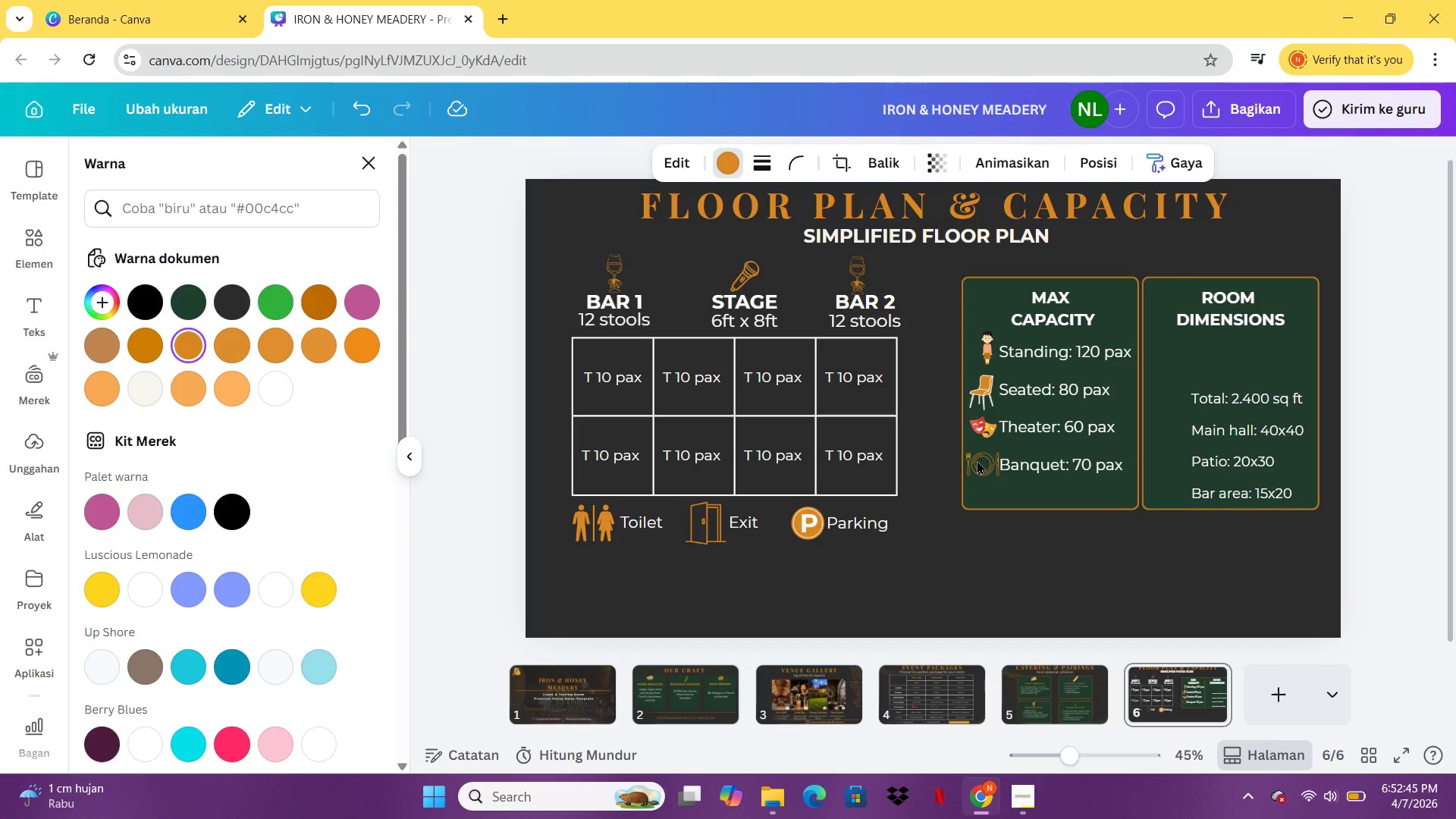 
key(ArrowDown)
 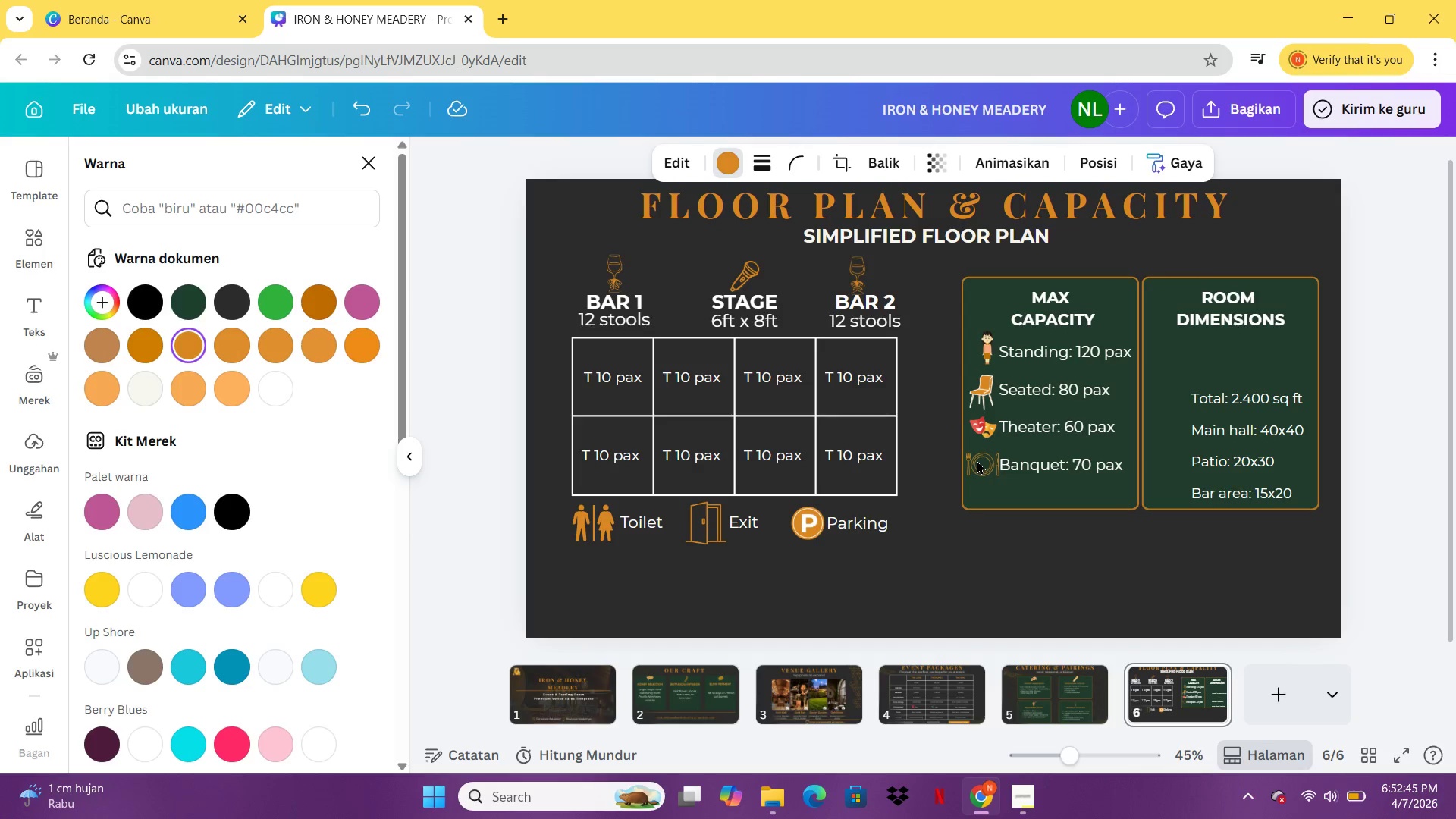 
key(ArrowDown)
 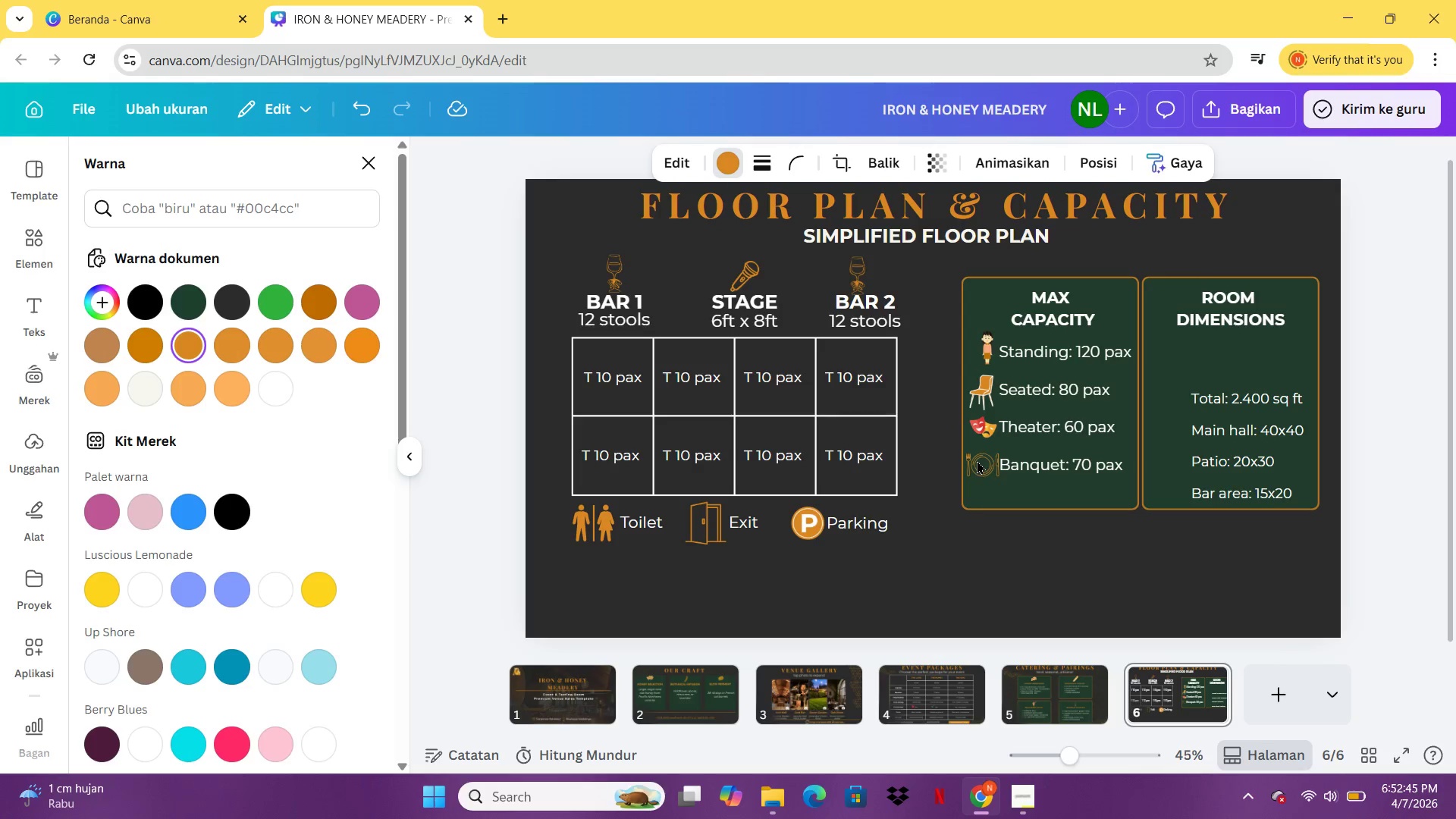 
key(ArrowDown)
 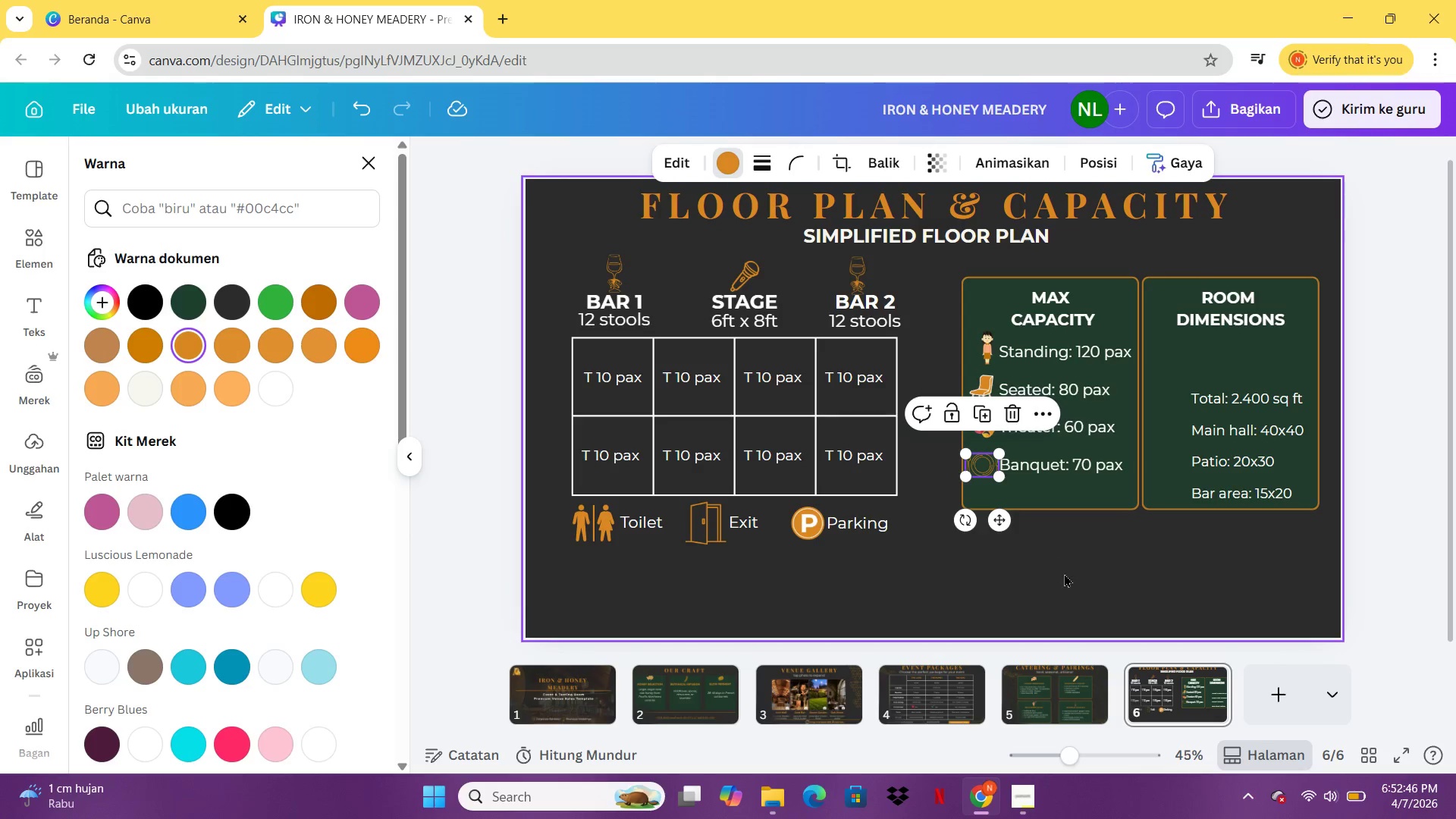 
left_click([1065, 576])
 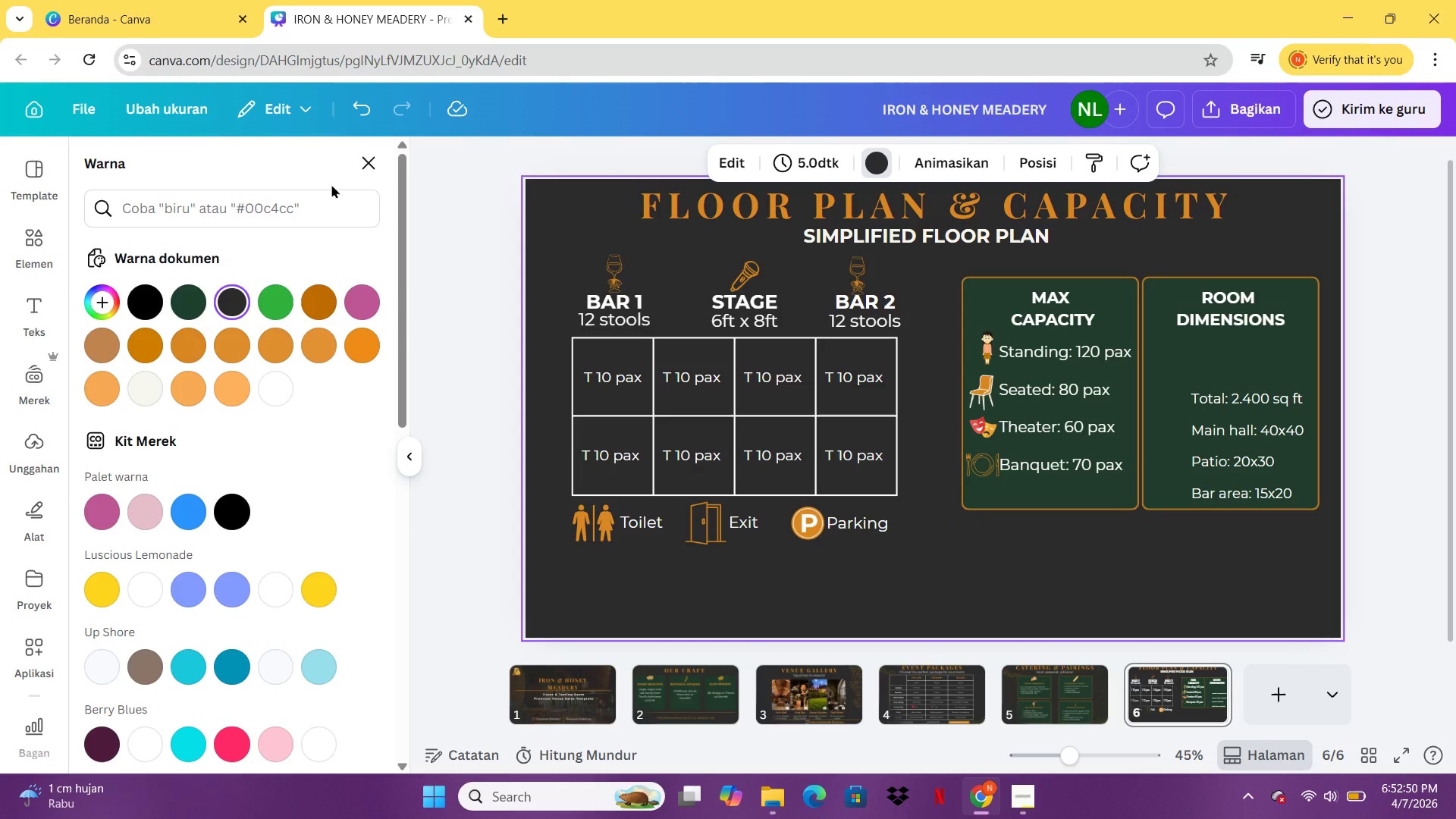 
wait(5.2)
 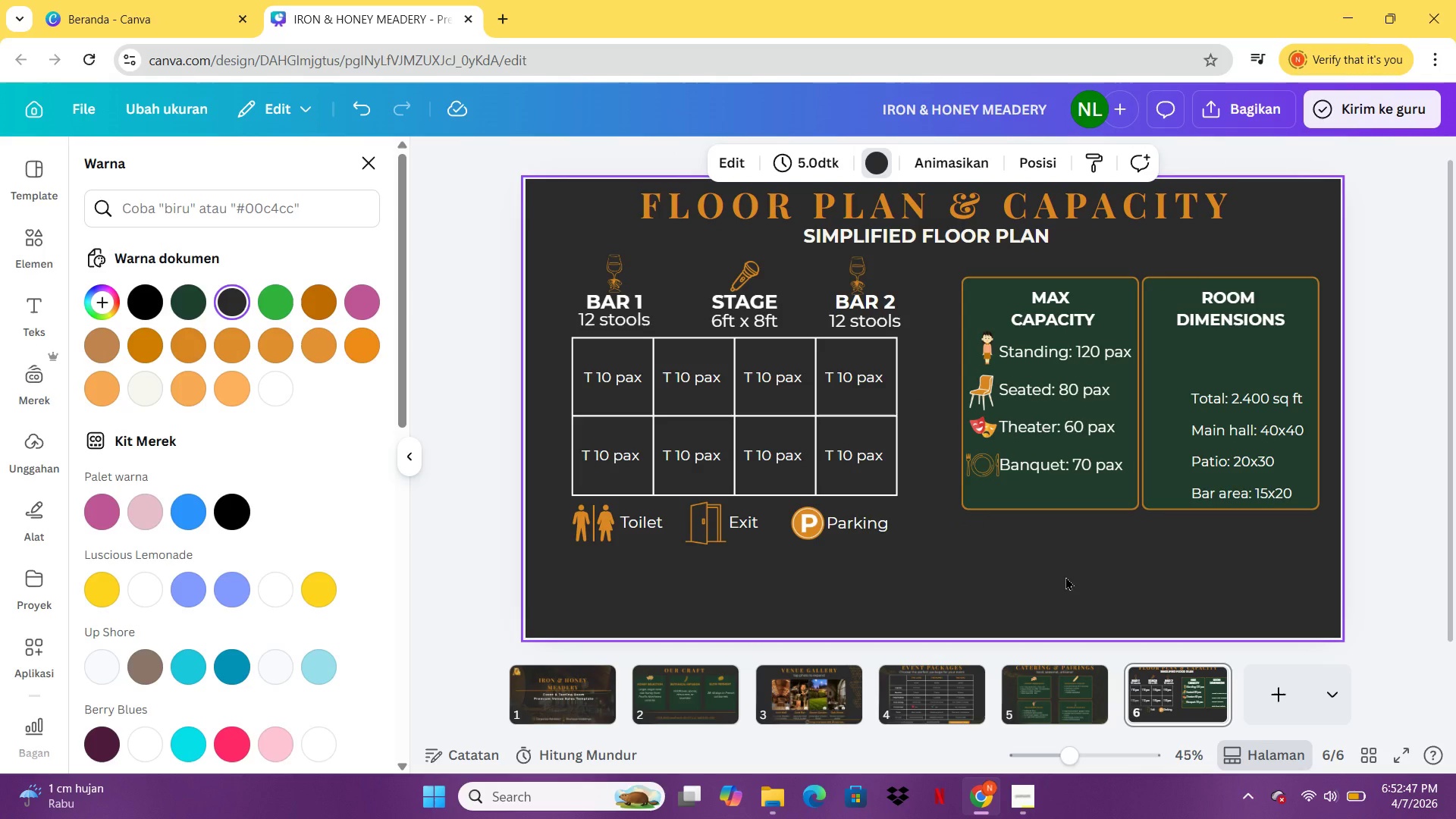 
left_click([28, 243])
 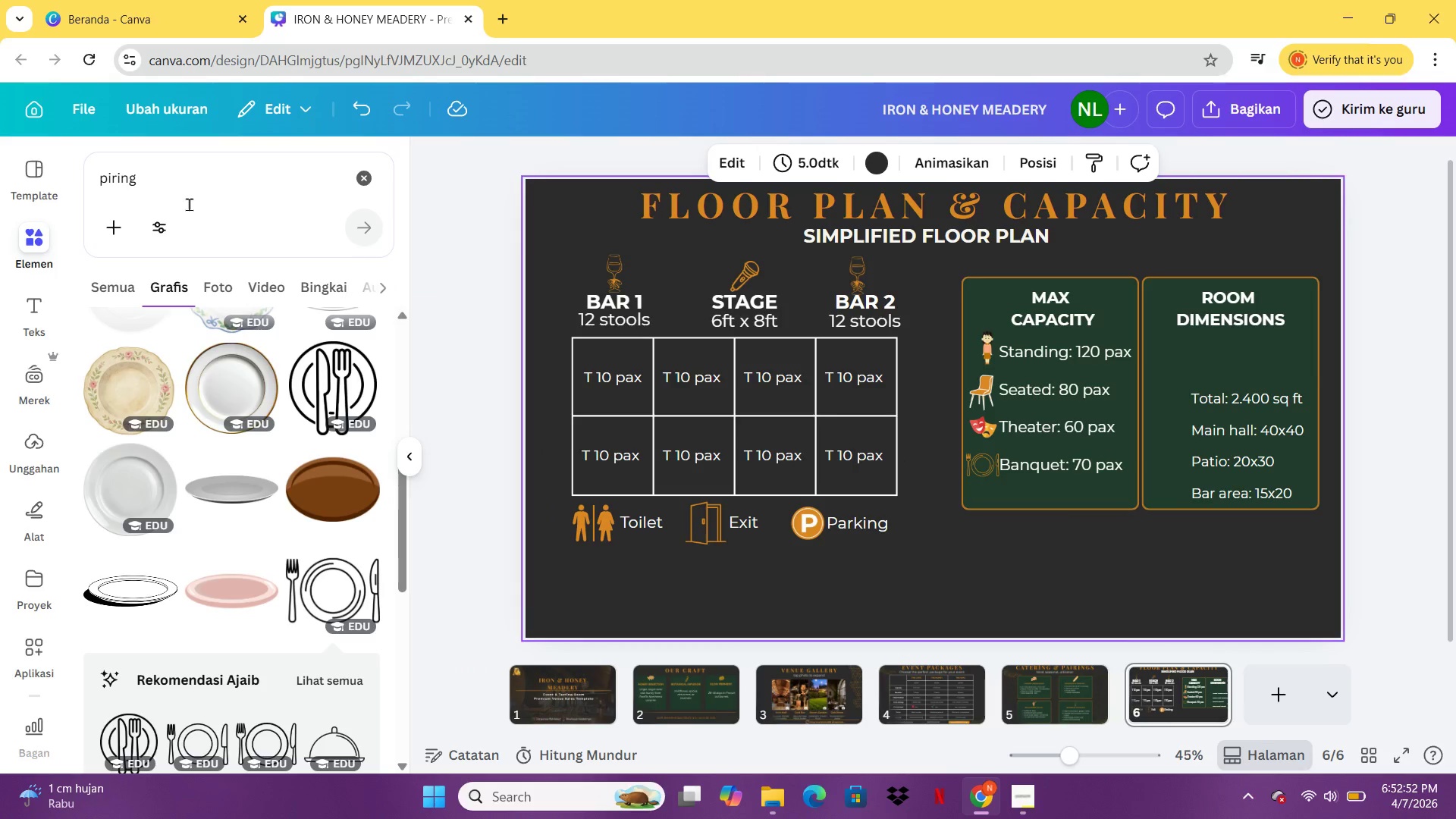 
left_click([189, 204])
 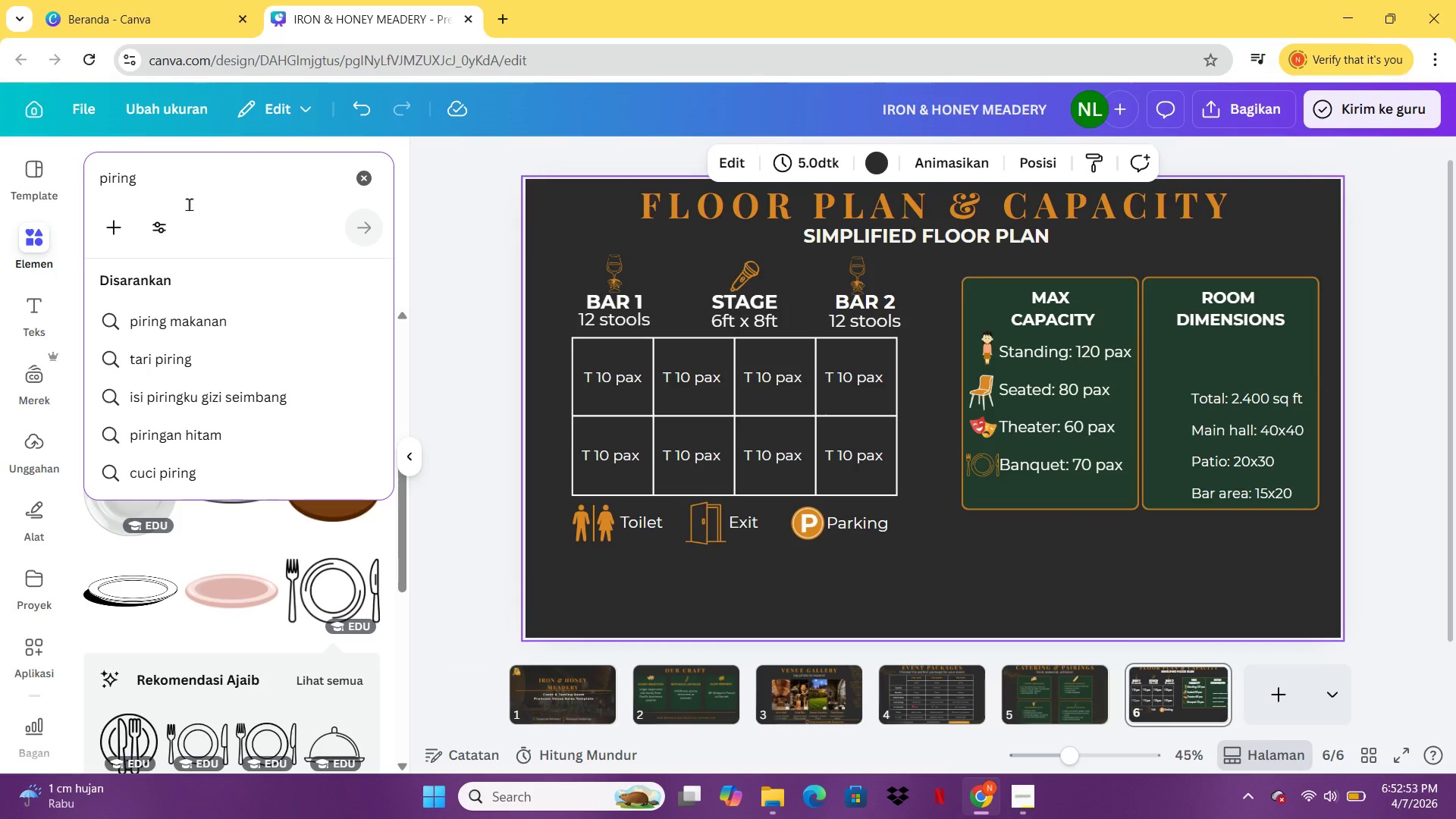 
key(Backspace)
key(Backspace)
key(Backspace)
key(Backspace)
key(Backspace)
type(enggaris)
 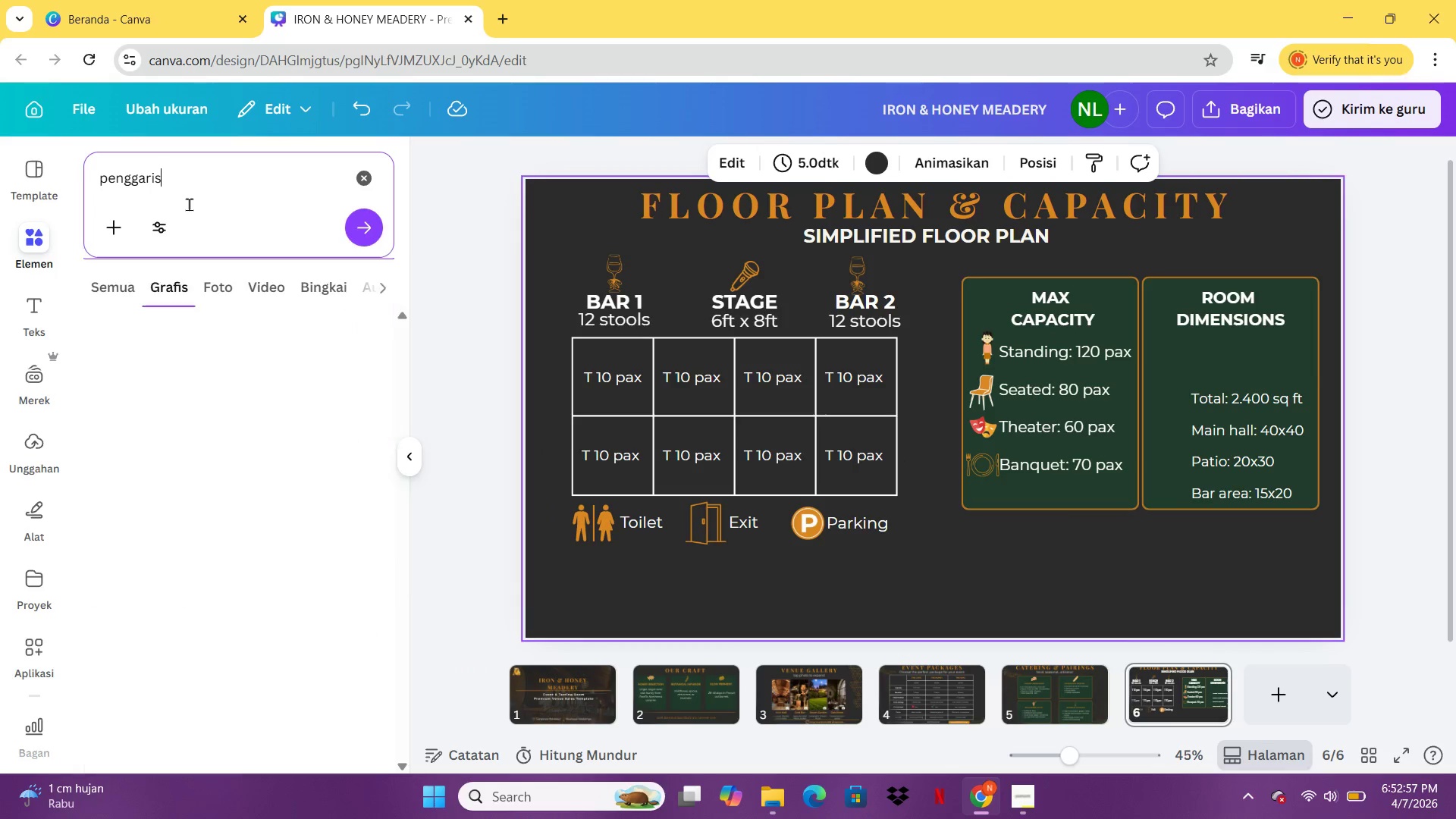 
key(Enter)
 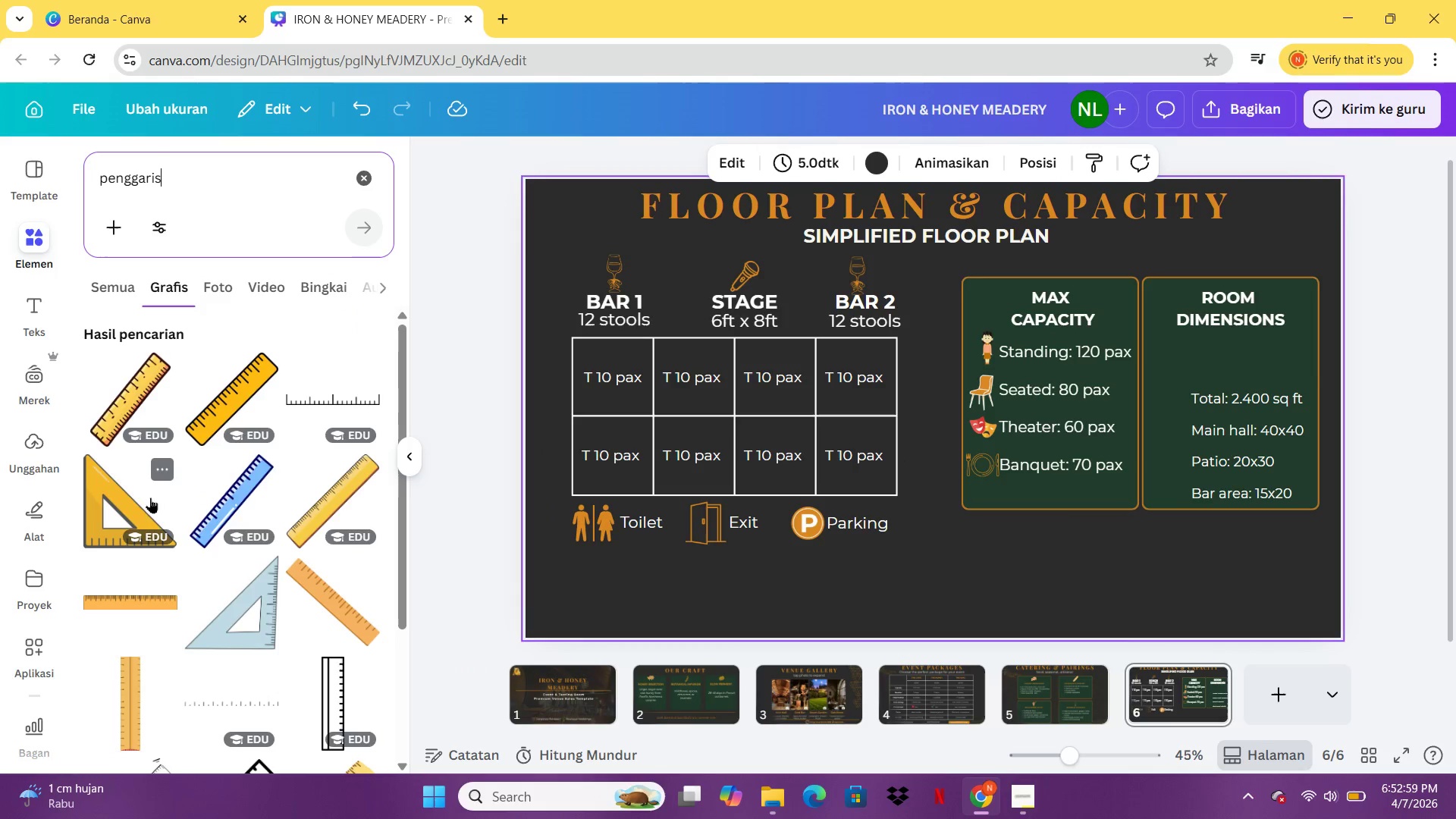 
left_click([133, 505])
 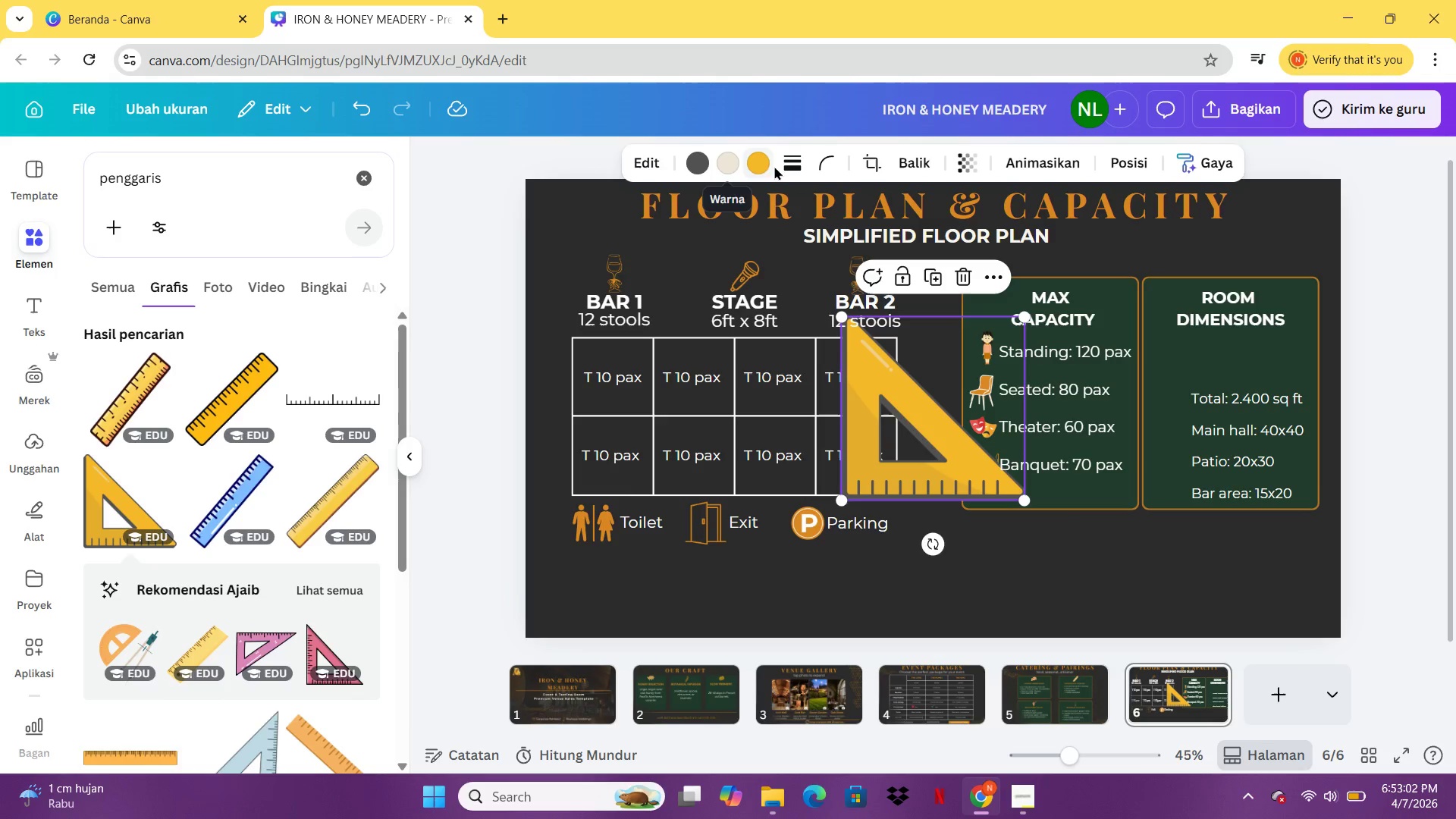 
left_click([764, 168])
 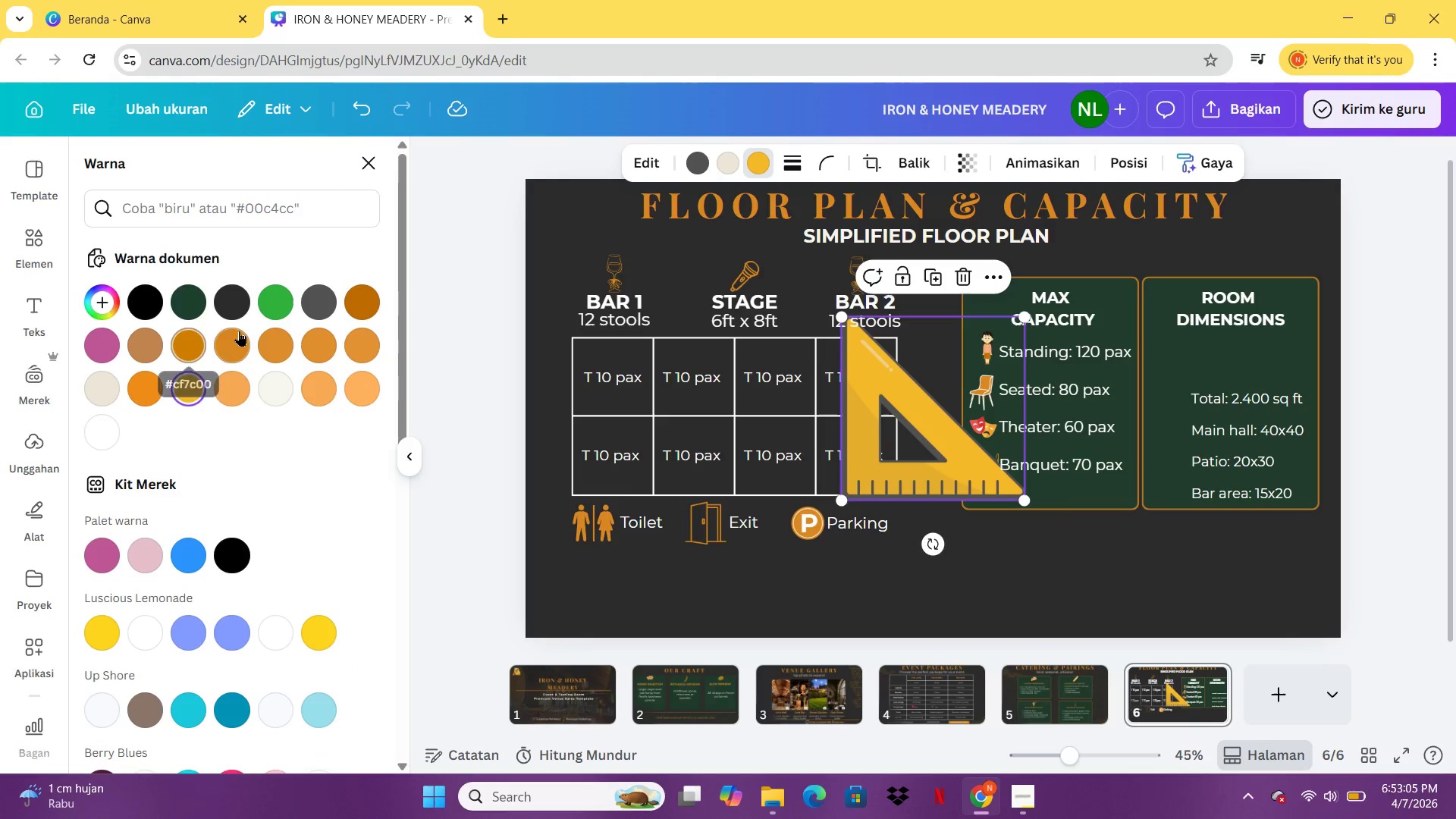 
left_click([239, 331])
 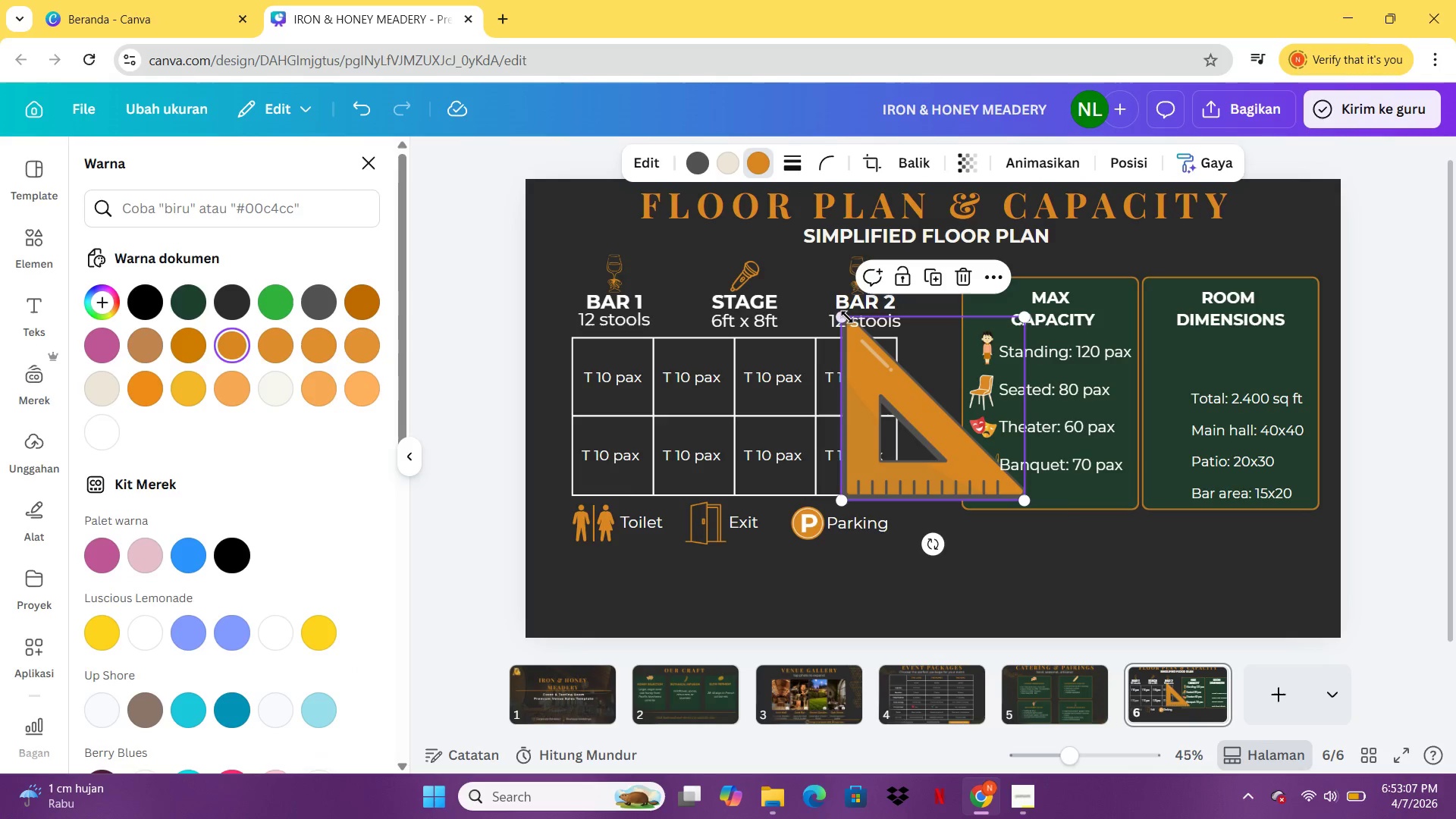 
left_click_drag(start_coordinate=[841, 313], to_coordinate=[996, 473])
 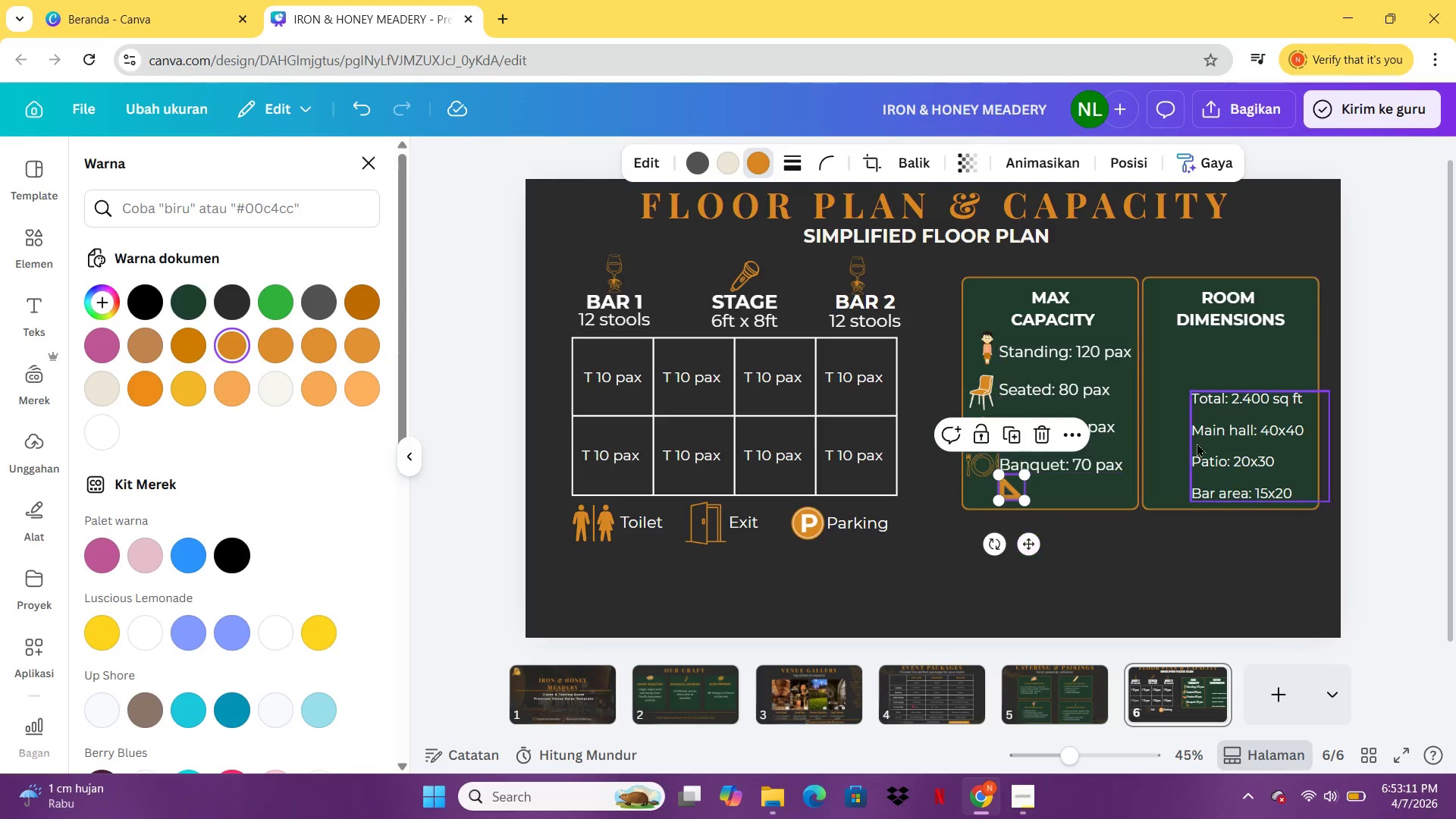 
left_click([1197, 443])
 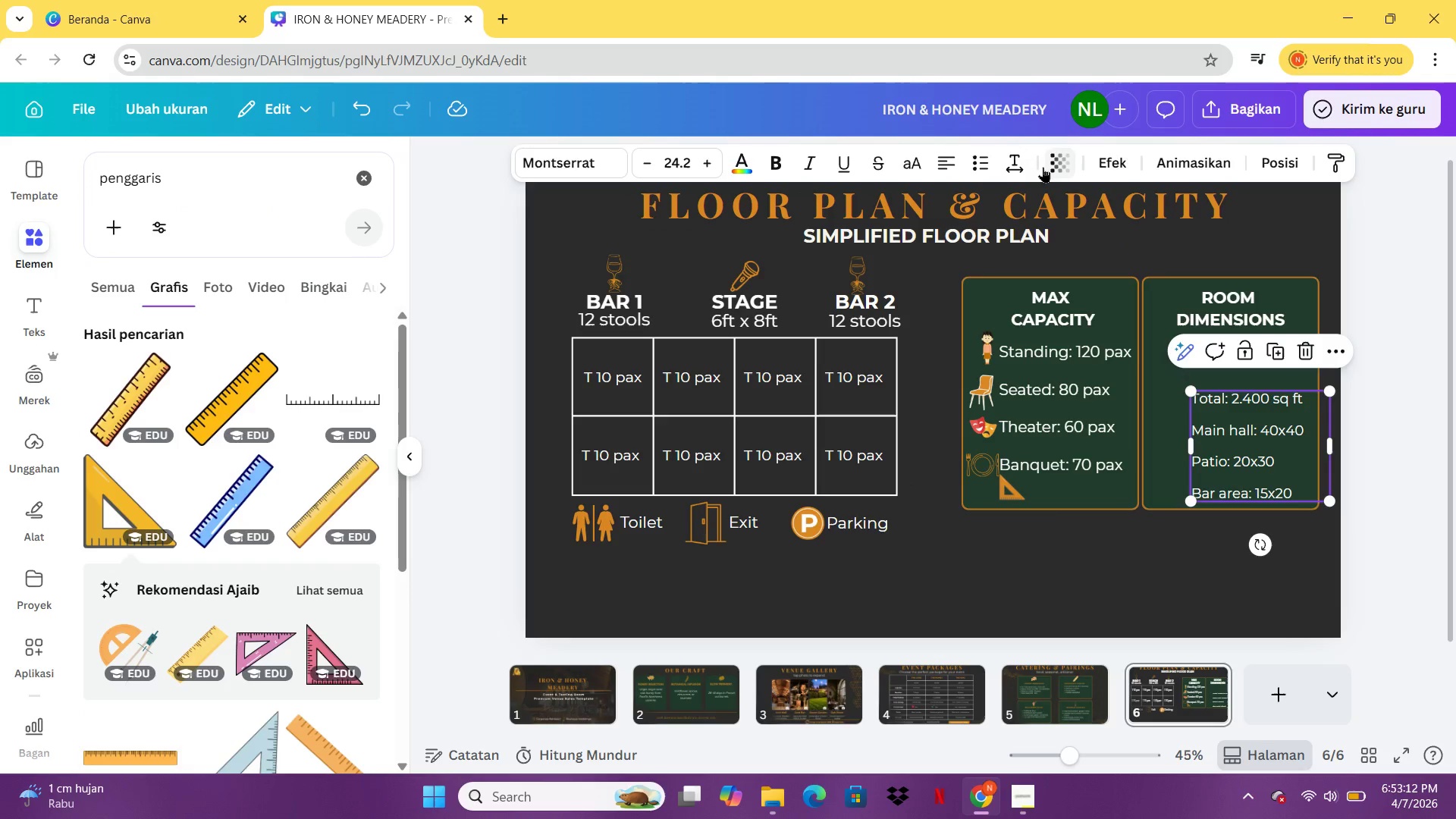 
left_click([1020, 160])
 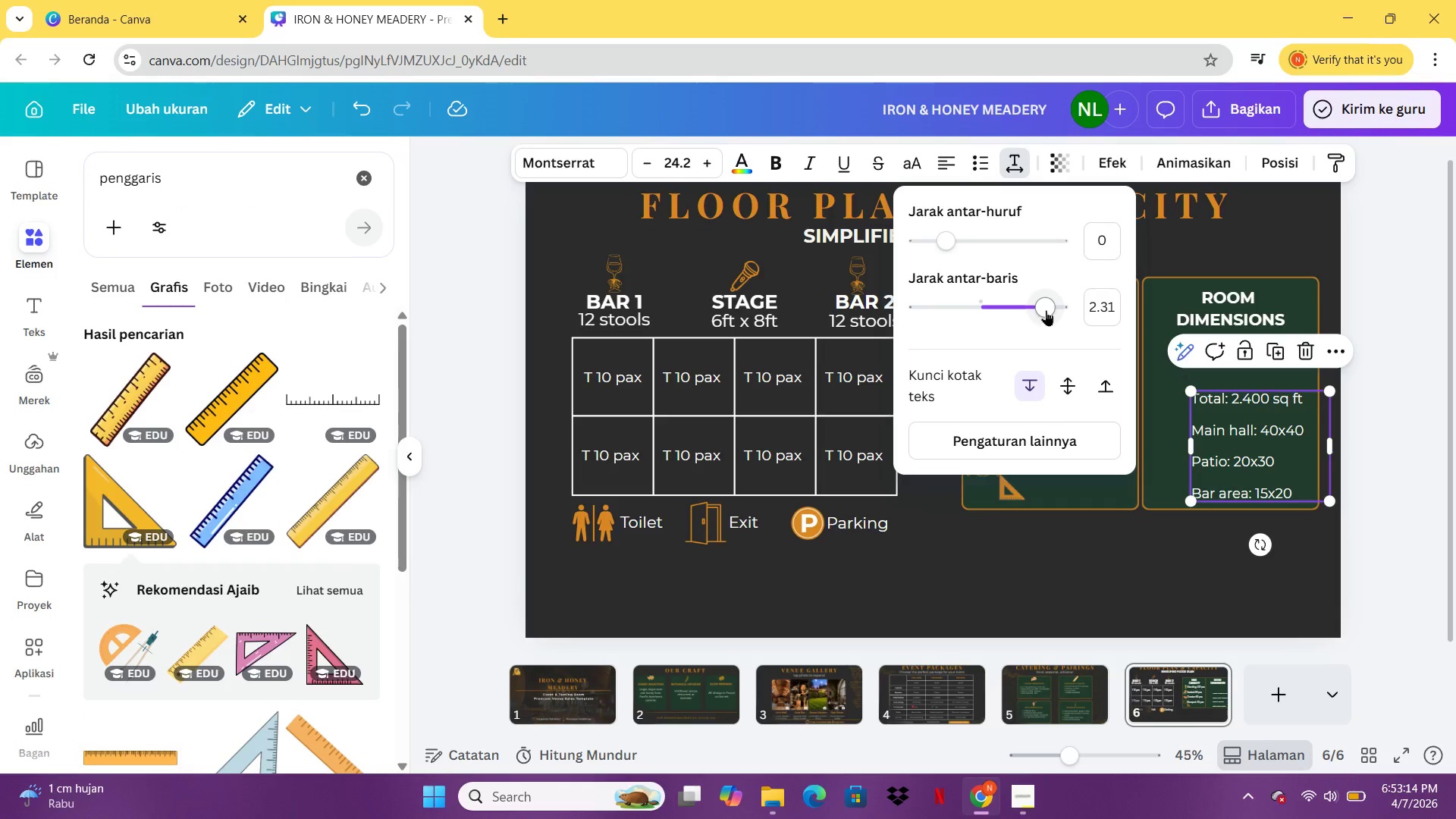 
left_click_drag(start_coordinate=[1043, 310], to_coordinate=[1137, 328])
 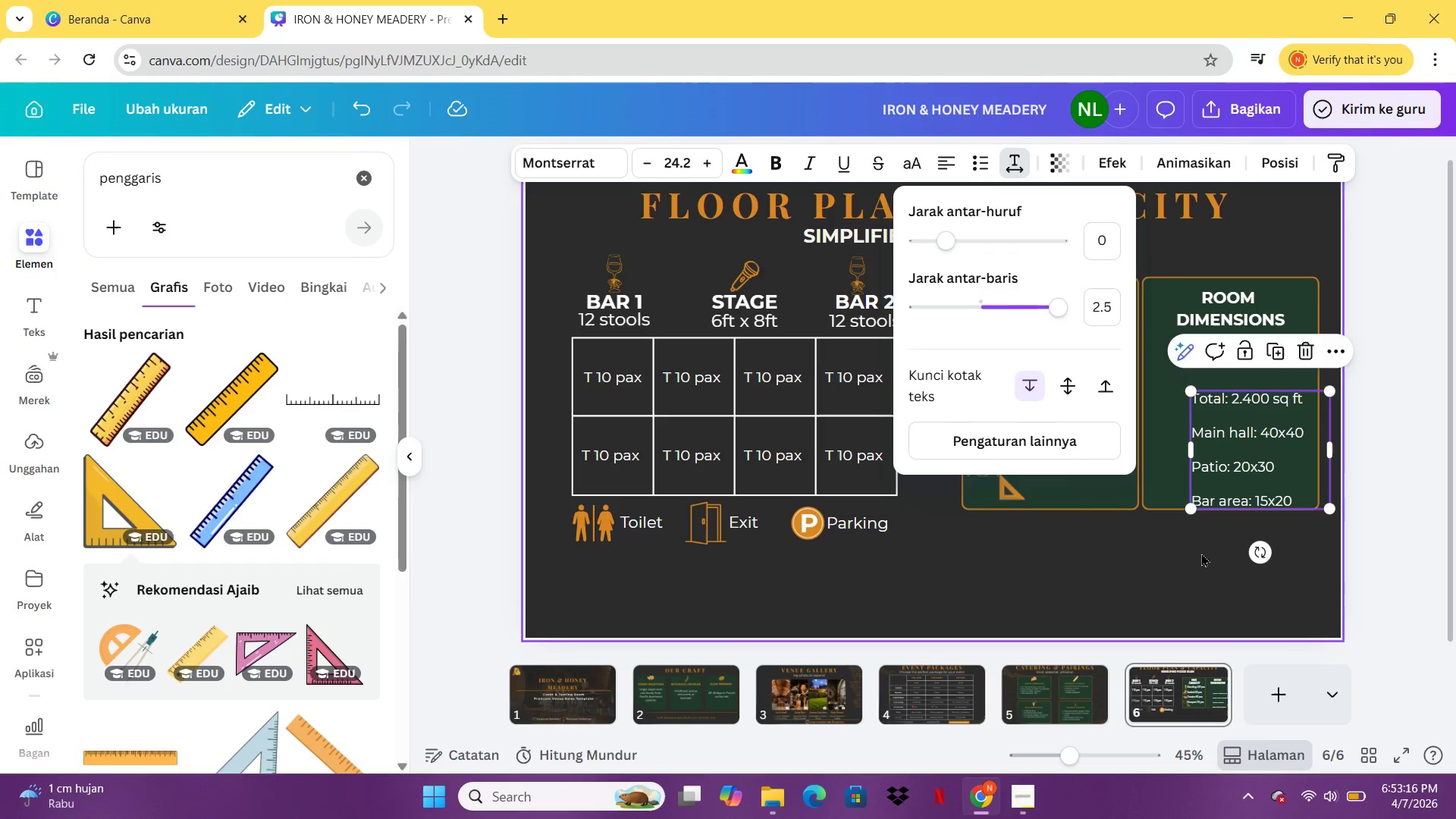 
left_click([1202, 554])
 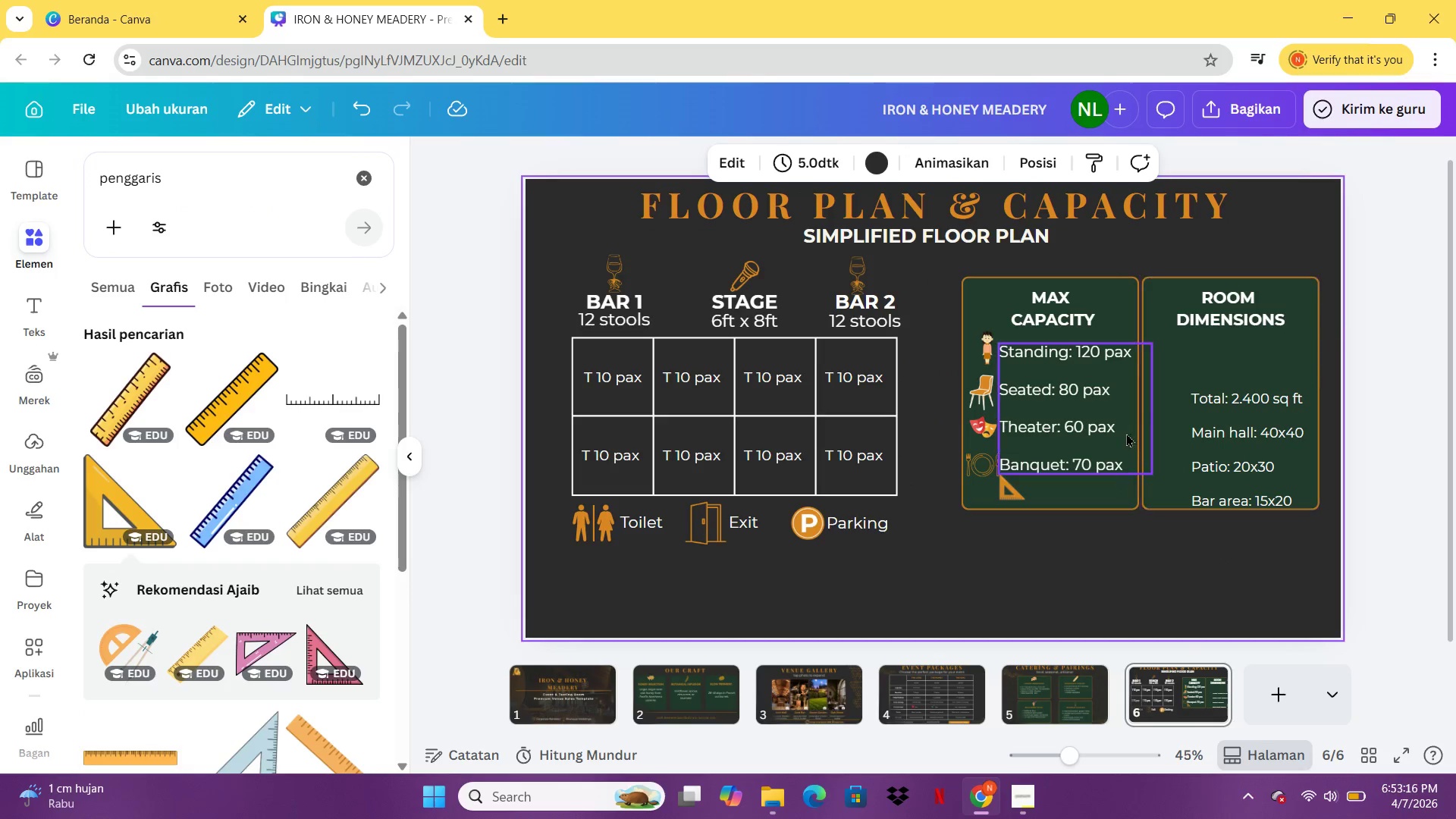 
left_click([1125, 433])
 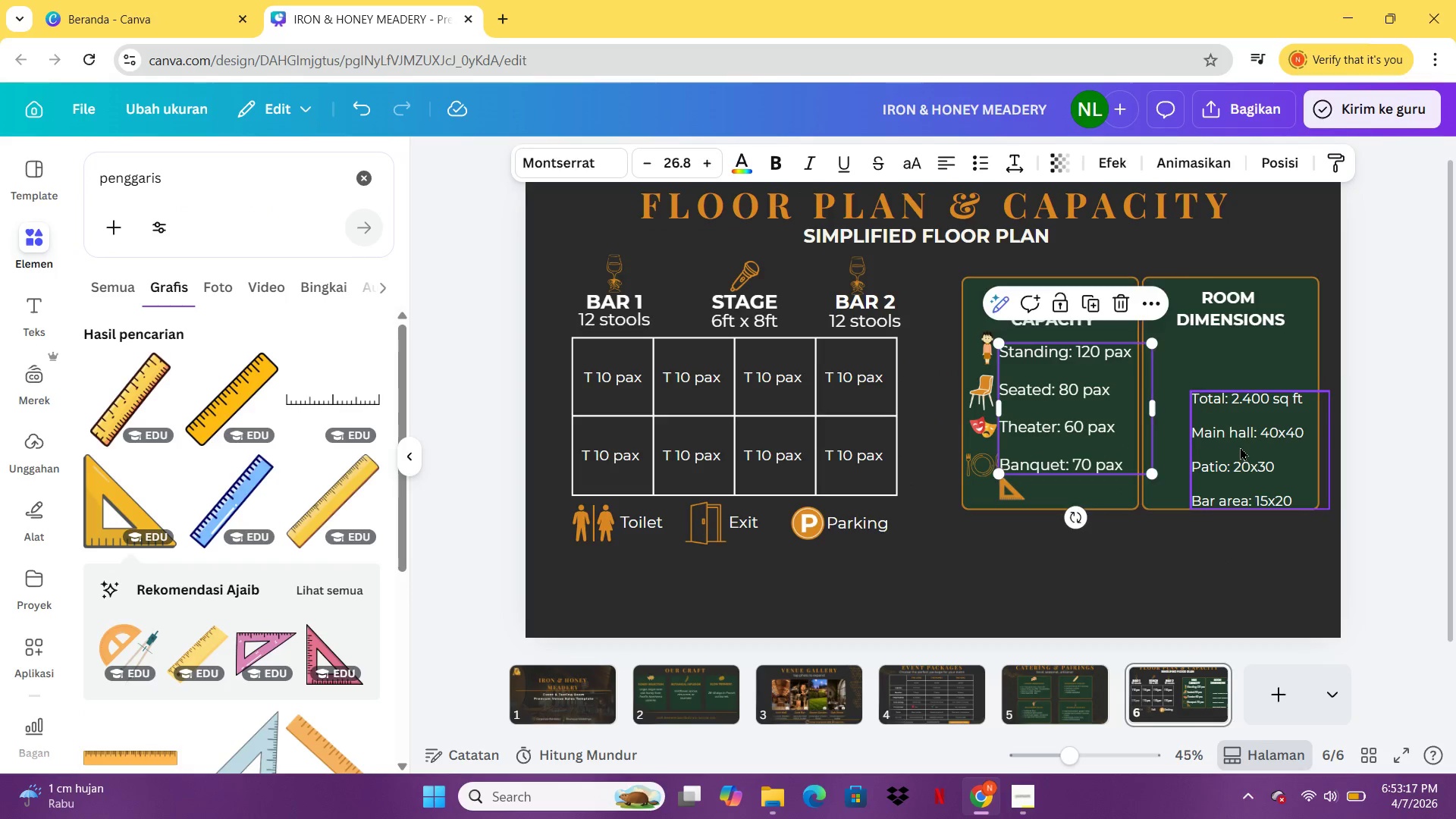 
left_click([1240, 447])
 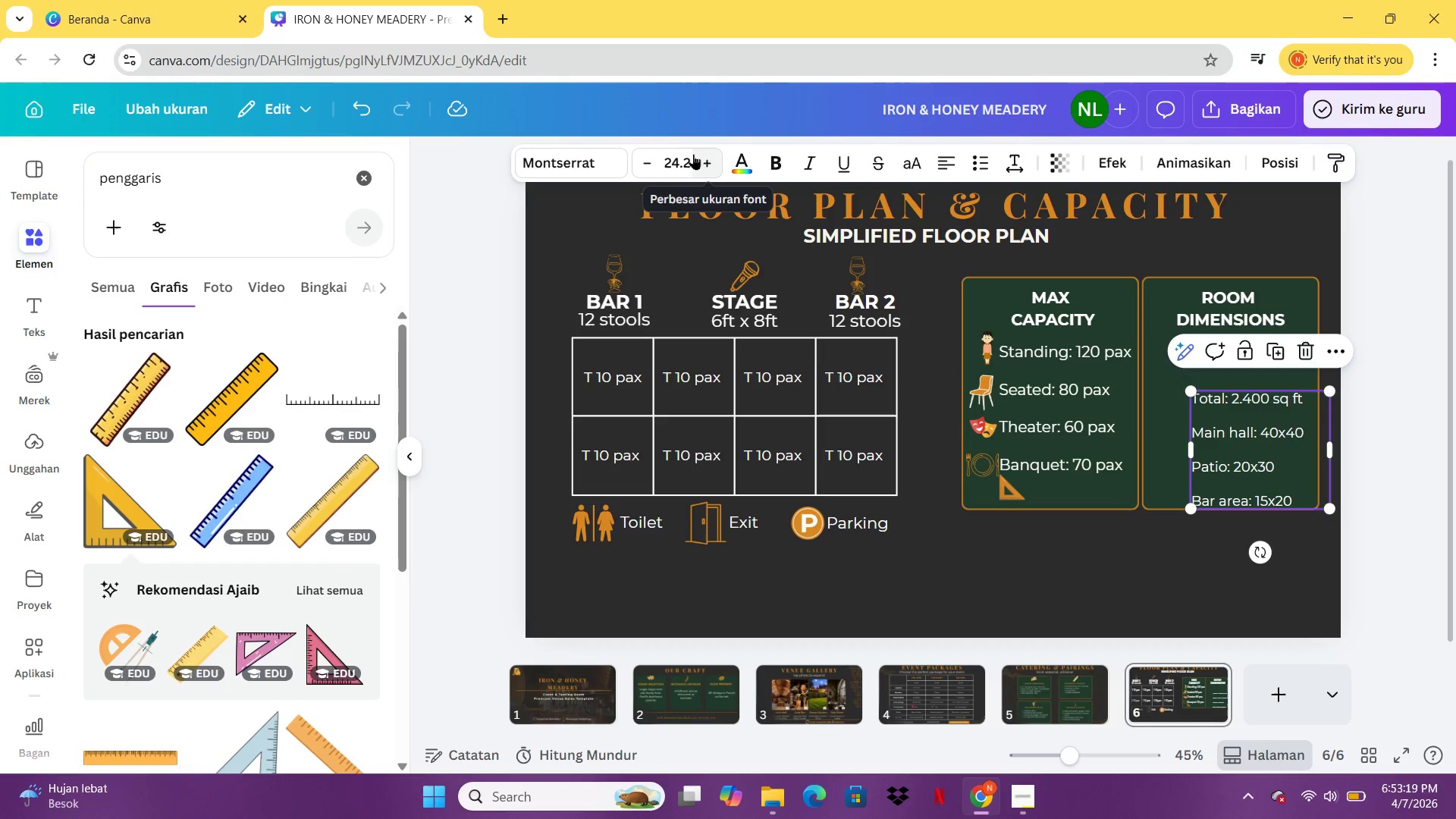 
left_click([692, 155])
 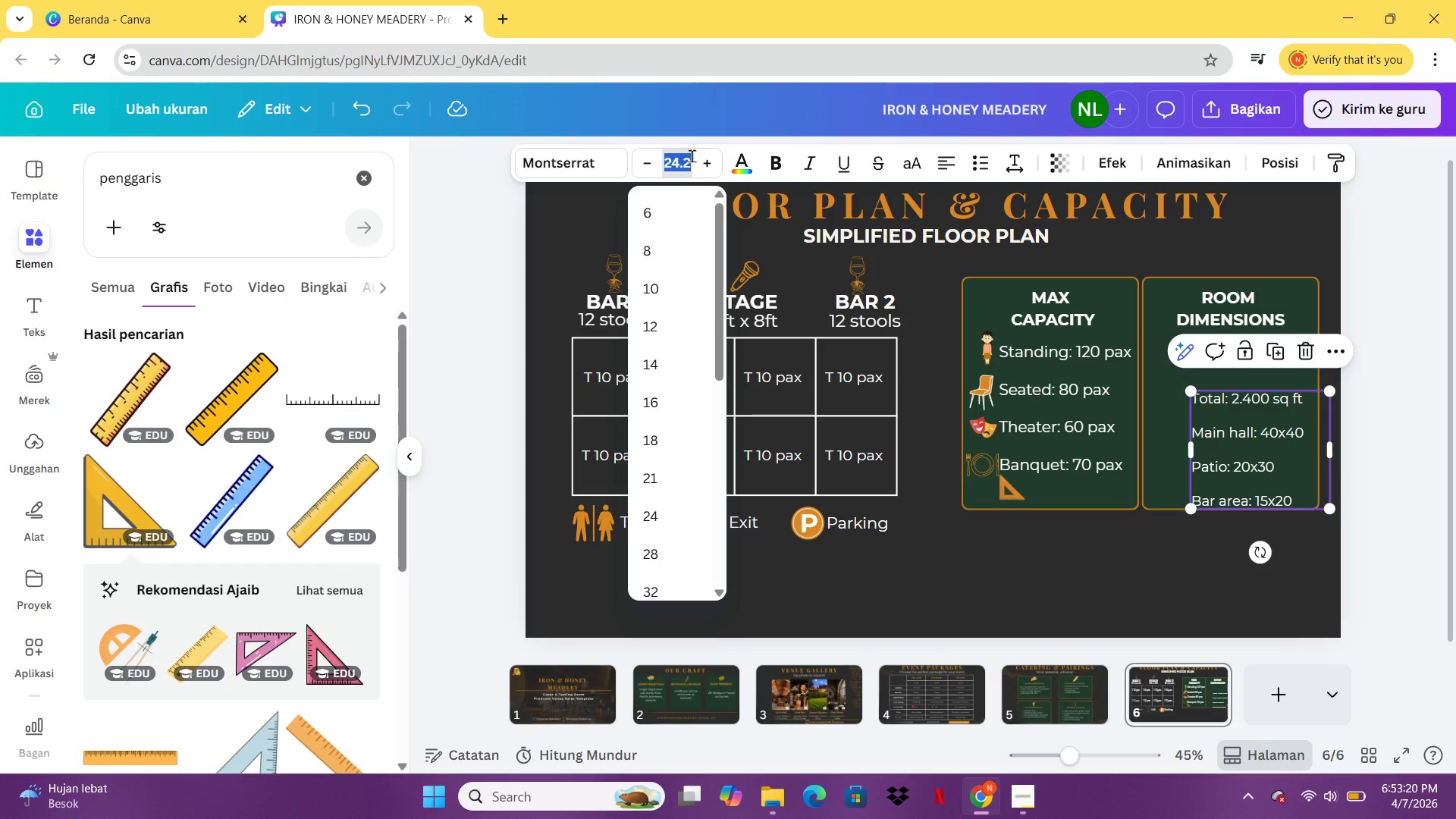 
type(26.8)
 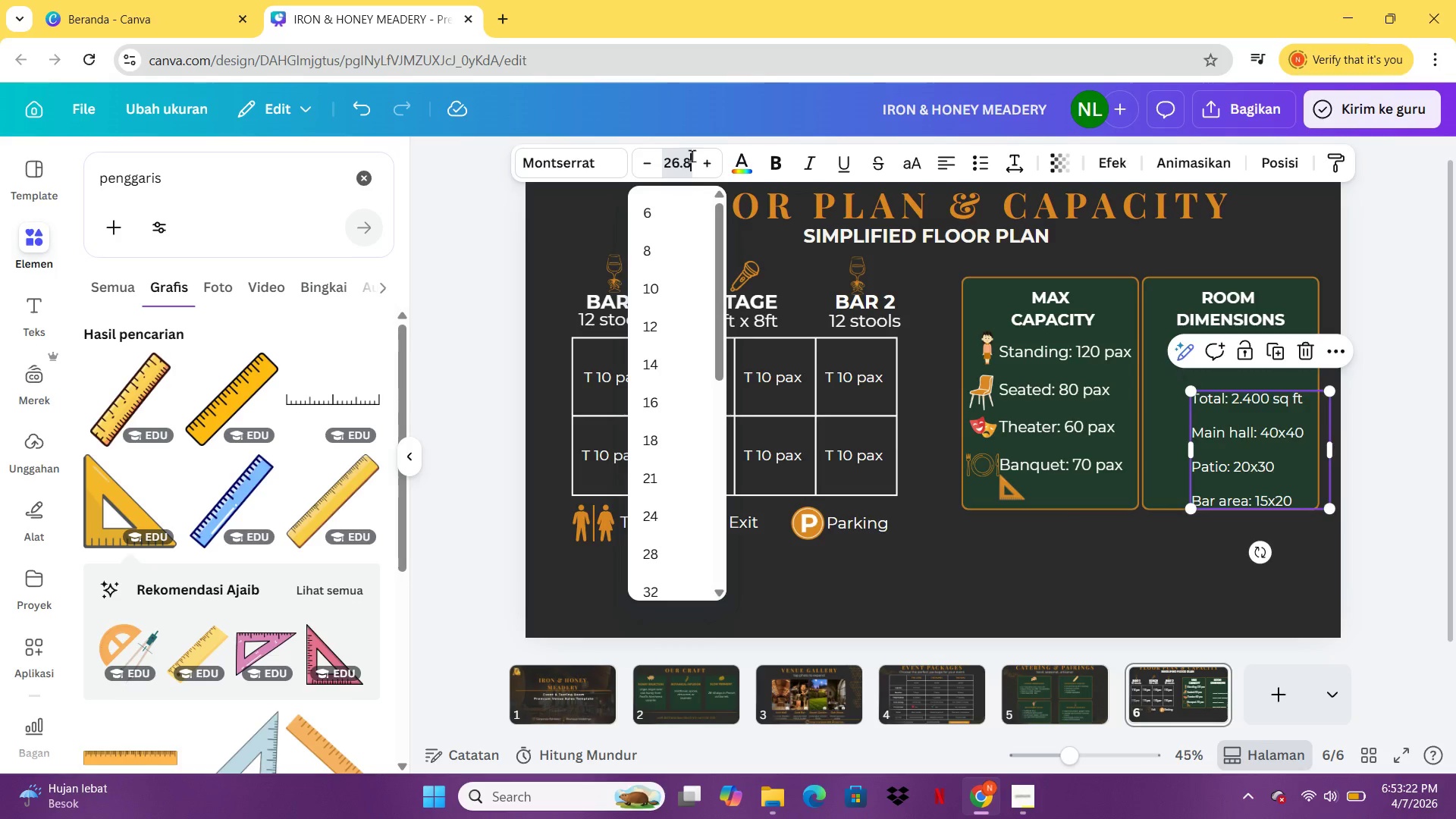 
key(Enter)
 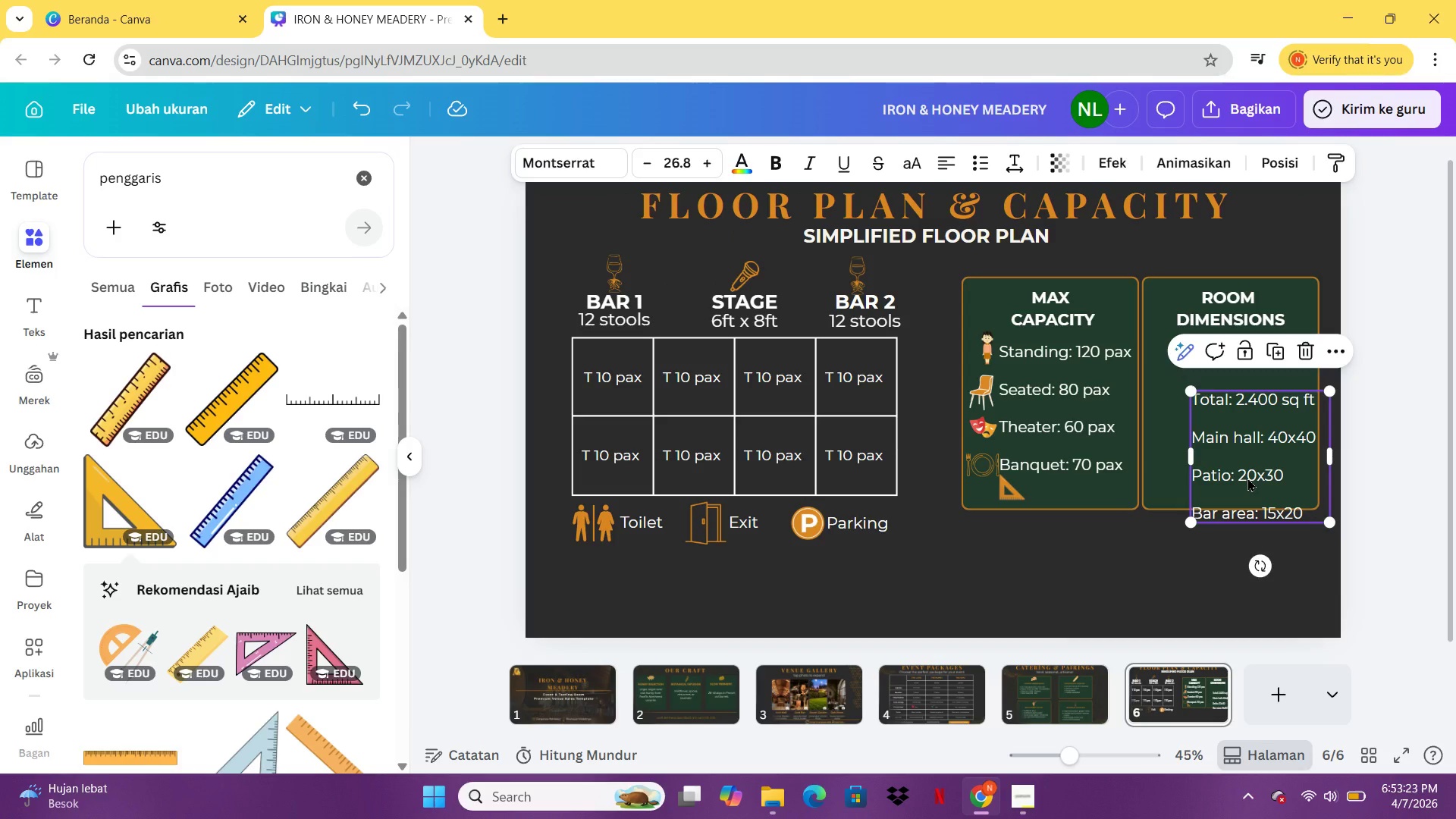 
left_click_drag(start_coordinate=[1246, 473], to_coordinate=[1246, 428])
 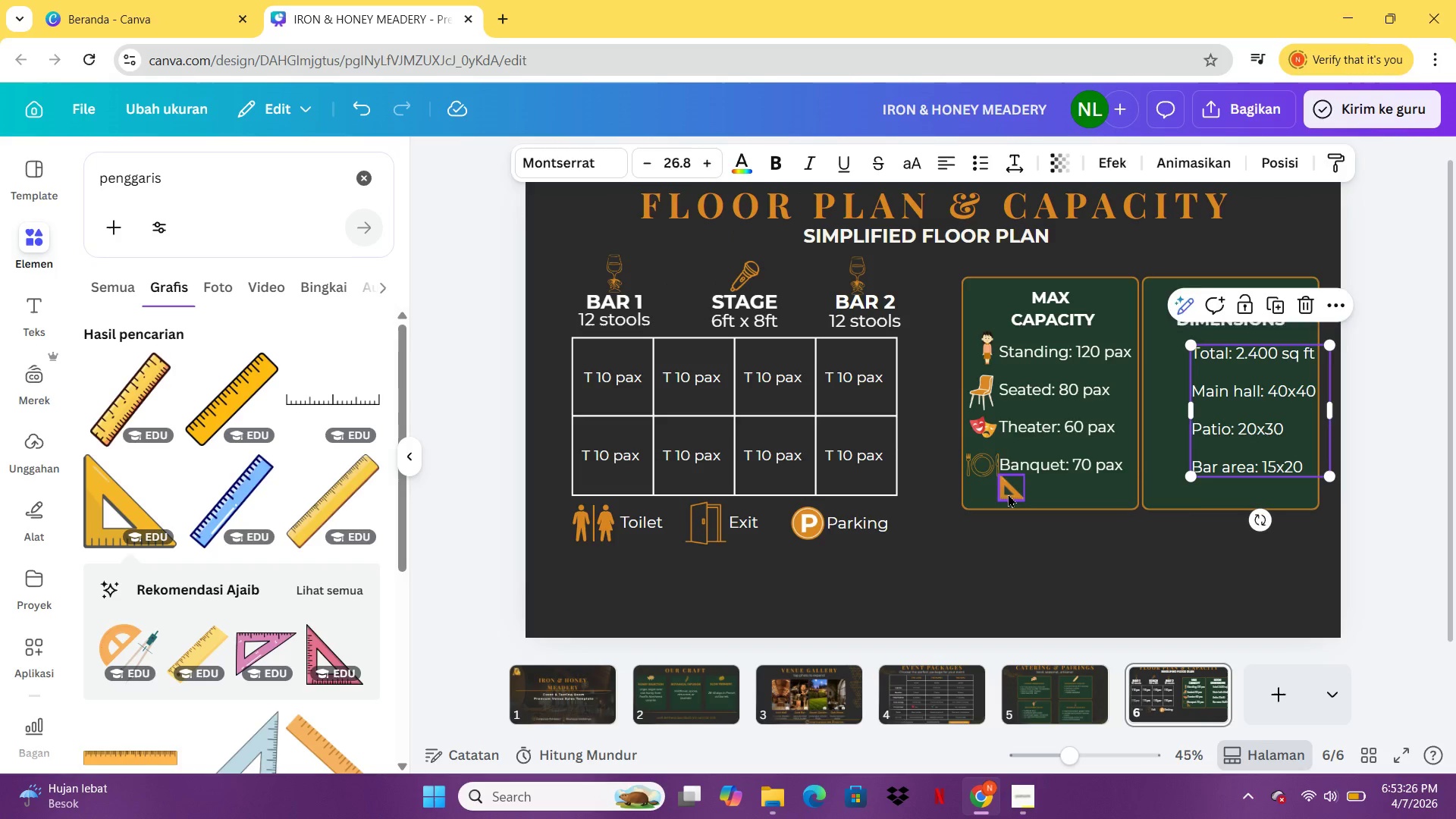 
left_click_drag(start_coordinate=[1008, 494], to_coordinate=[1167, 362])
 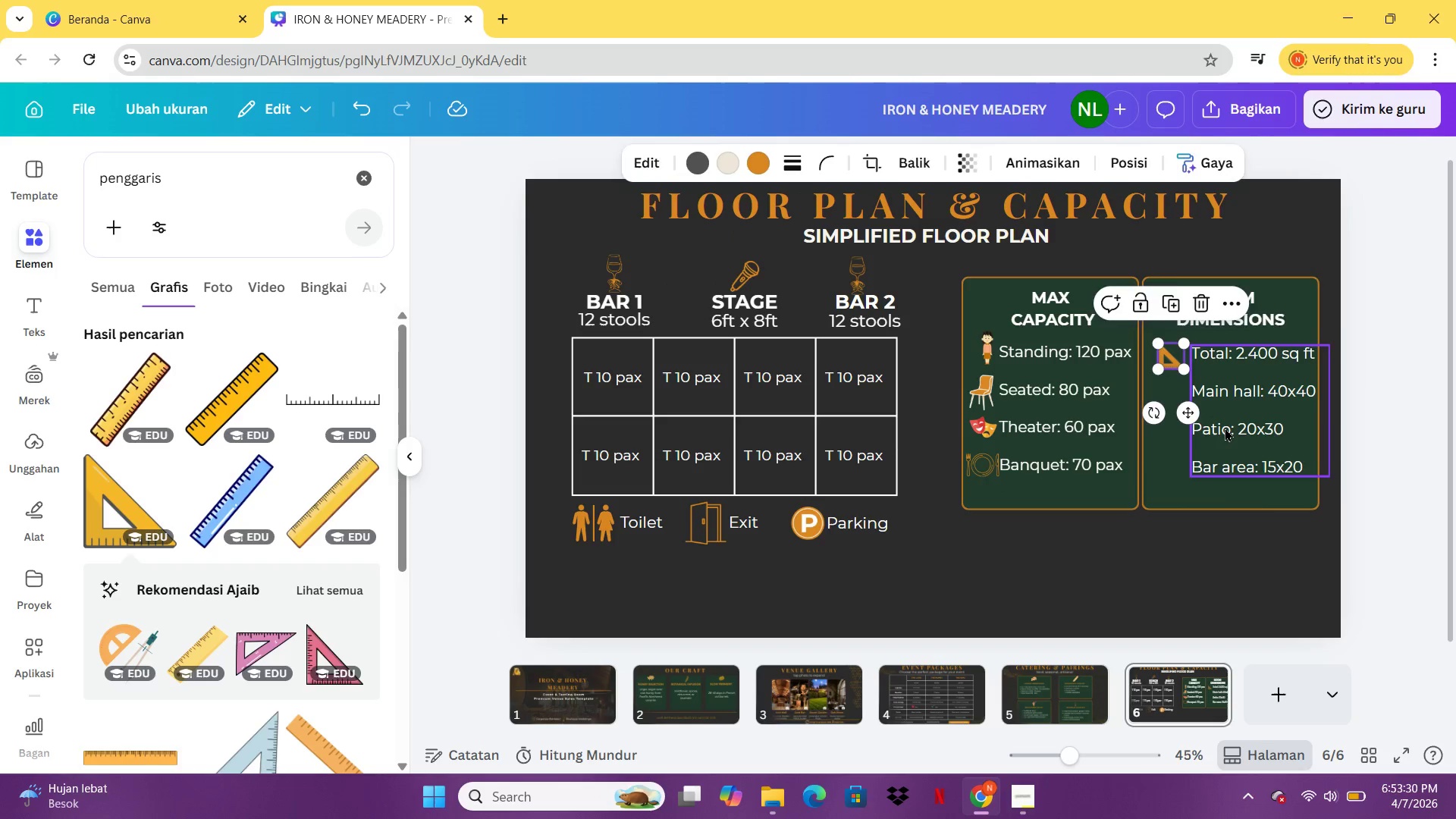 
left_click_drag(start_coordinate=[1225, 428], to_coordinate=[1220, 423])
 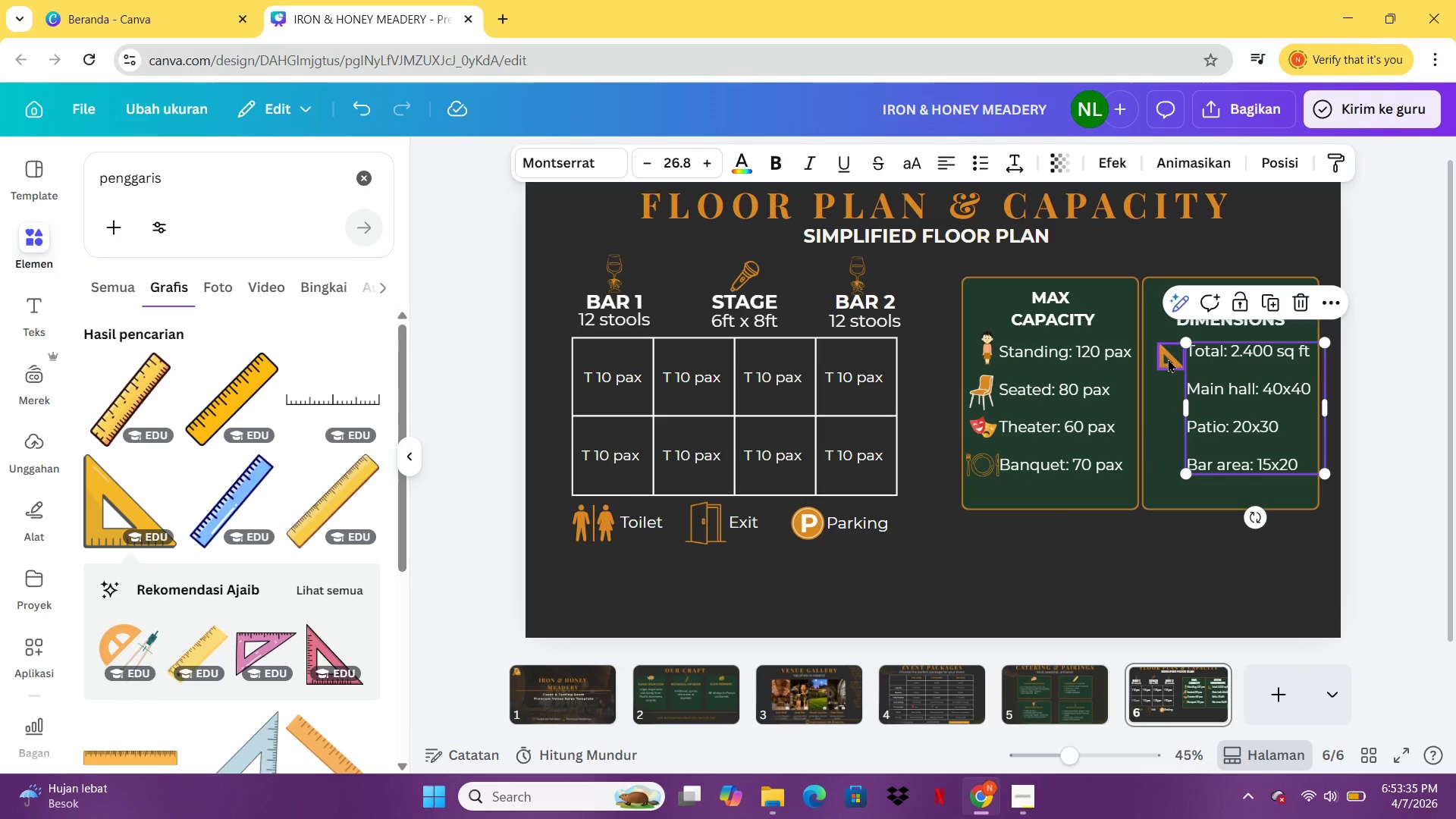 
left_click_drag(start_coordinate=[1168, 359], to_coordinate=[1163, 355])
 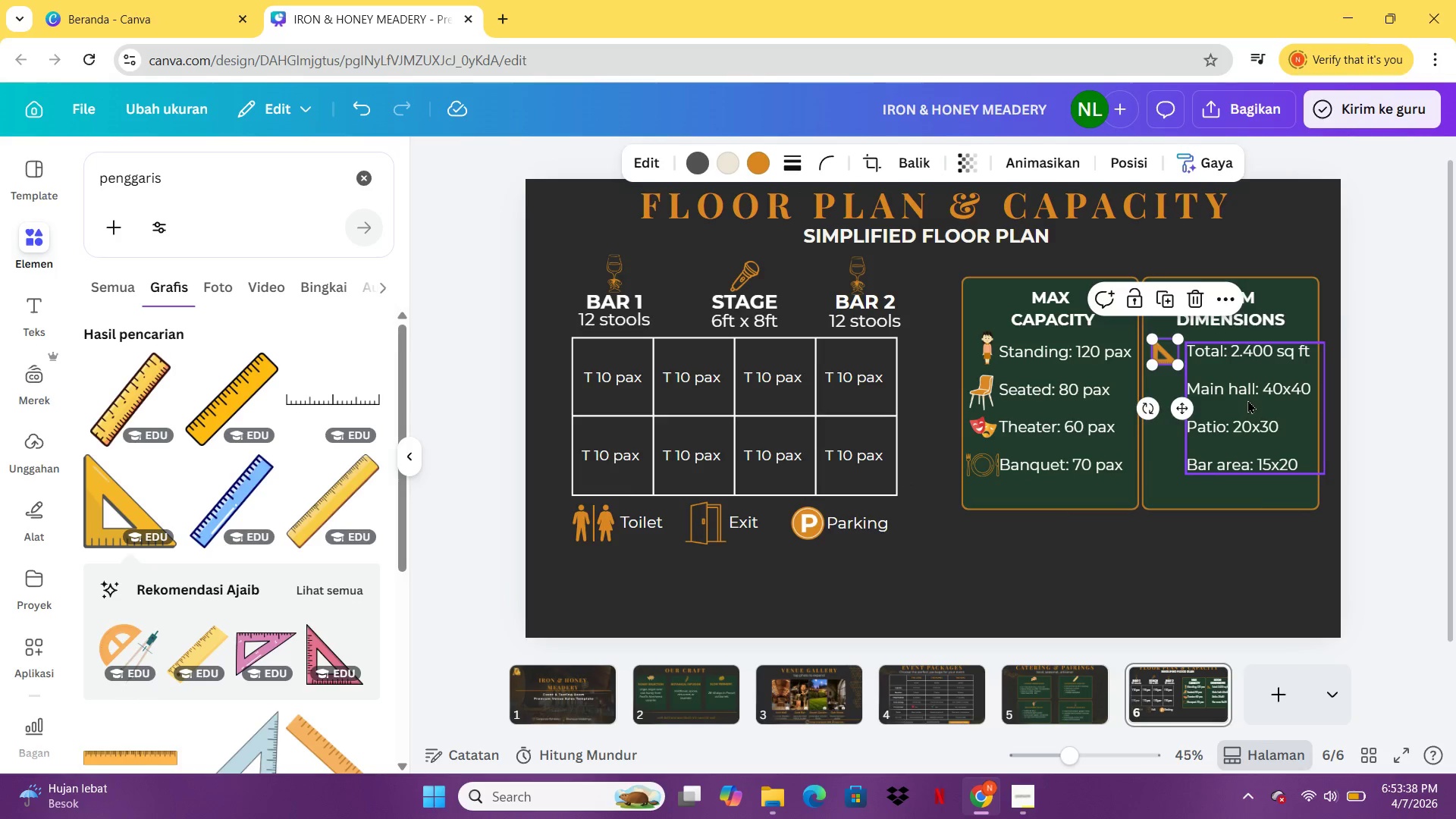 
left_click_drag(start_coordinate=[1247, 400], to_coordinate=[1237, 400])
 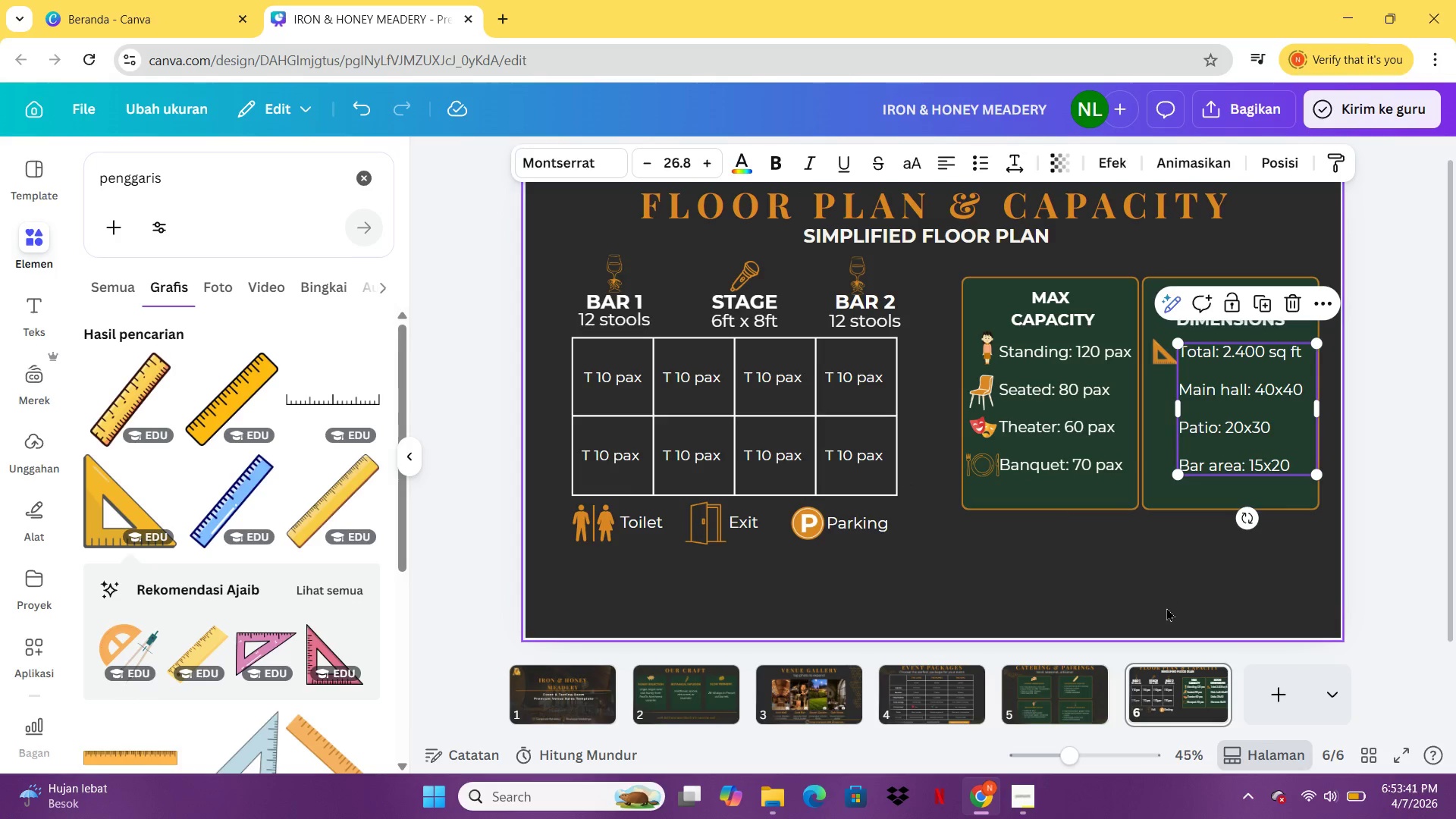 
left_click([1166, 607])
 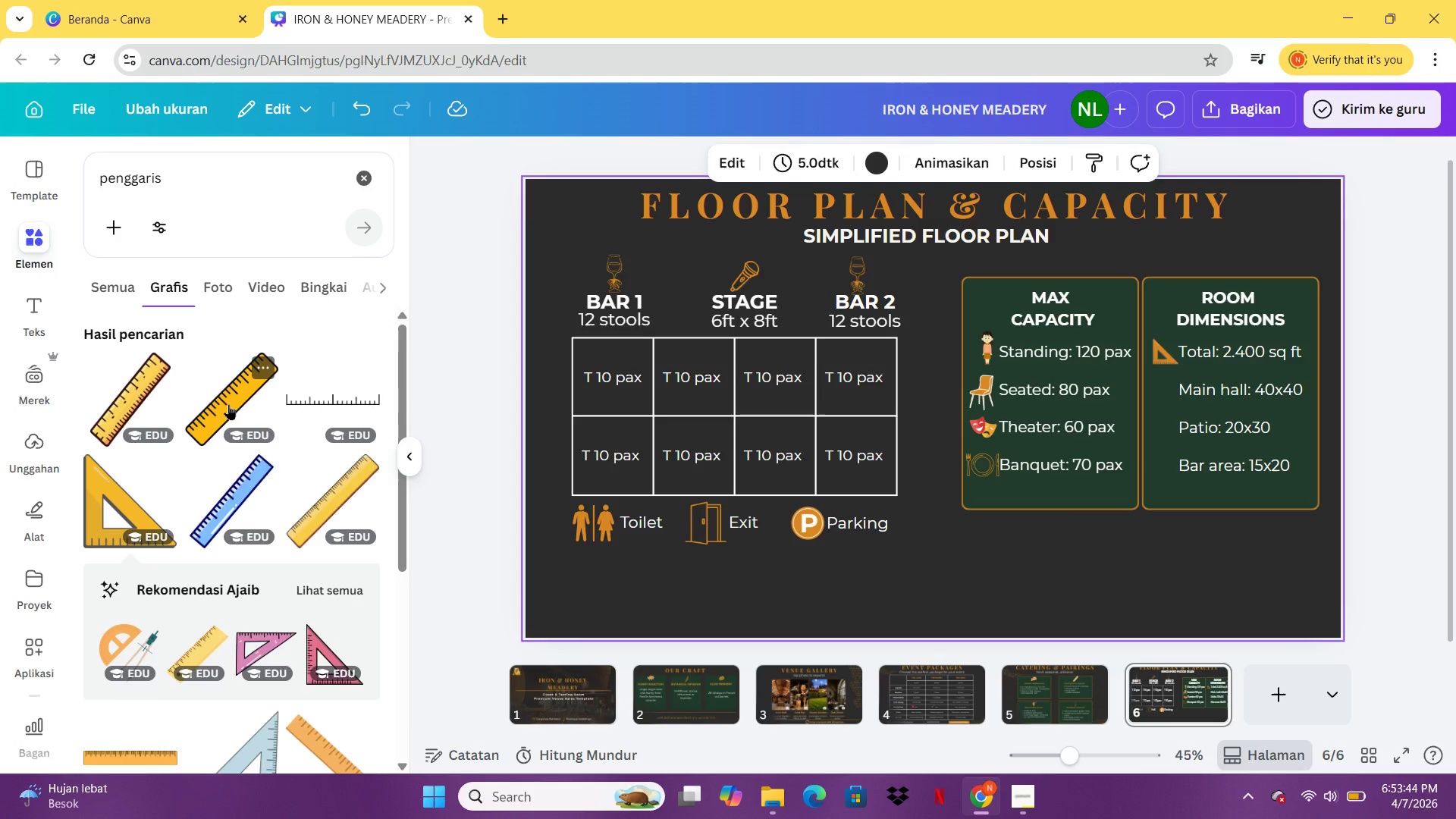 
left_click([207, 400])
 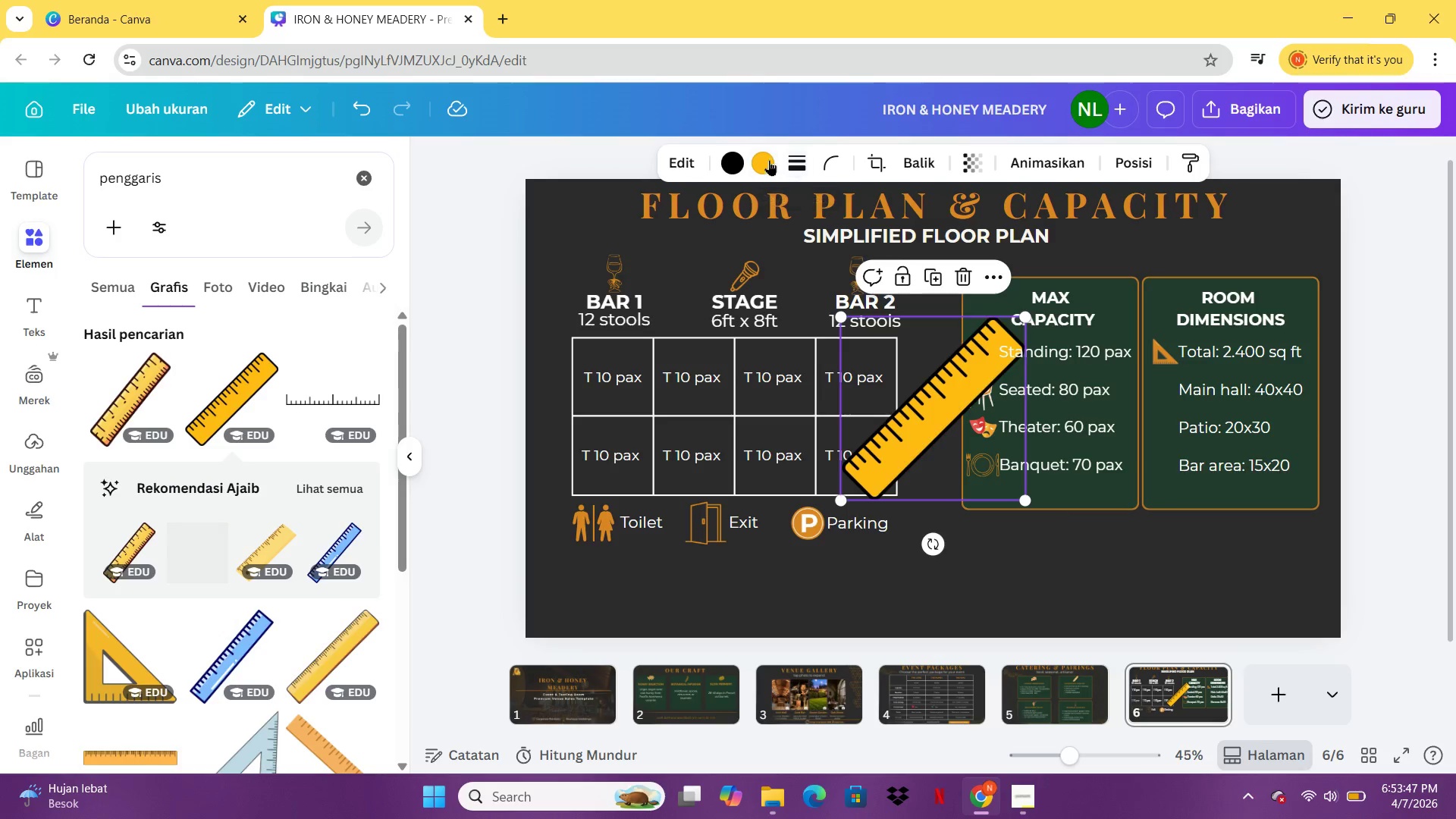 
left_click([766, 160])
 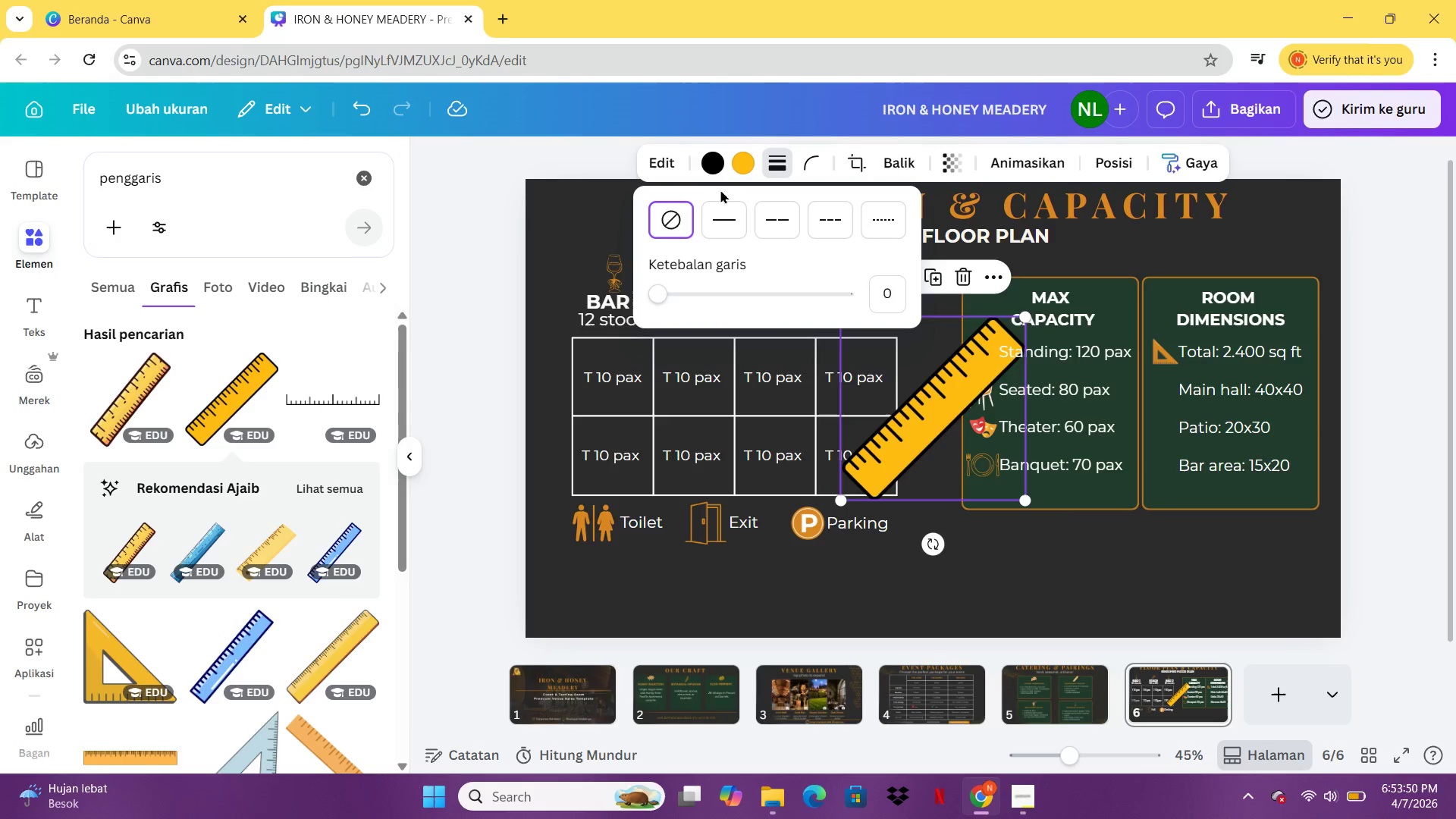 
left_click([744, 153])
 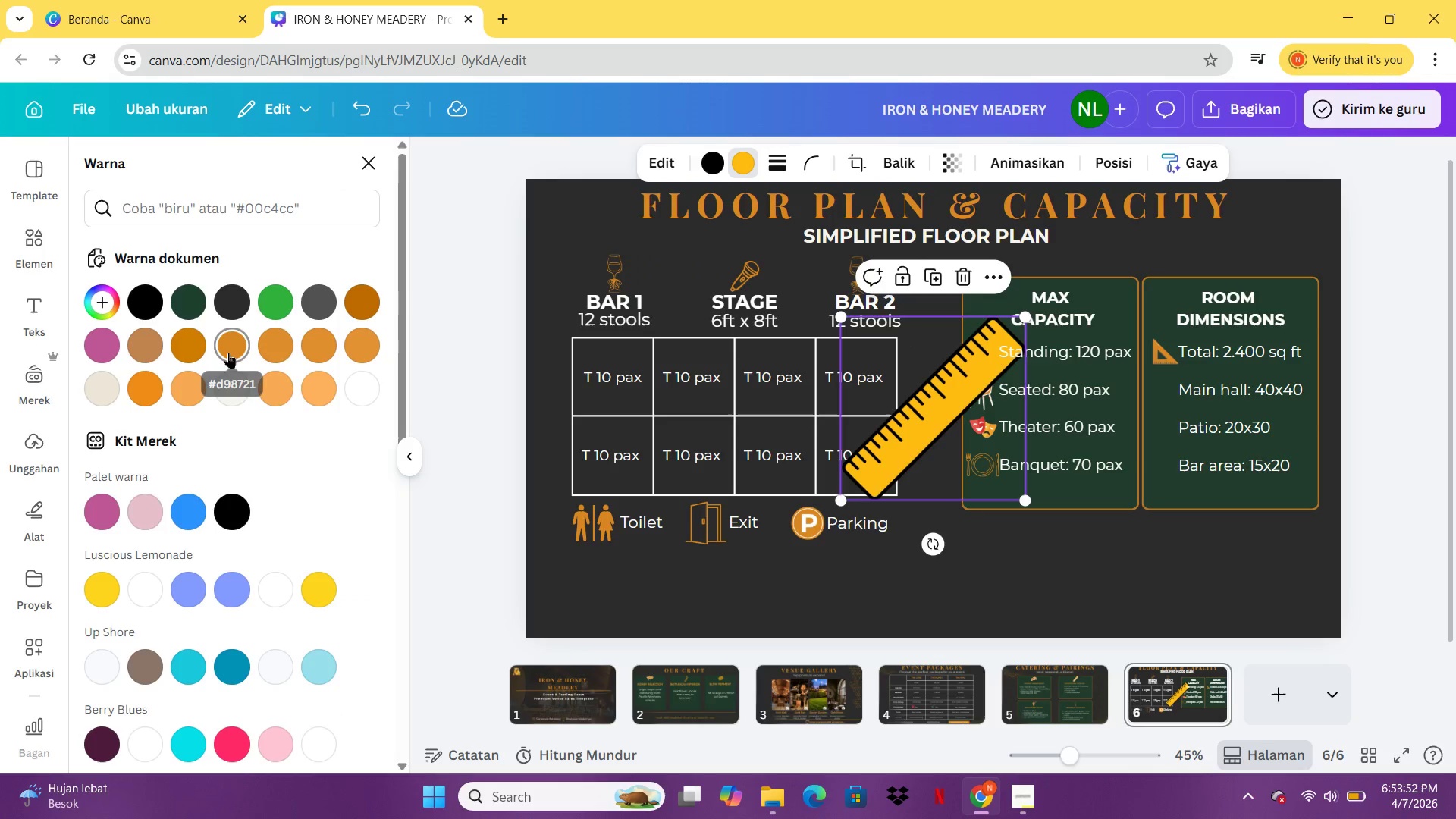 
left_click([228, 353])
 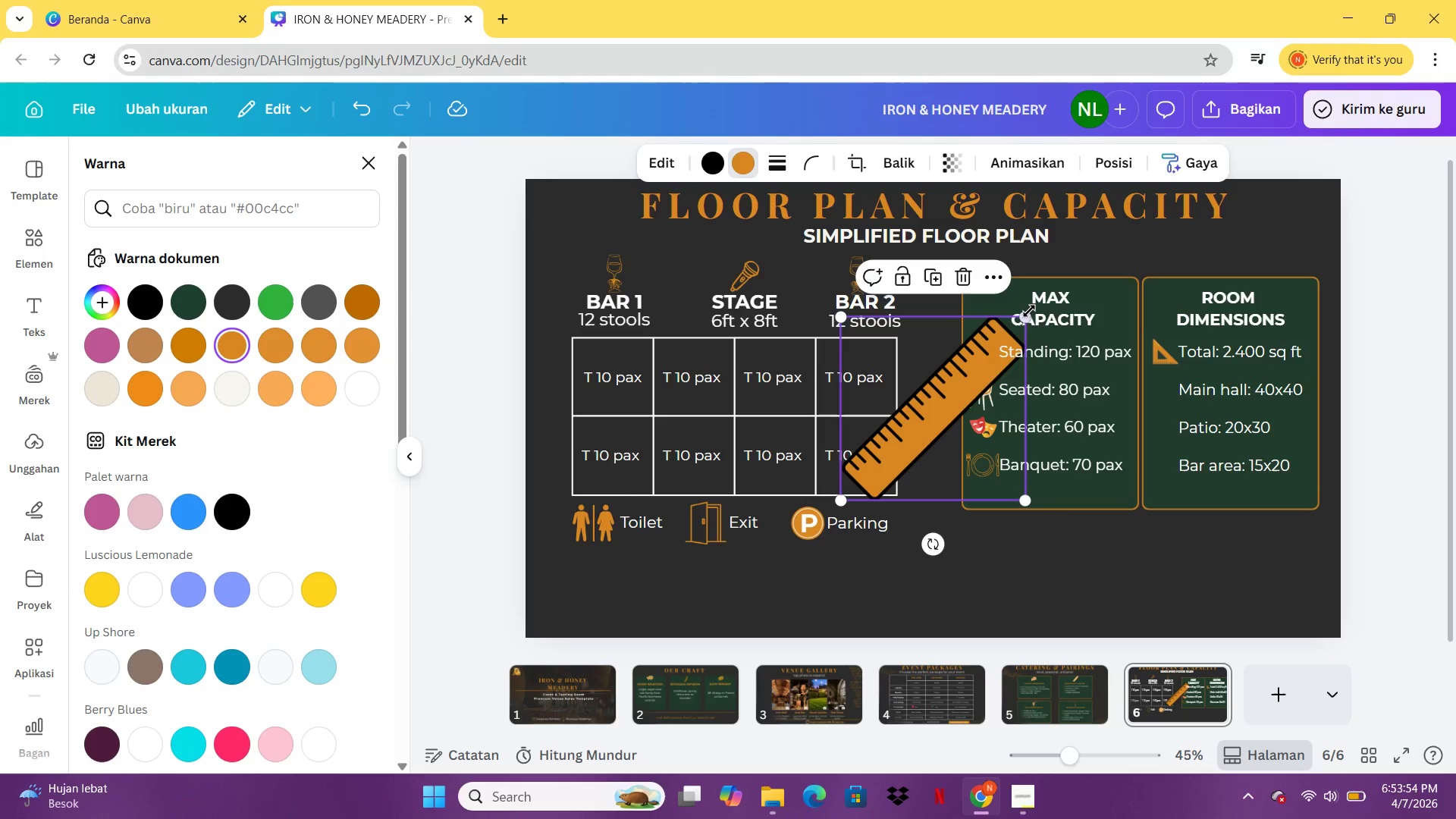 
left_click_drag(start_coordinate=[1026, 312], to_coordinate=[899, 469])
 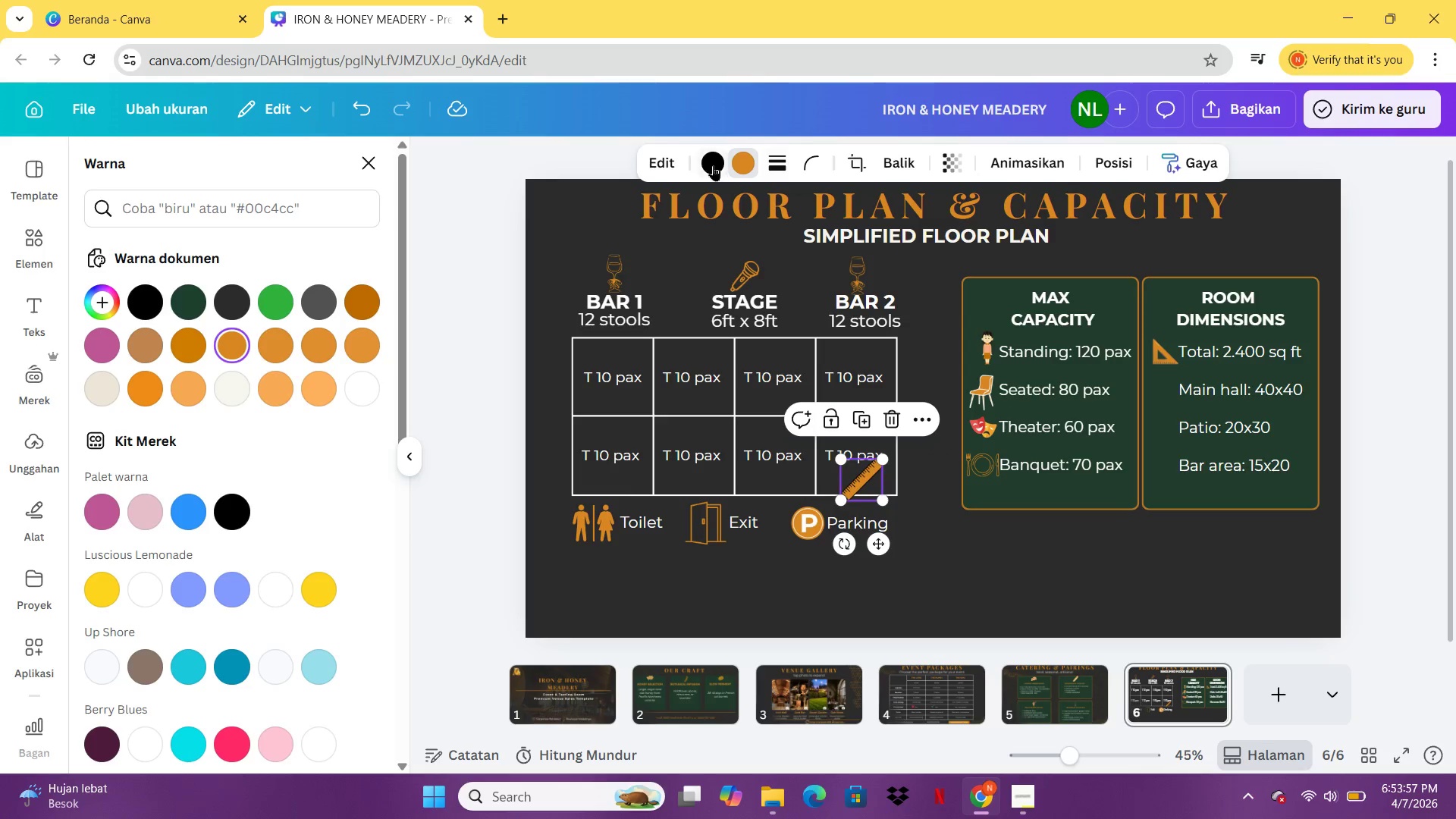 
left_click([713, 164])
 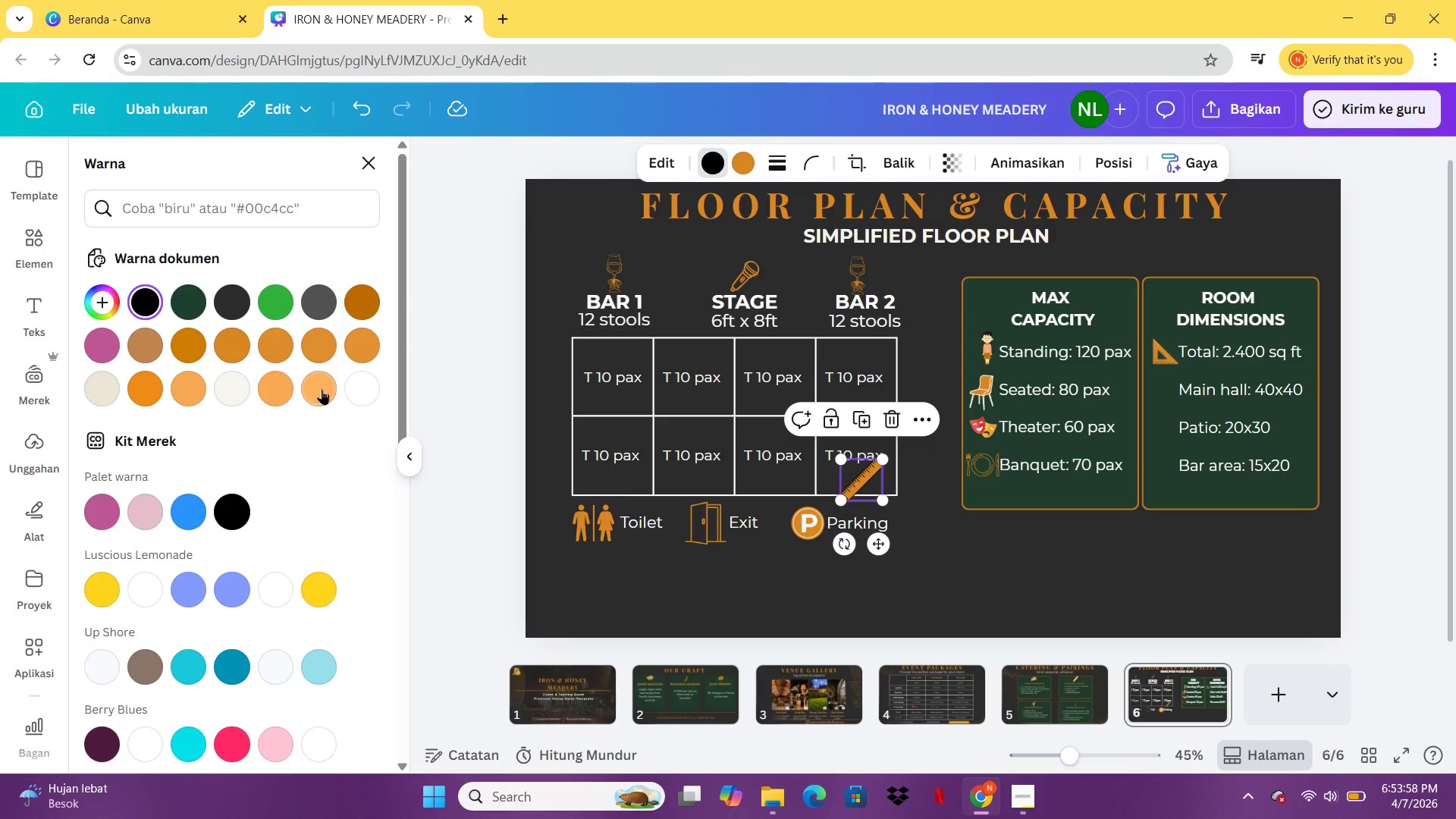 
left_click([365, 390])
 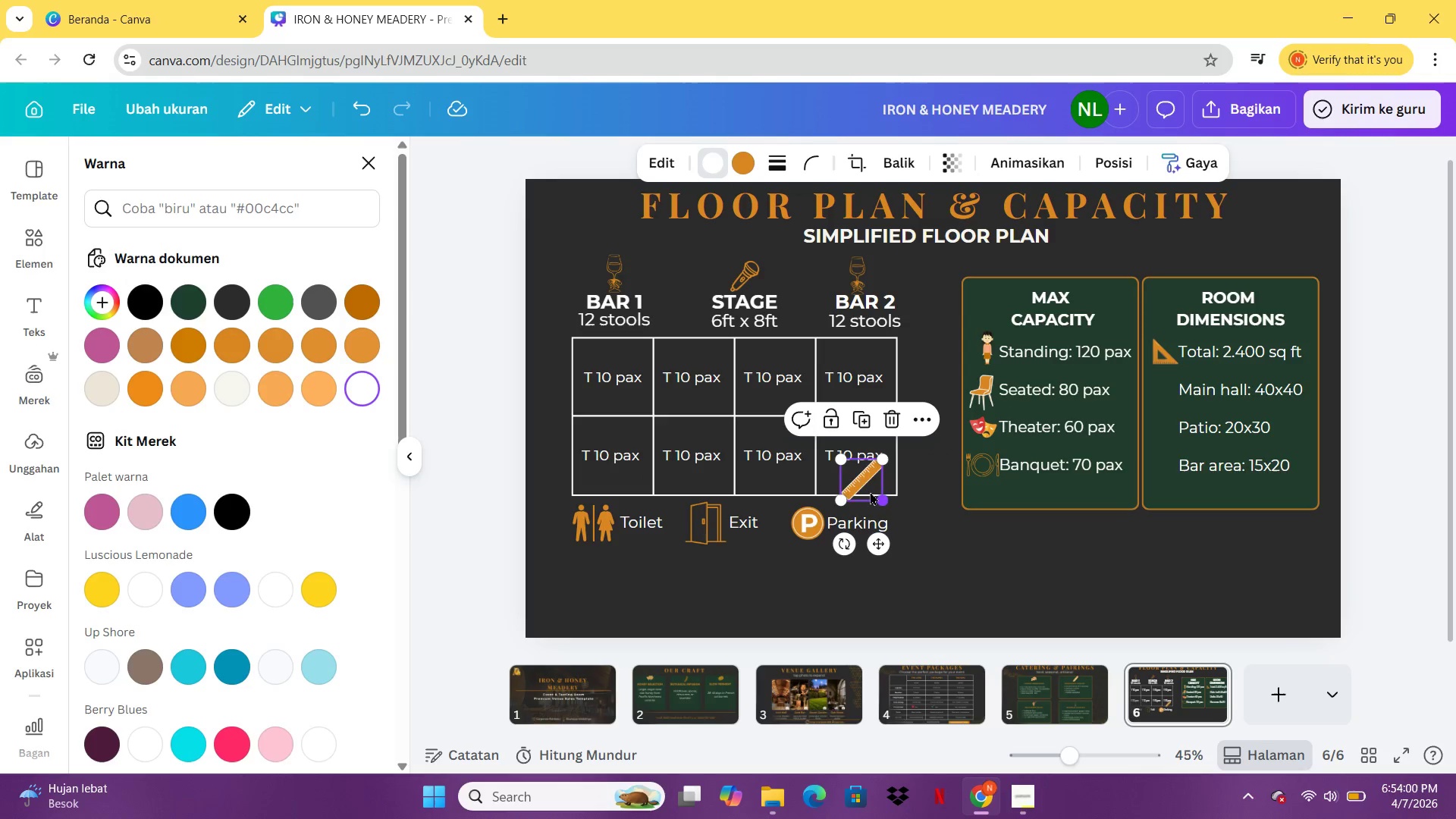 
left_click_drag(start_coordinate=[850, 475], to_coordinate=[1150, 391])
 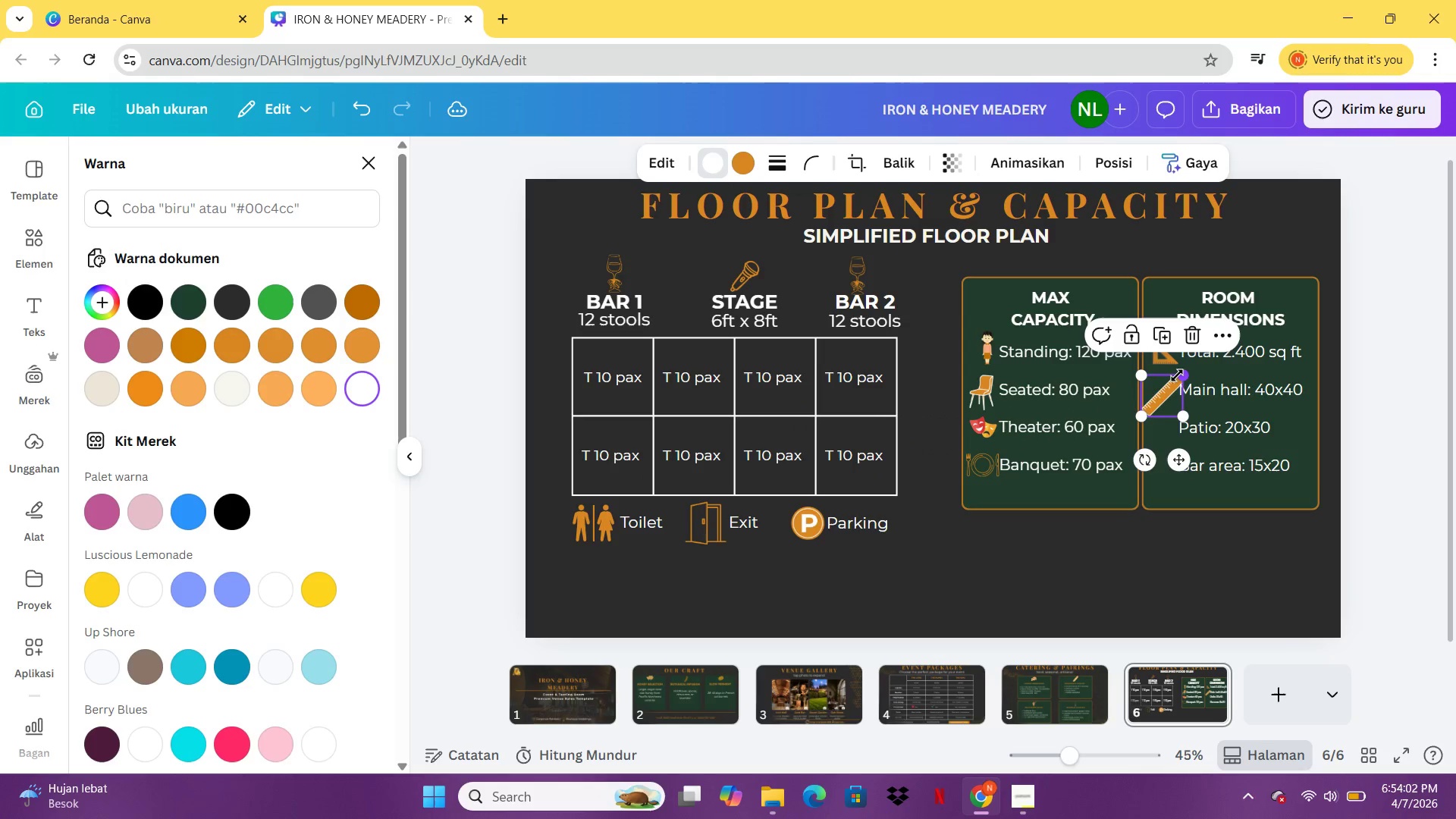 
left_click_drag(start_coordinate=[1177, 375], to_coordinate=[1164, 388])
 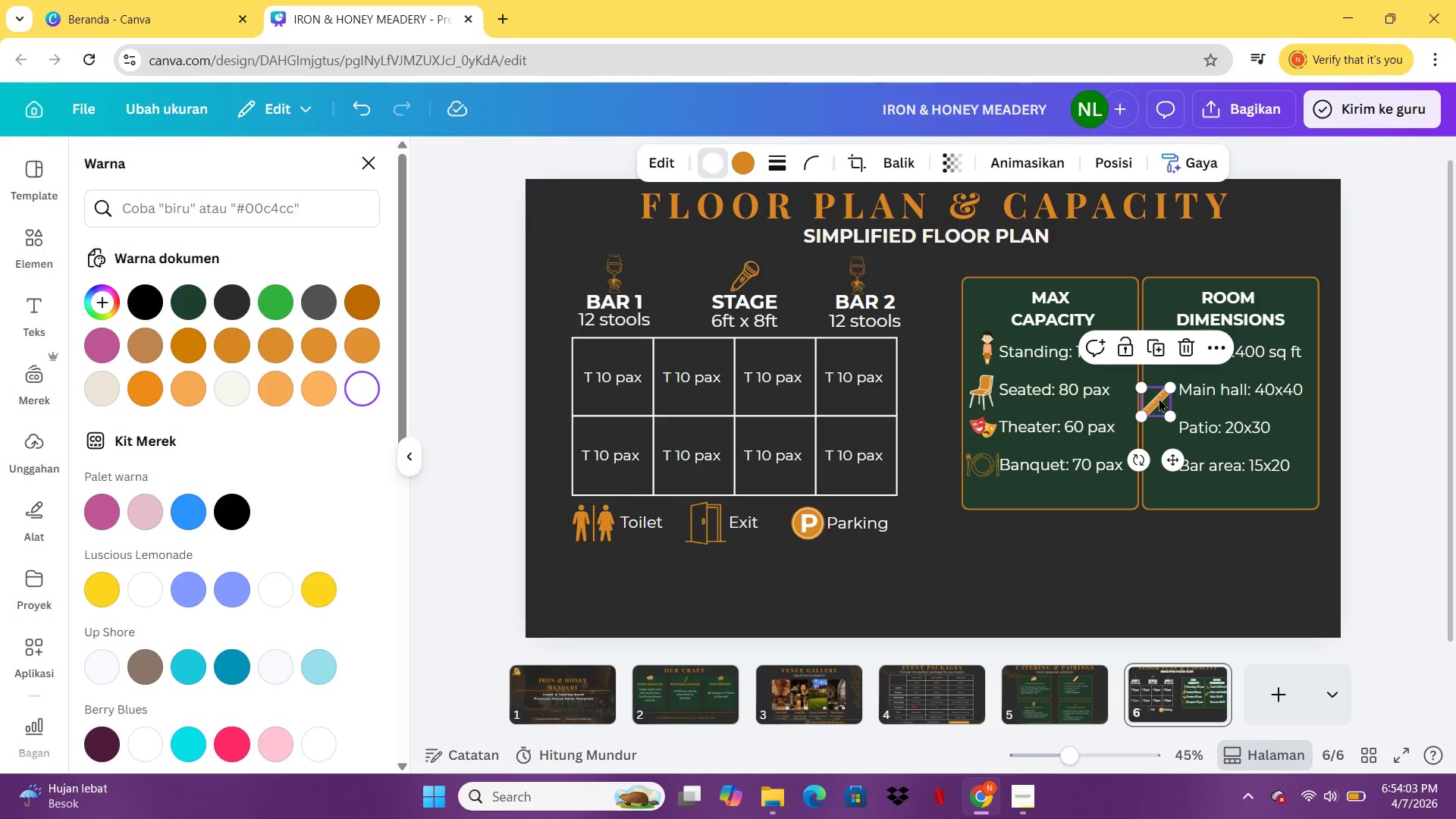 
left_click_drag(start_coordinate=[1159, 398], to_coordinate=[1167, 384])
 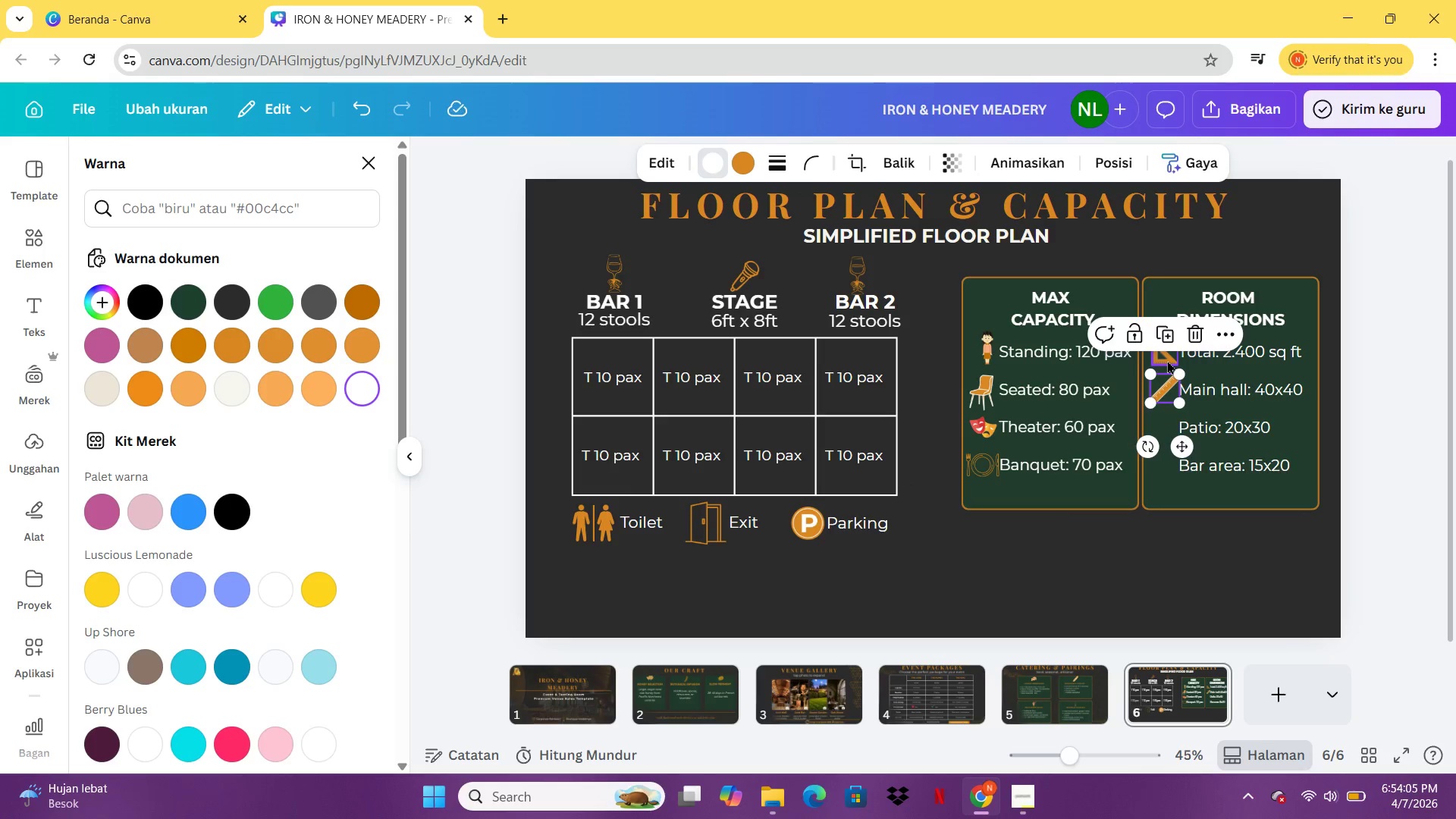 
left_click([1167, 360])
 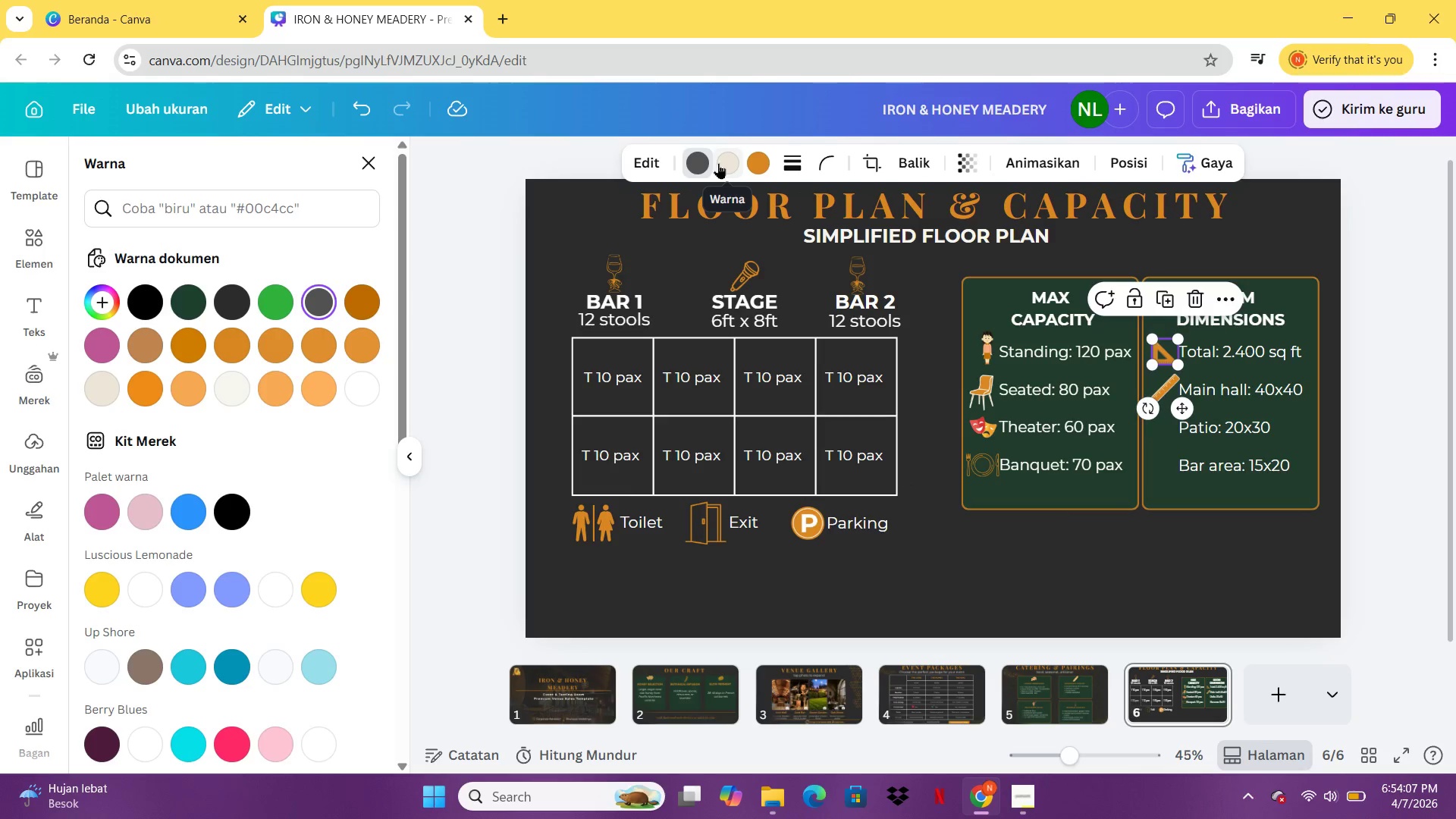 
left_click([724, 165])
 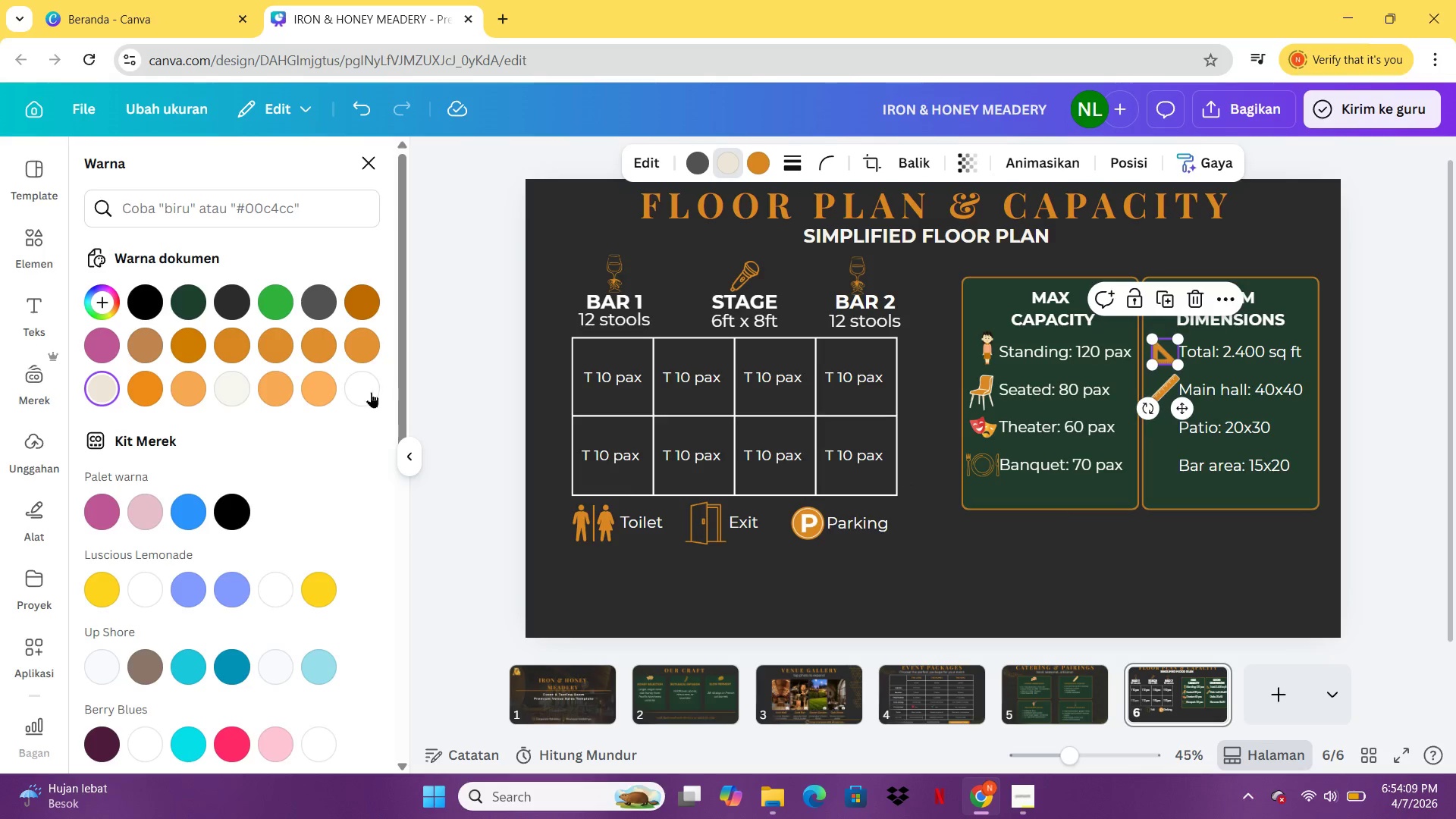 
left_click([366, 391])
 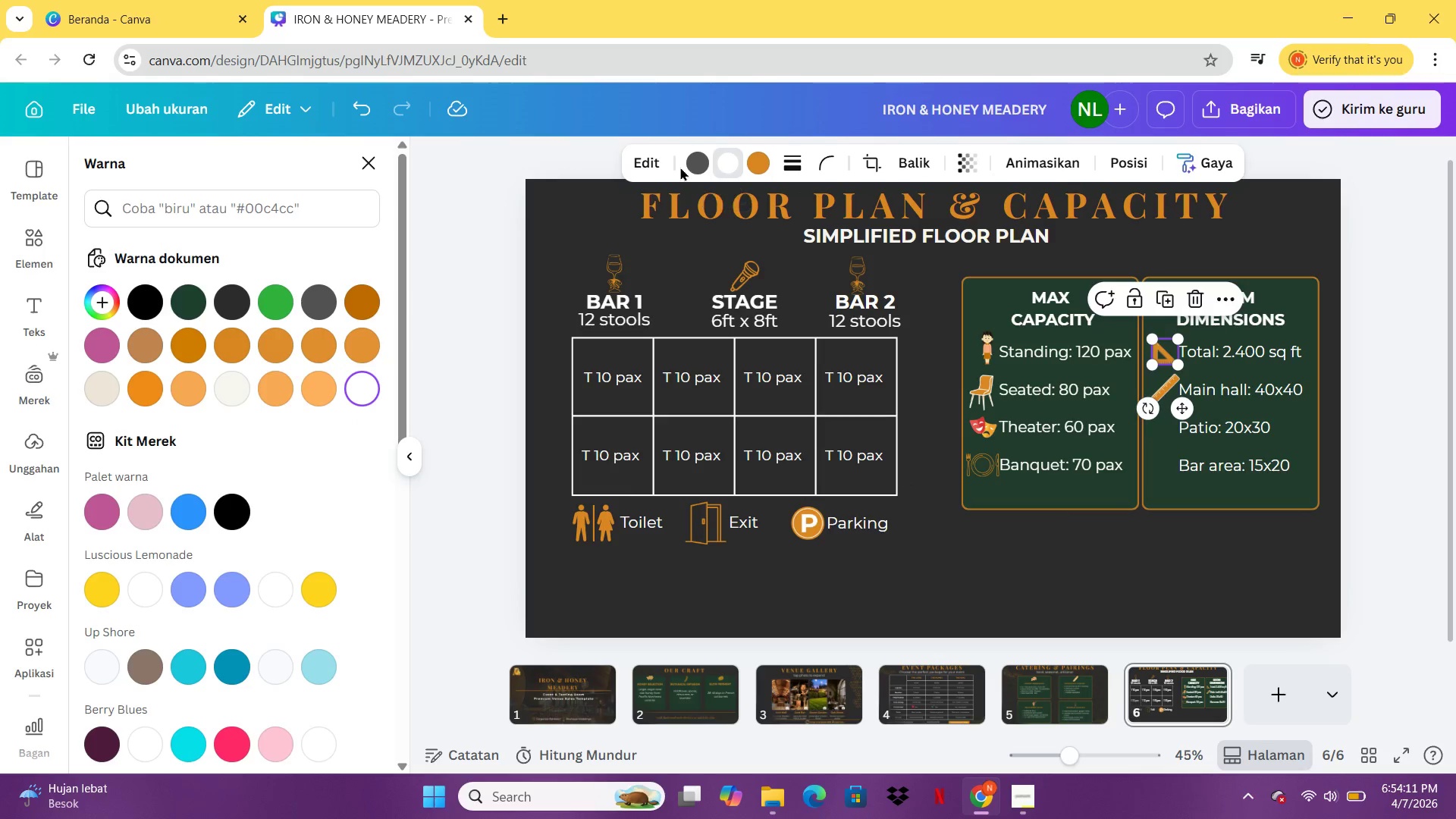 
left_click([688, 162])
 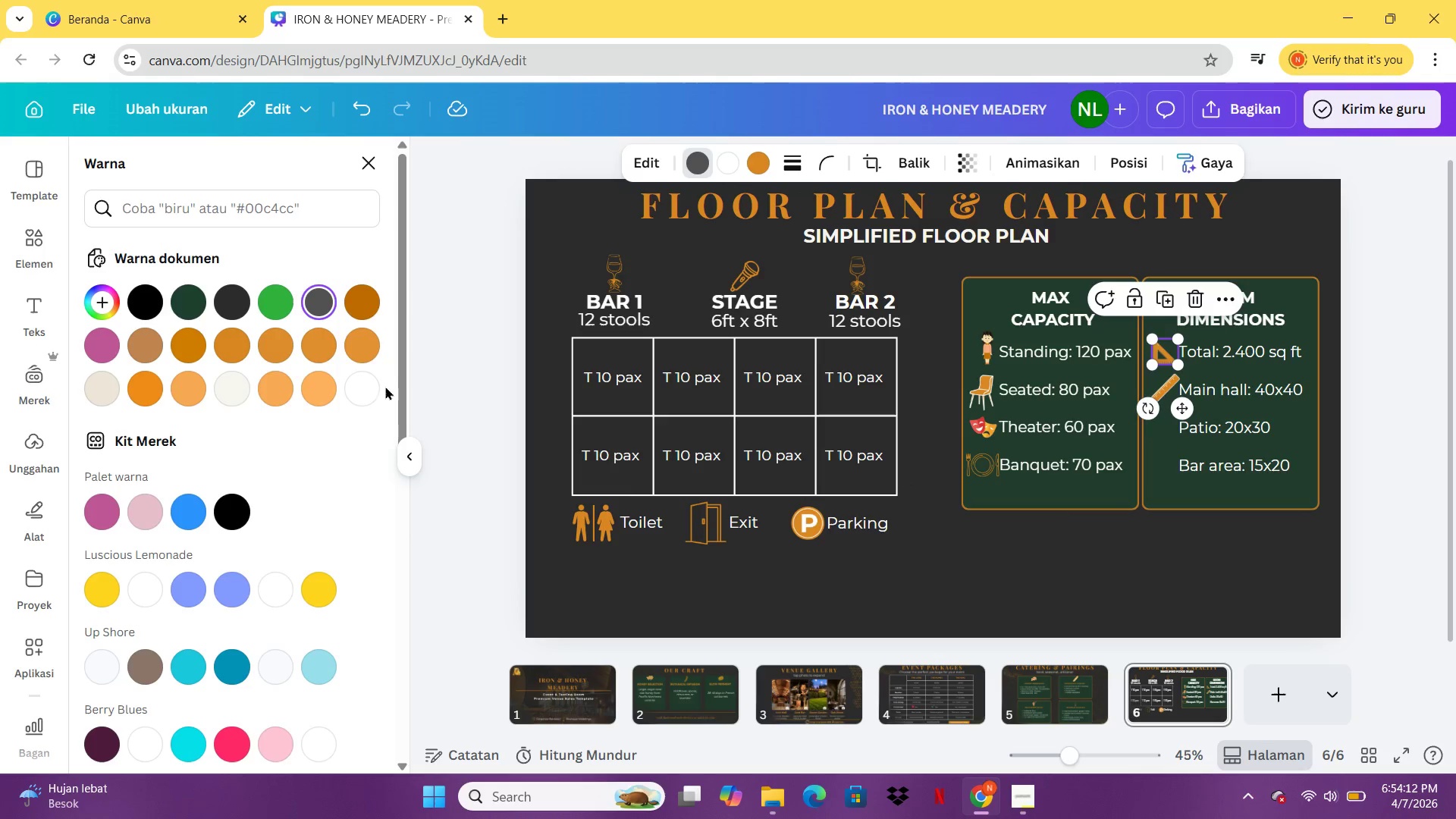 
left_click([372, 388])
 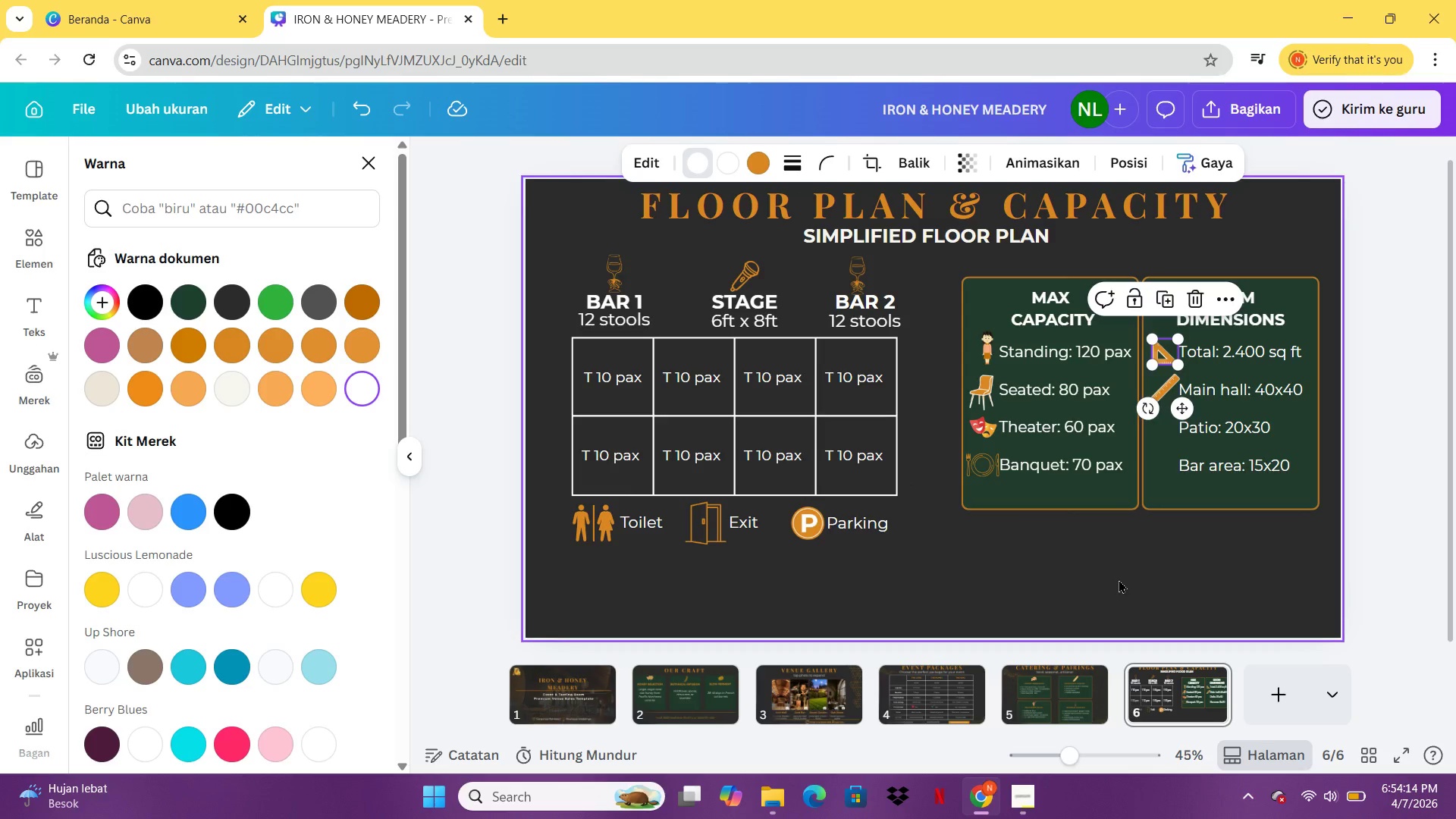 
left_click([1114, 573])
 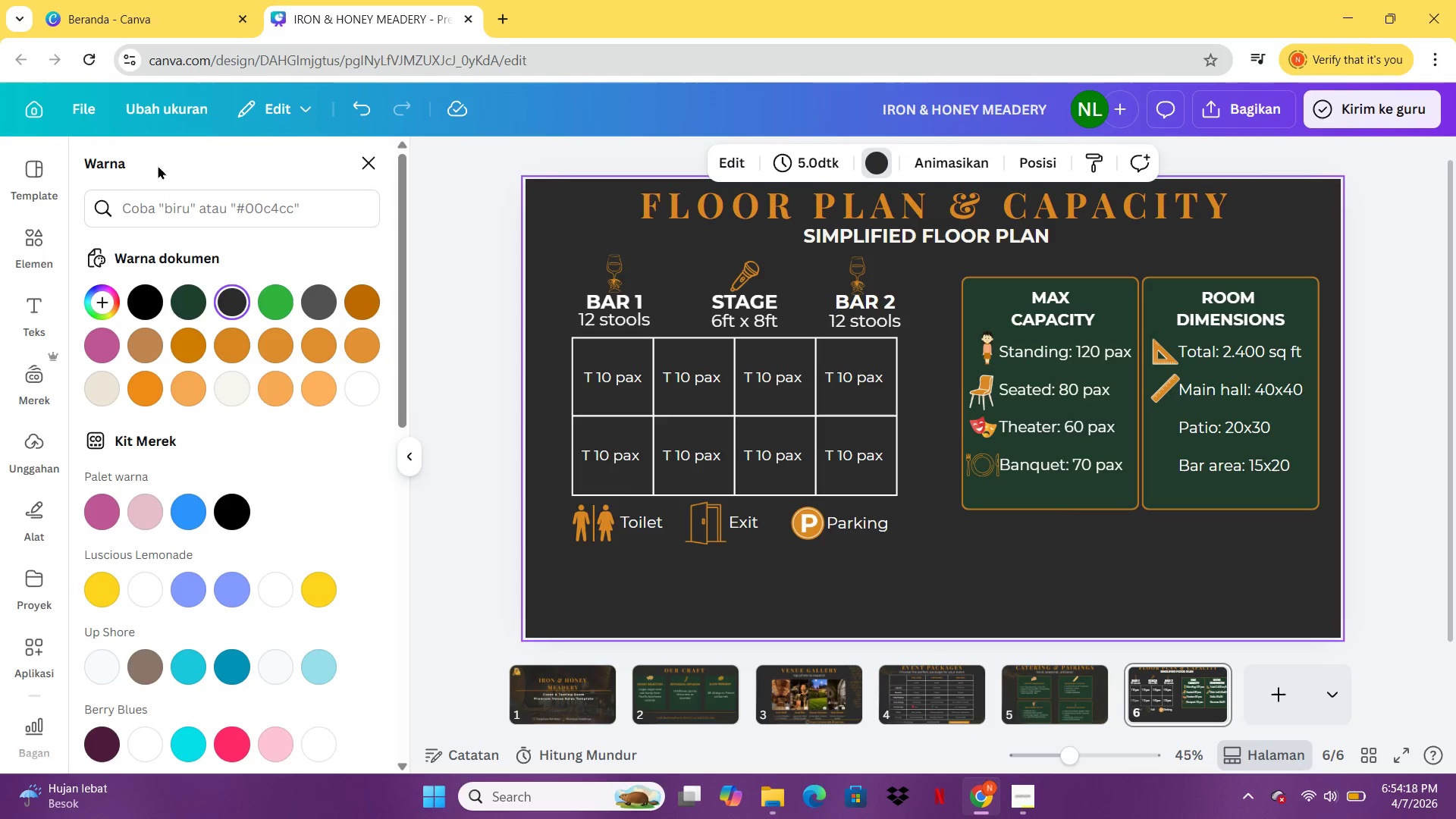 
left_click([20, 255])
 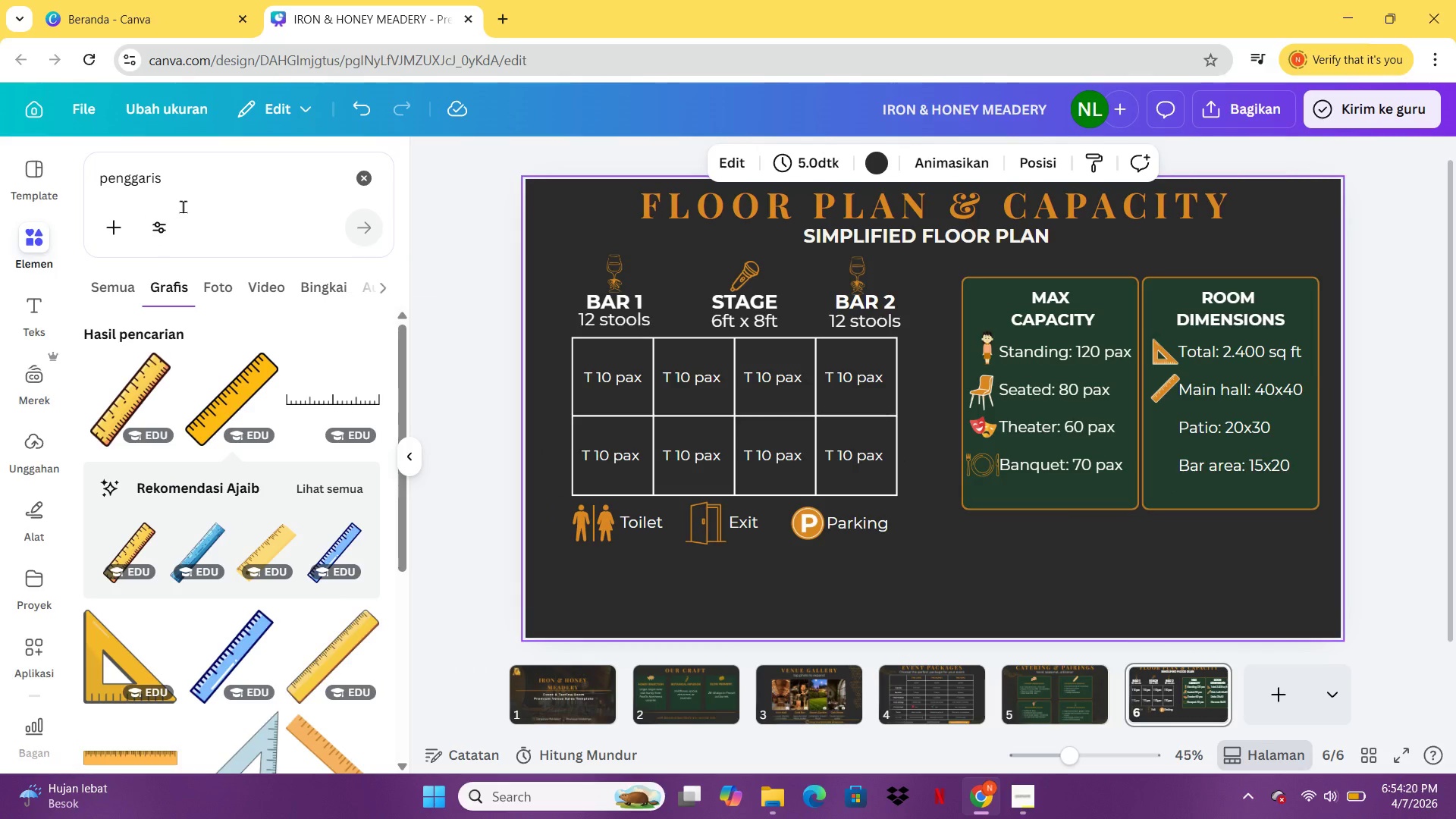 
left_click([183, 206])
 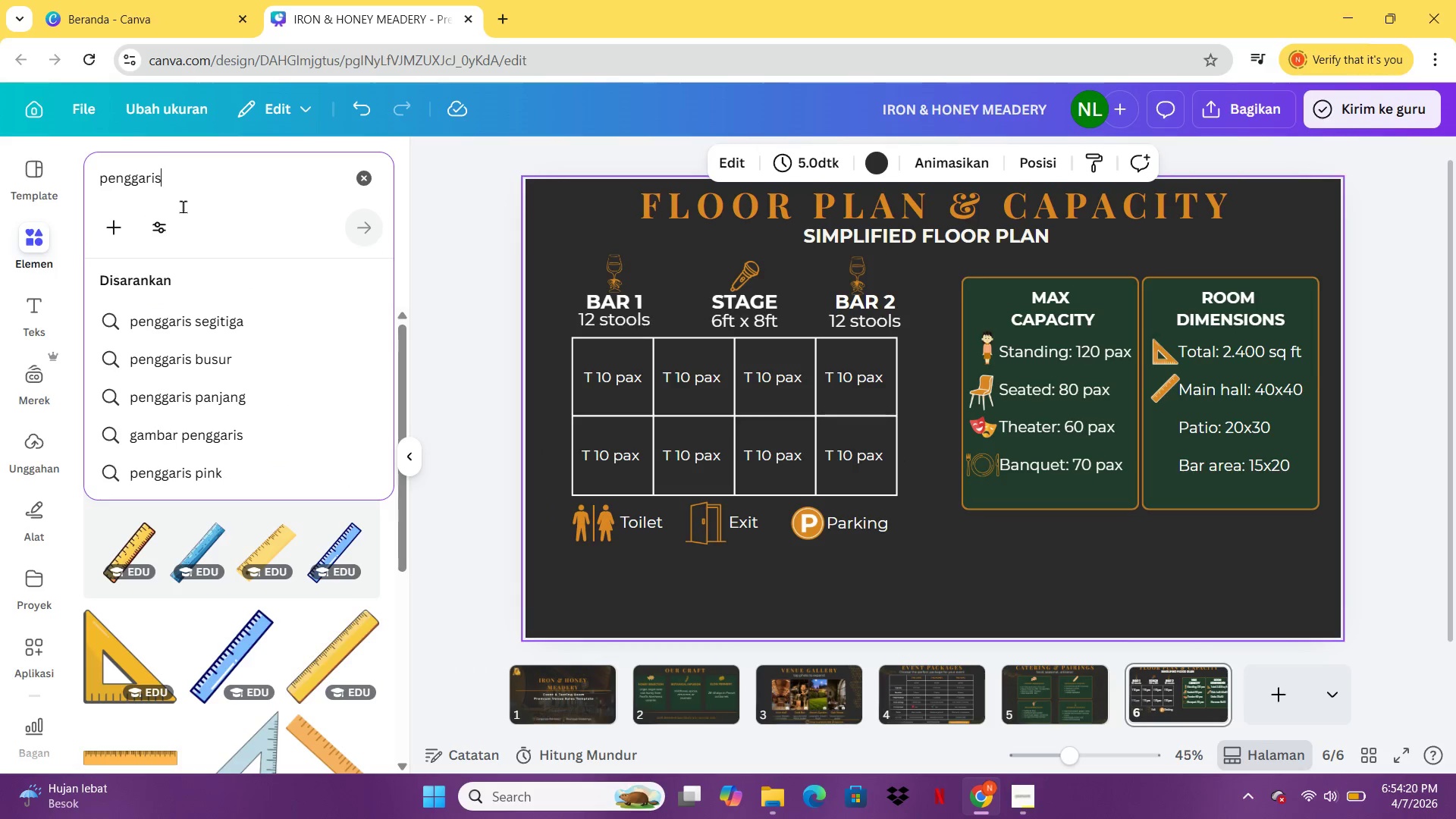 
key(Control+A)
 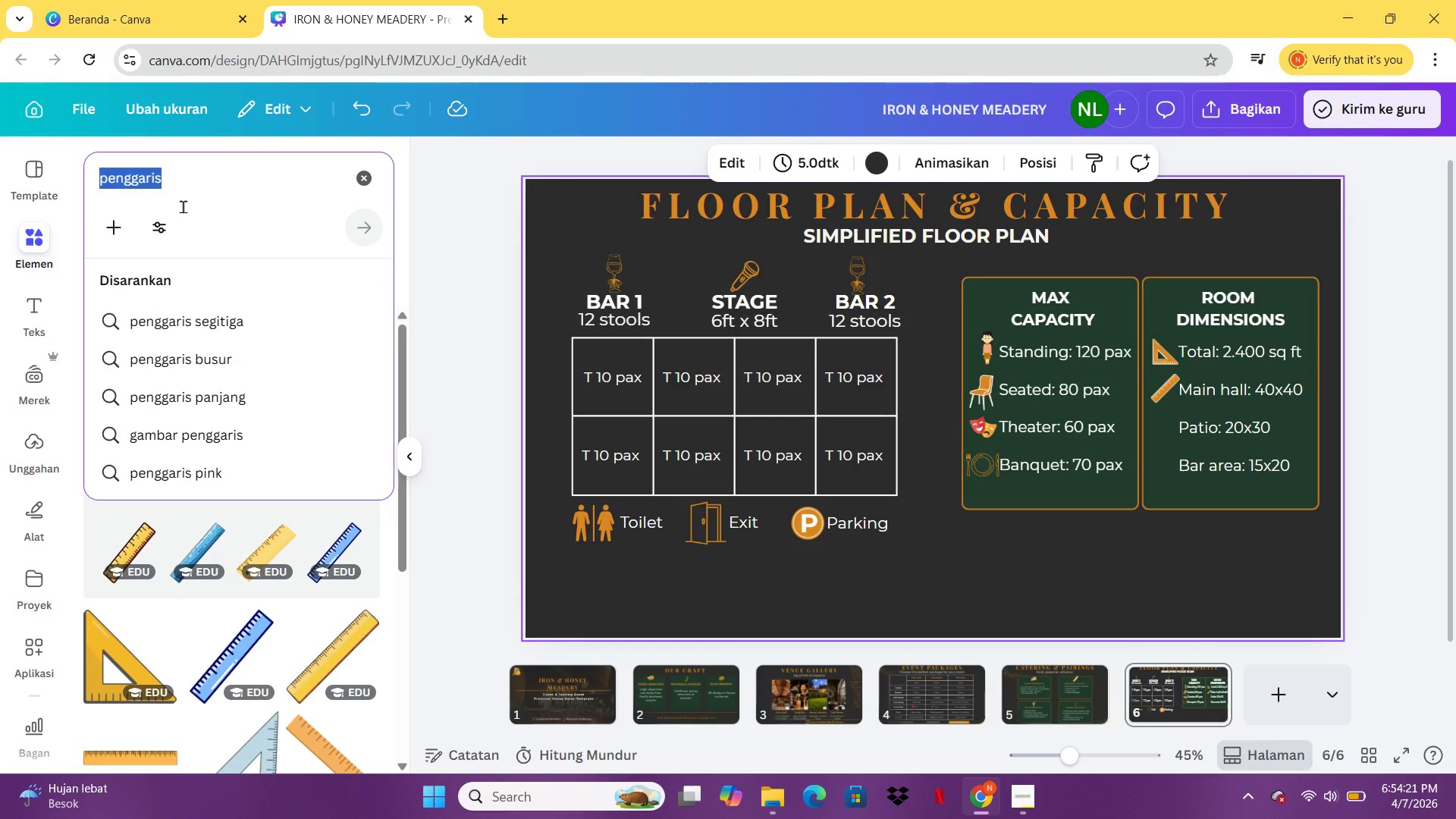 
type(nature)
 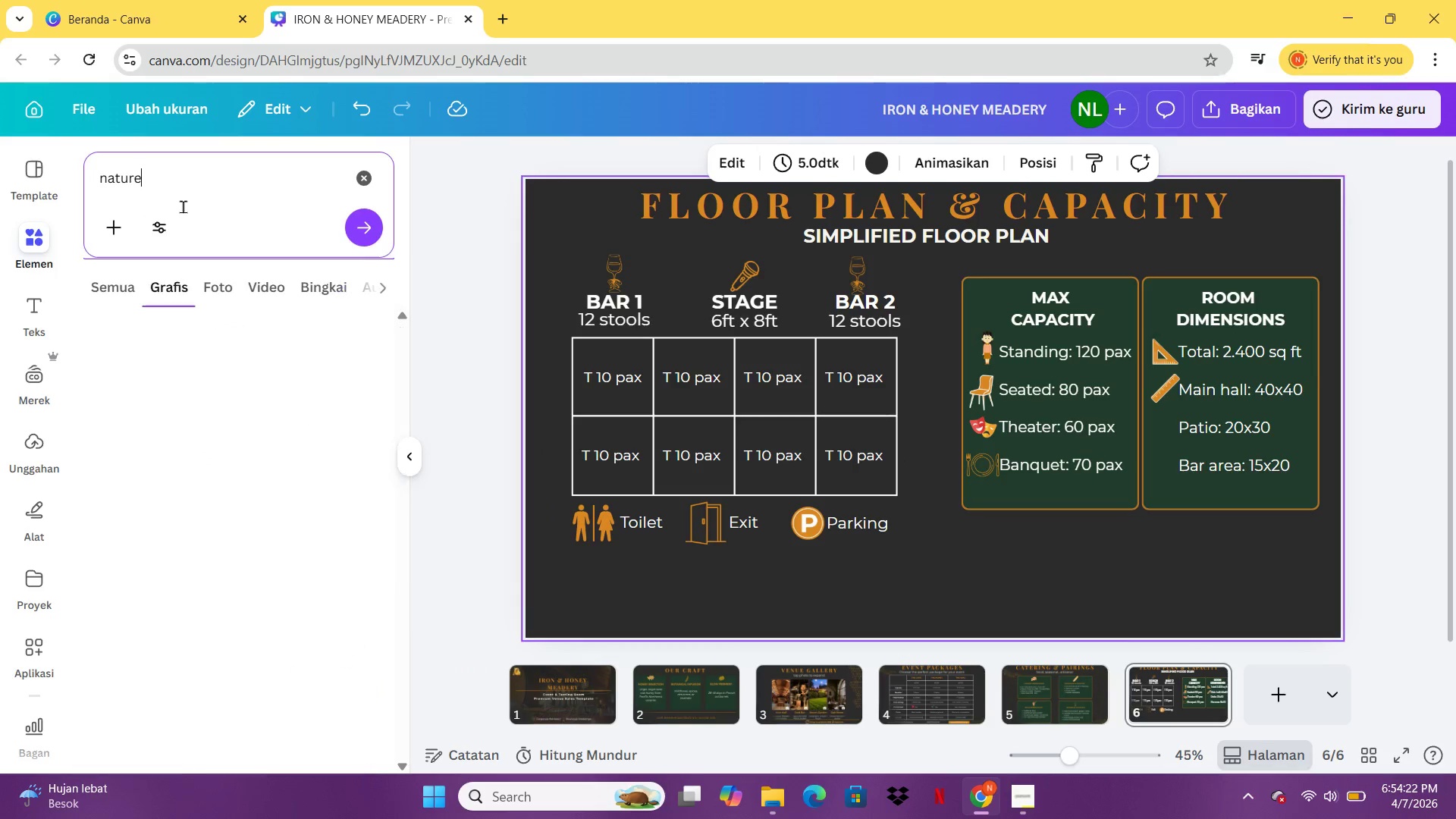 
key(Enter)
 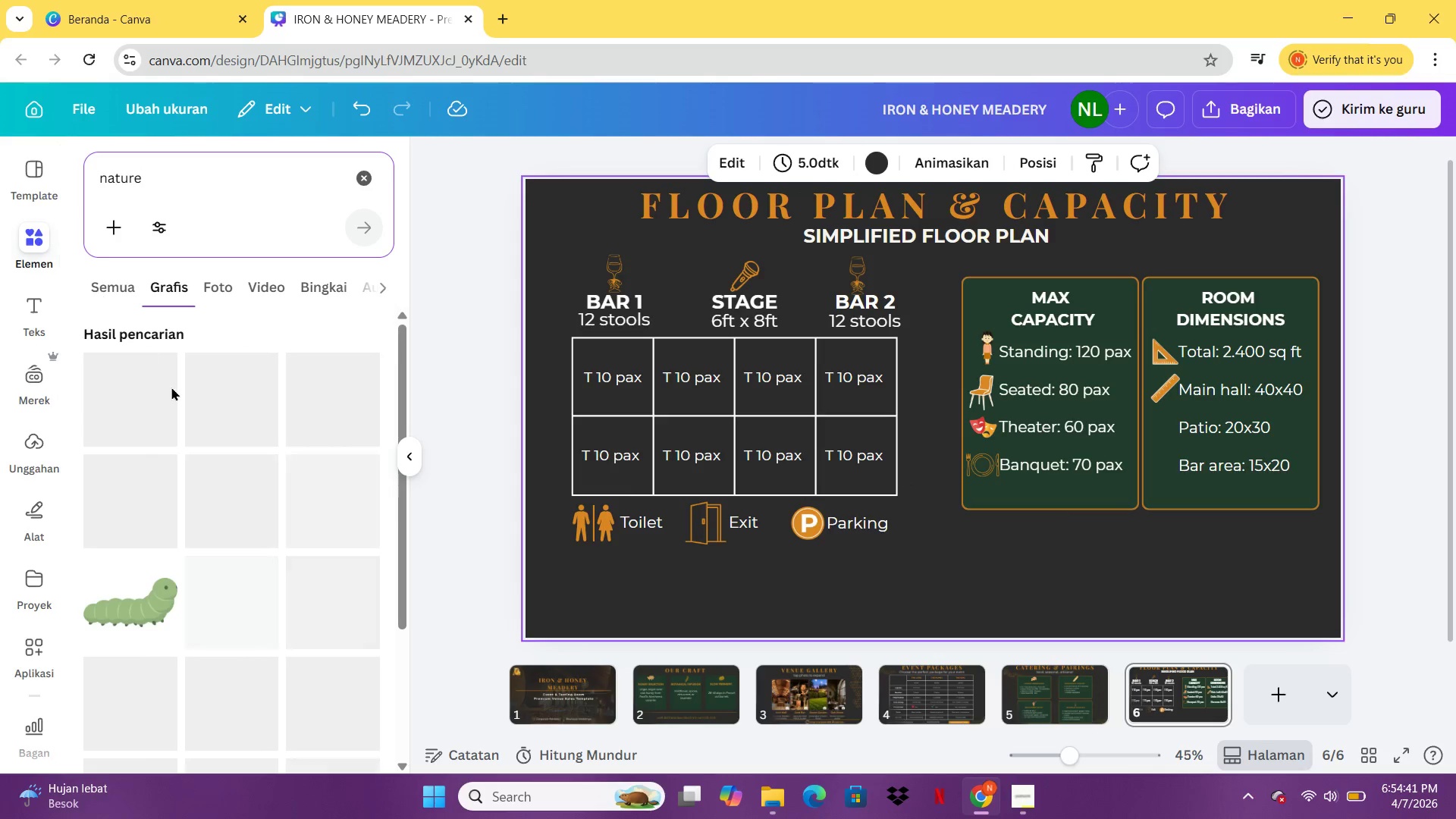 
wait(23.77)
 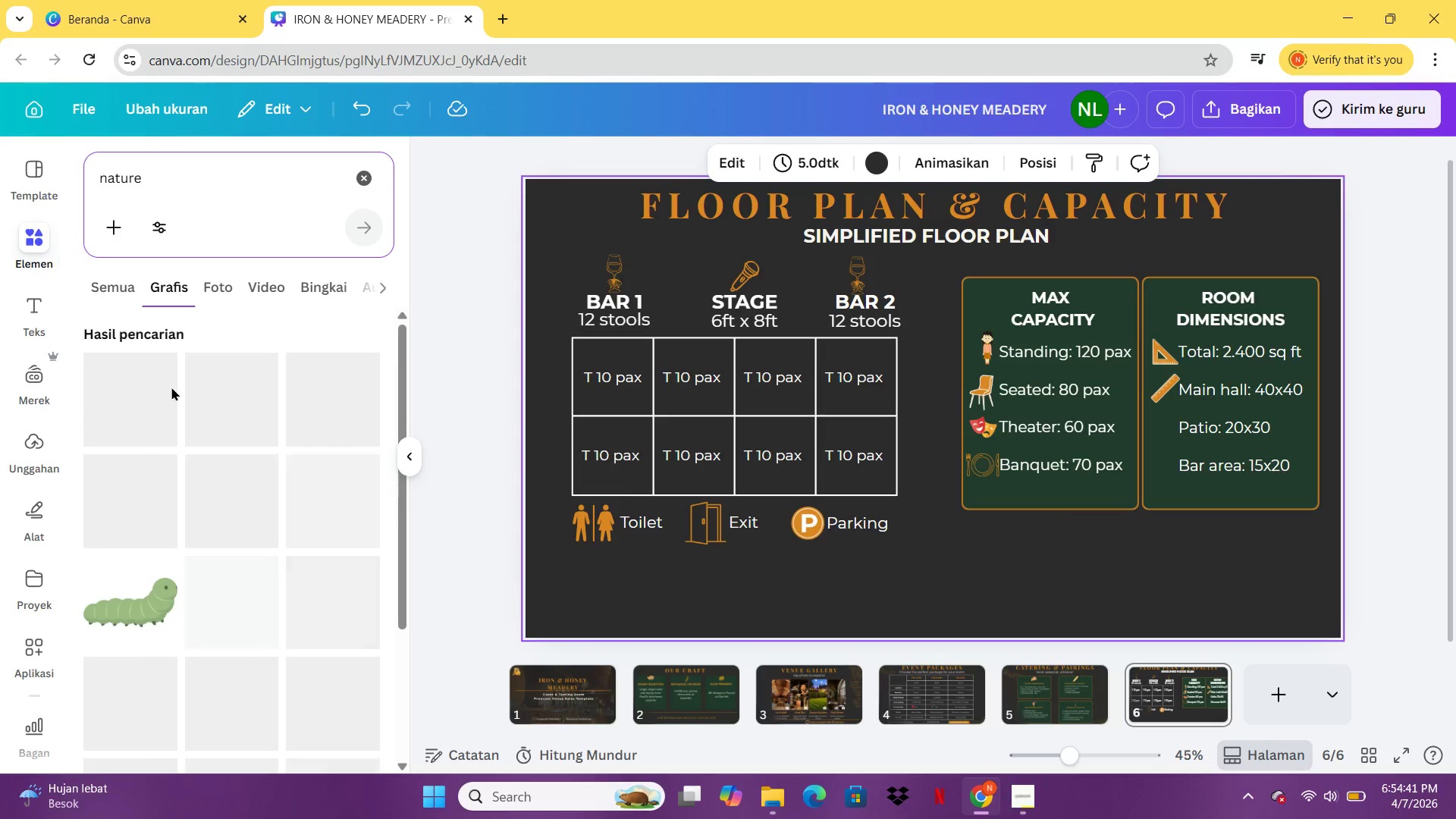 
left_click([246, 220])
 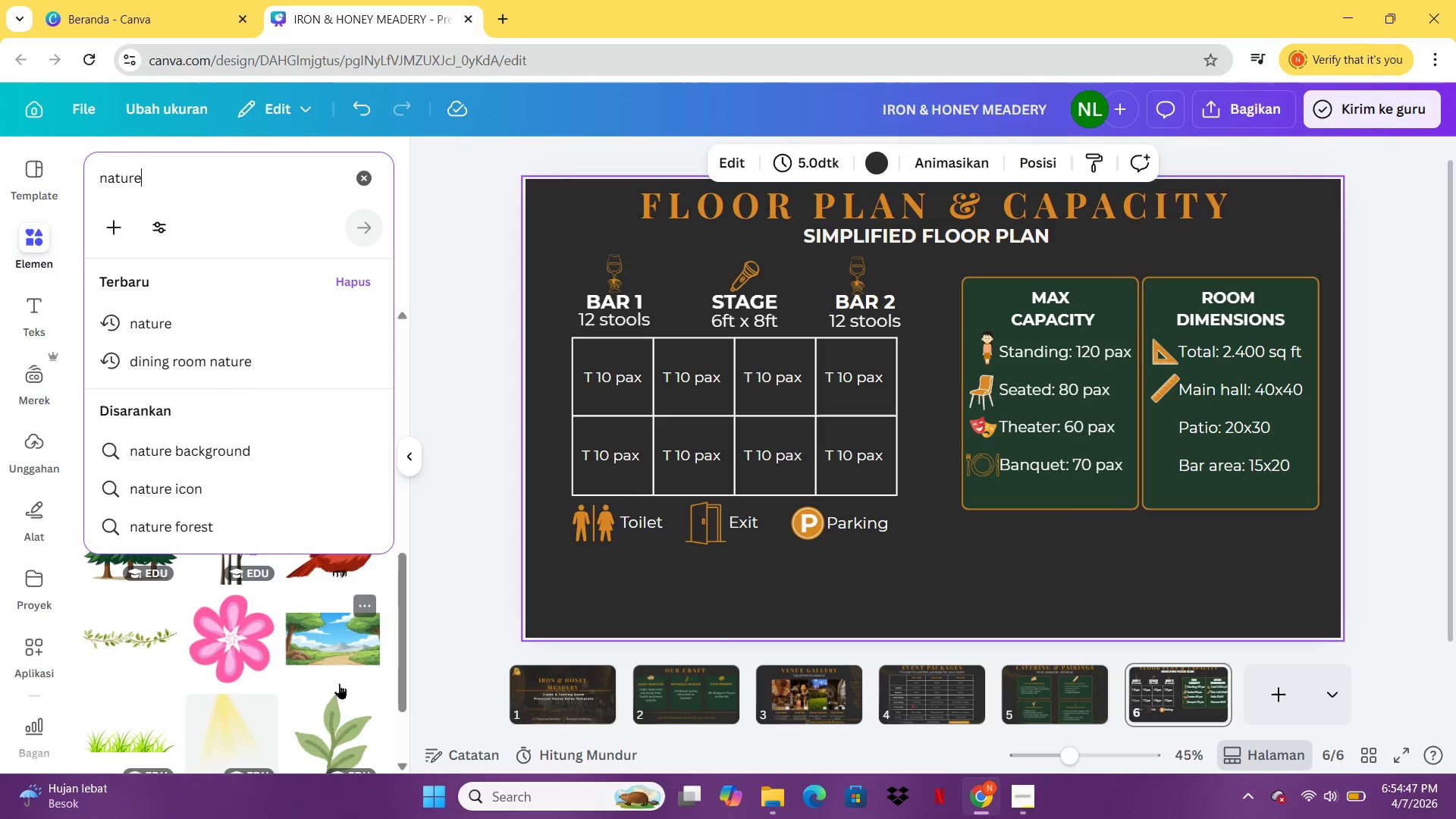 
left_click([339, 682])
 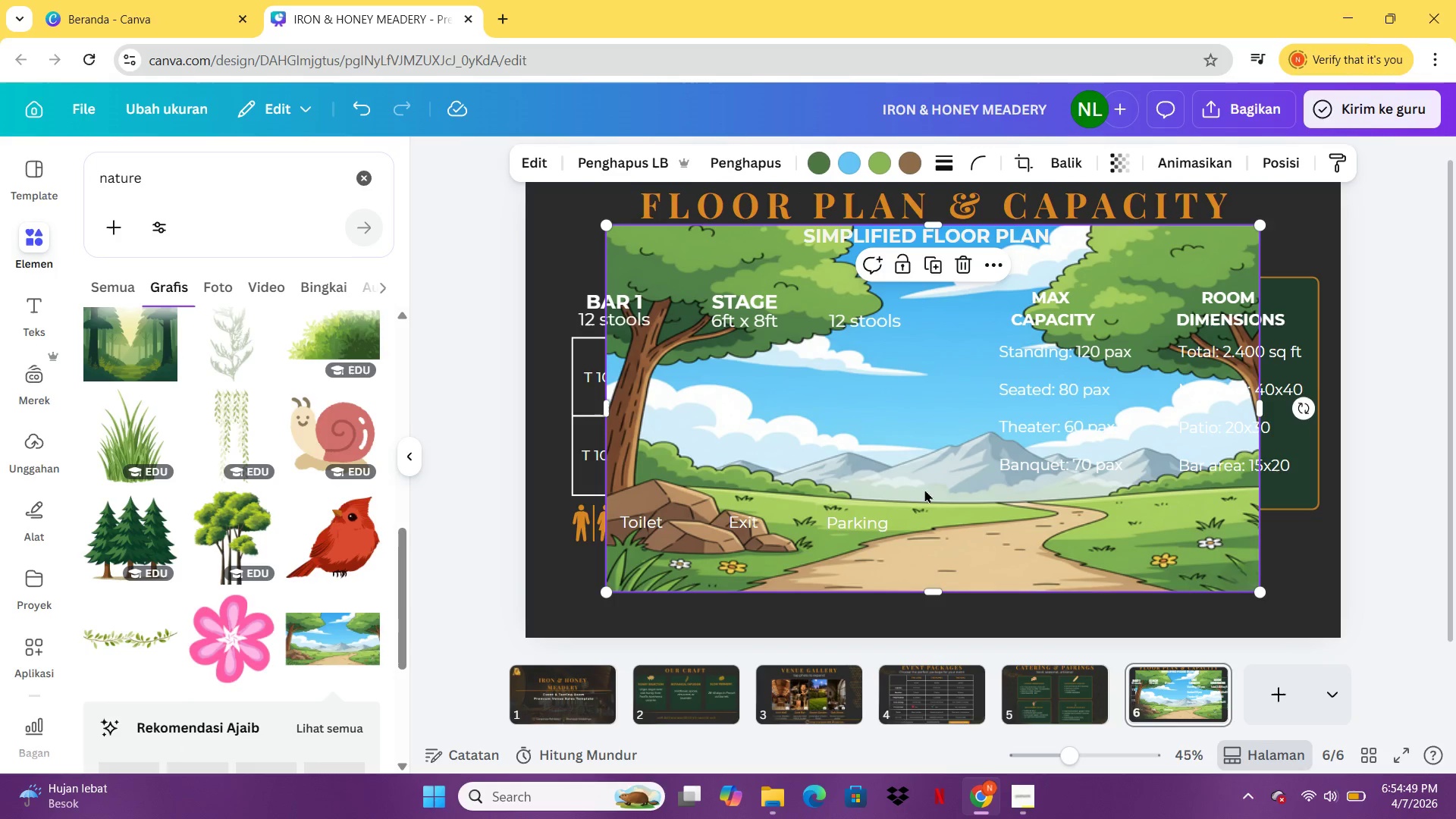 
key(Delete)
 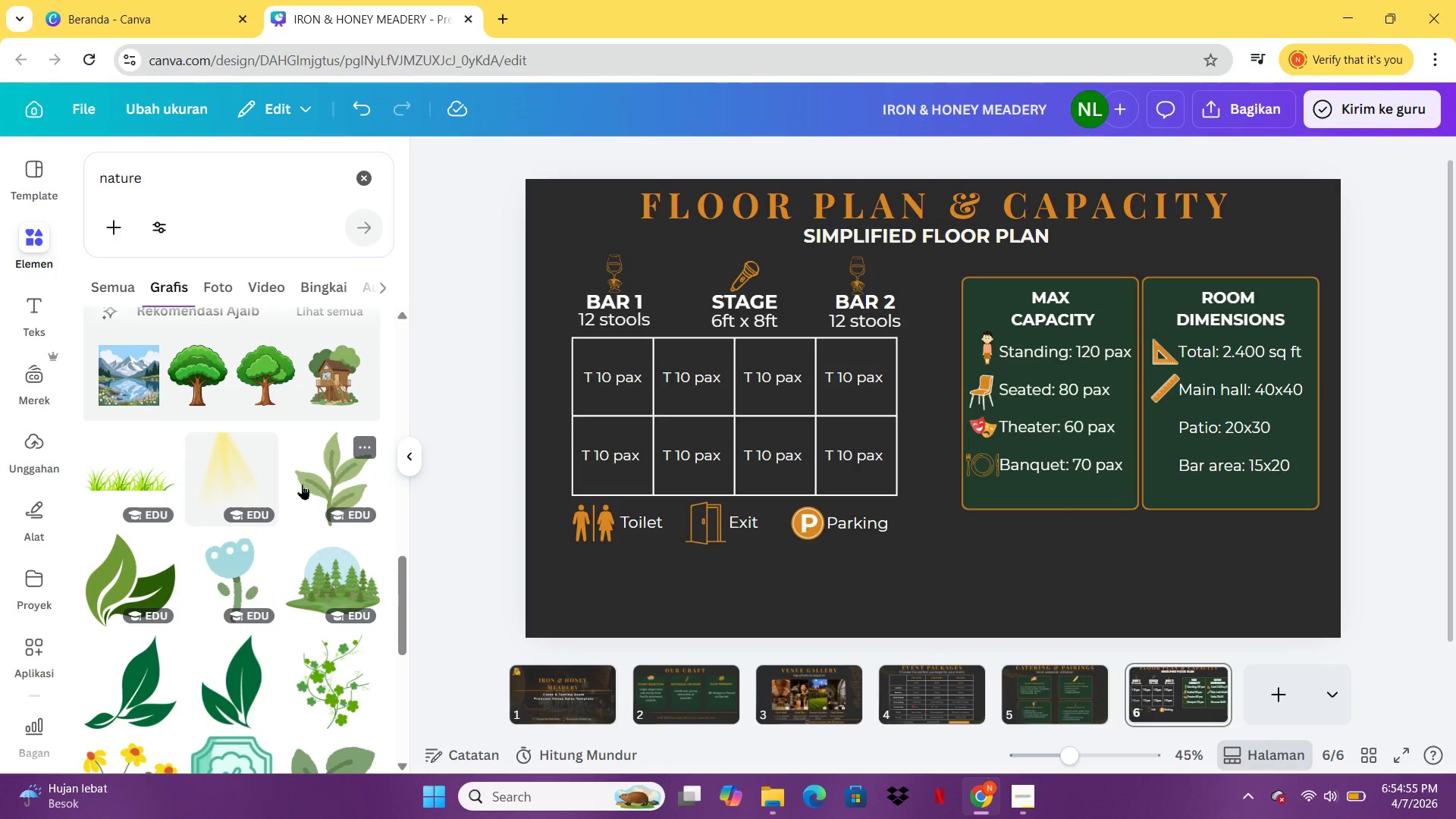 
wait(7.0)
 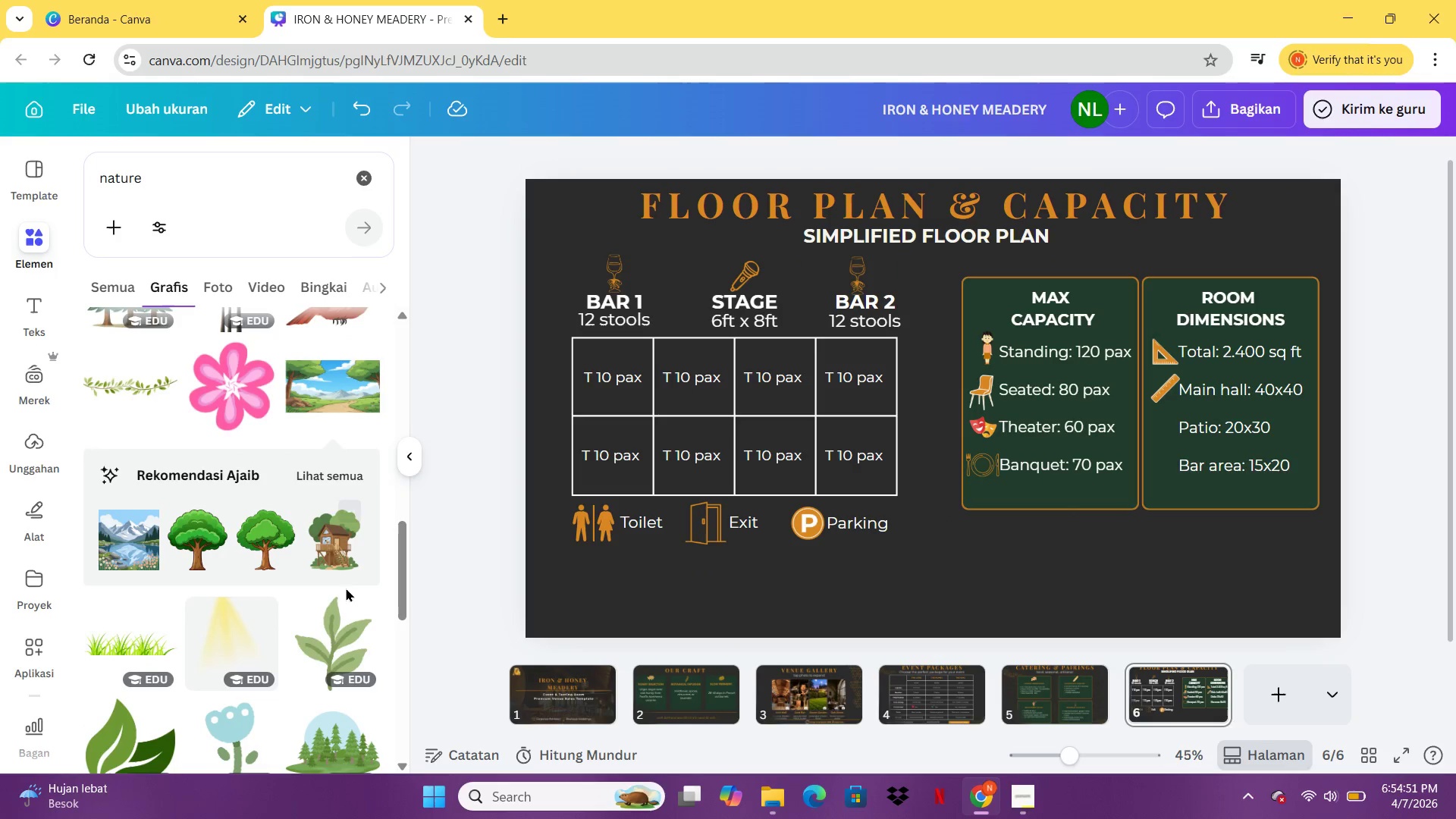 
left_click([315, 406])
 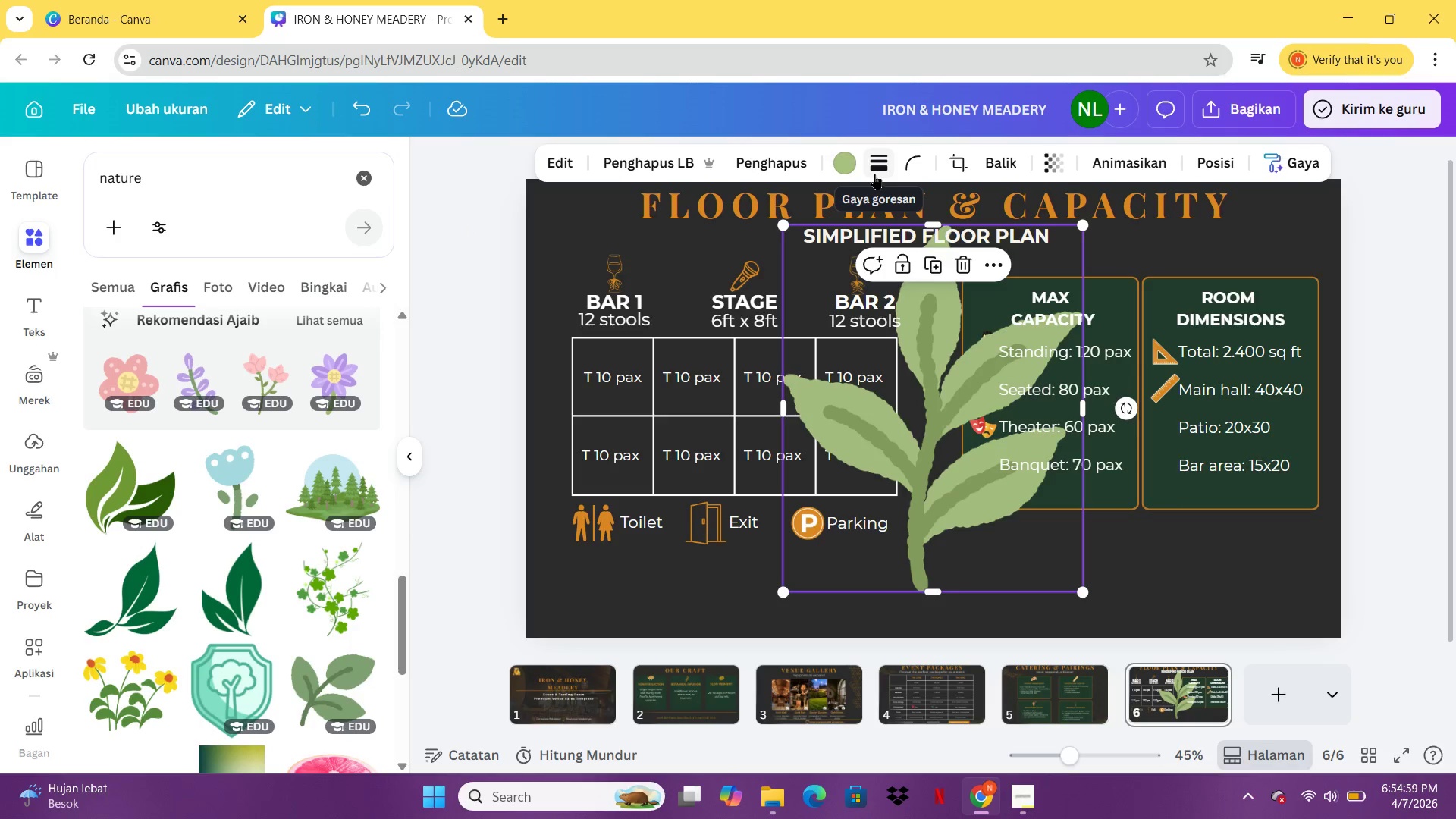 
left_click([838, 165])
 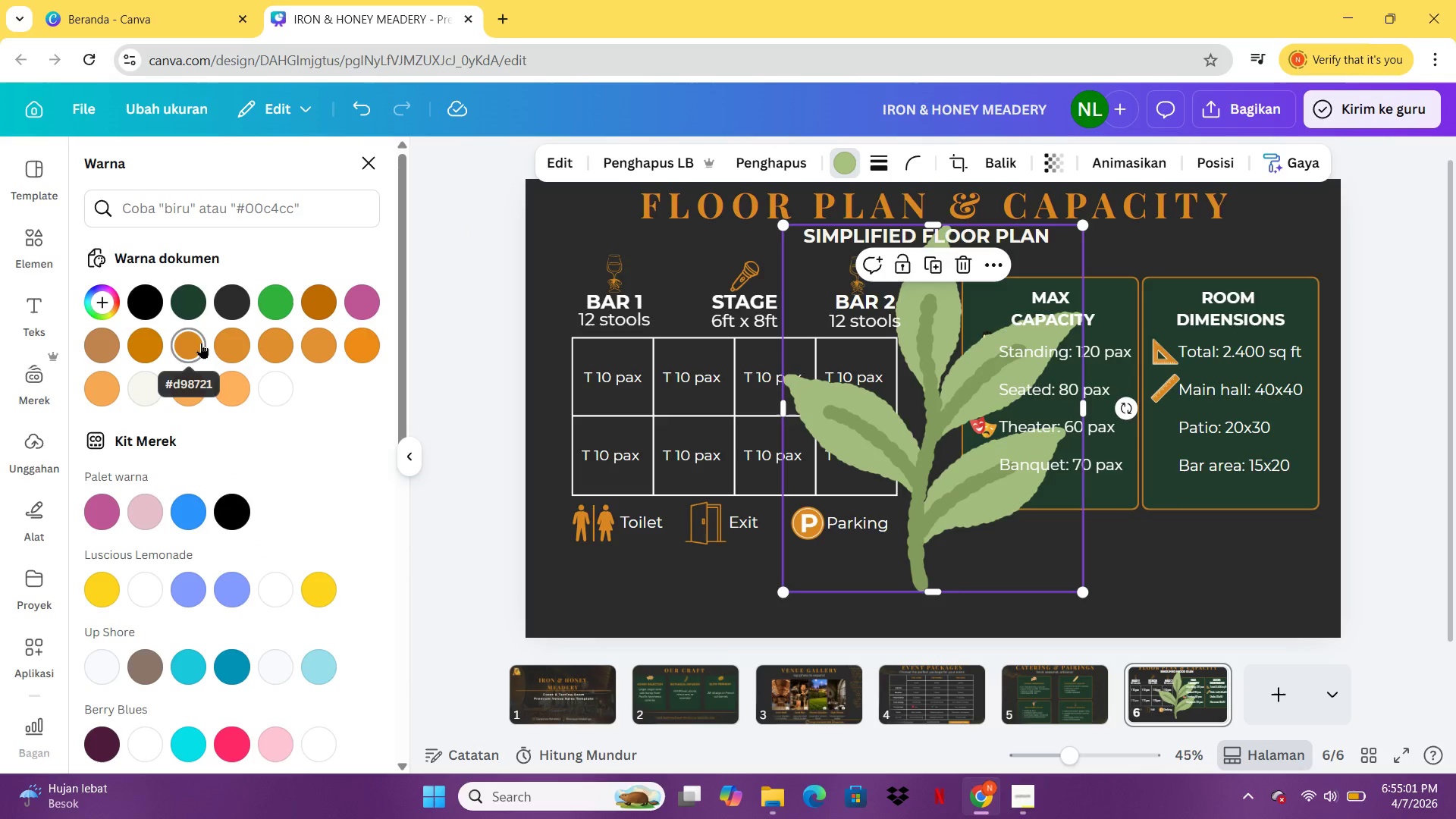 
left_click([201, 343])
 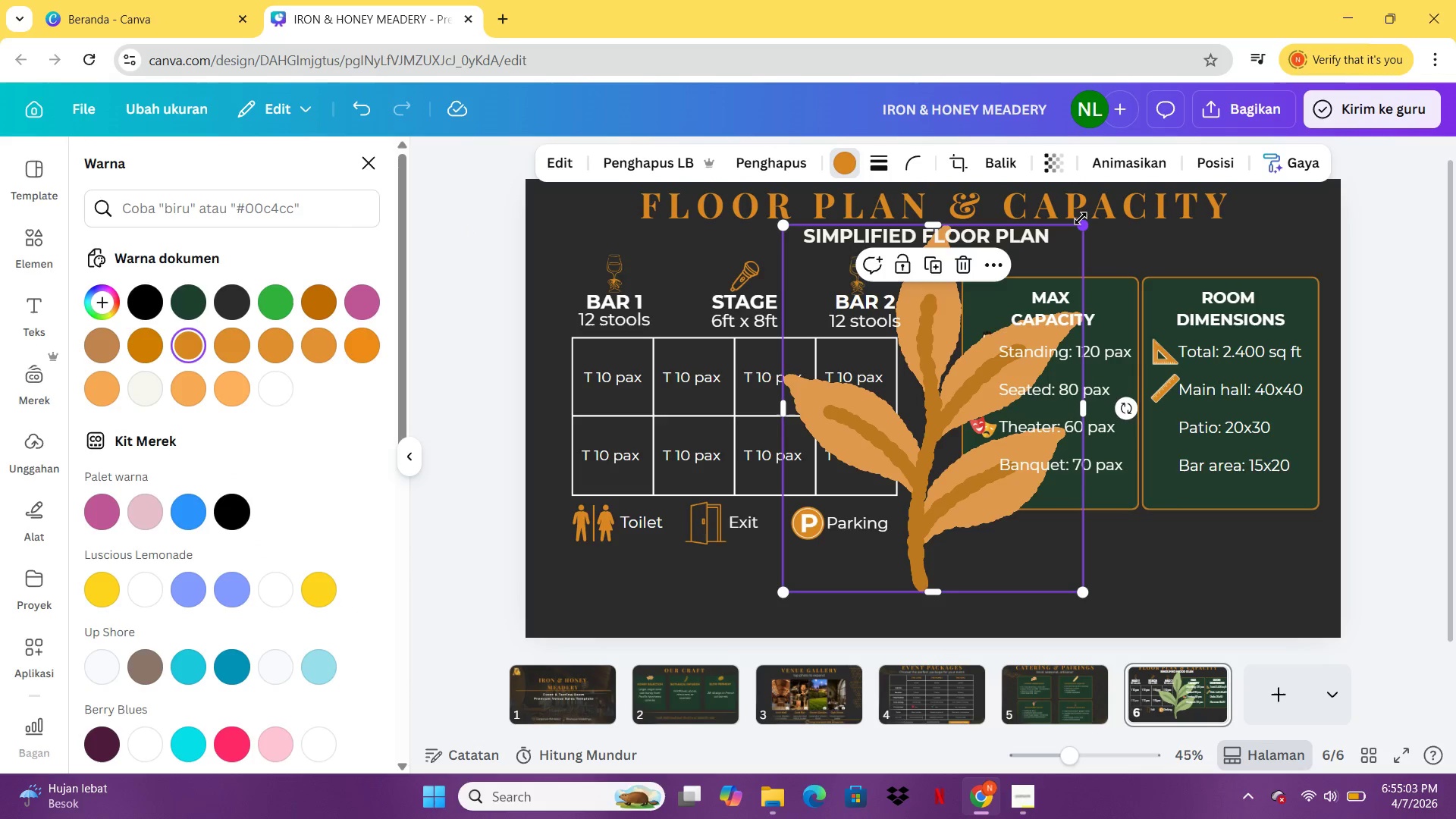 
left_click_drag(start_coordinate=[1081, 222], to_coordinate=[865, 603])
 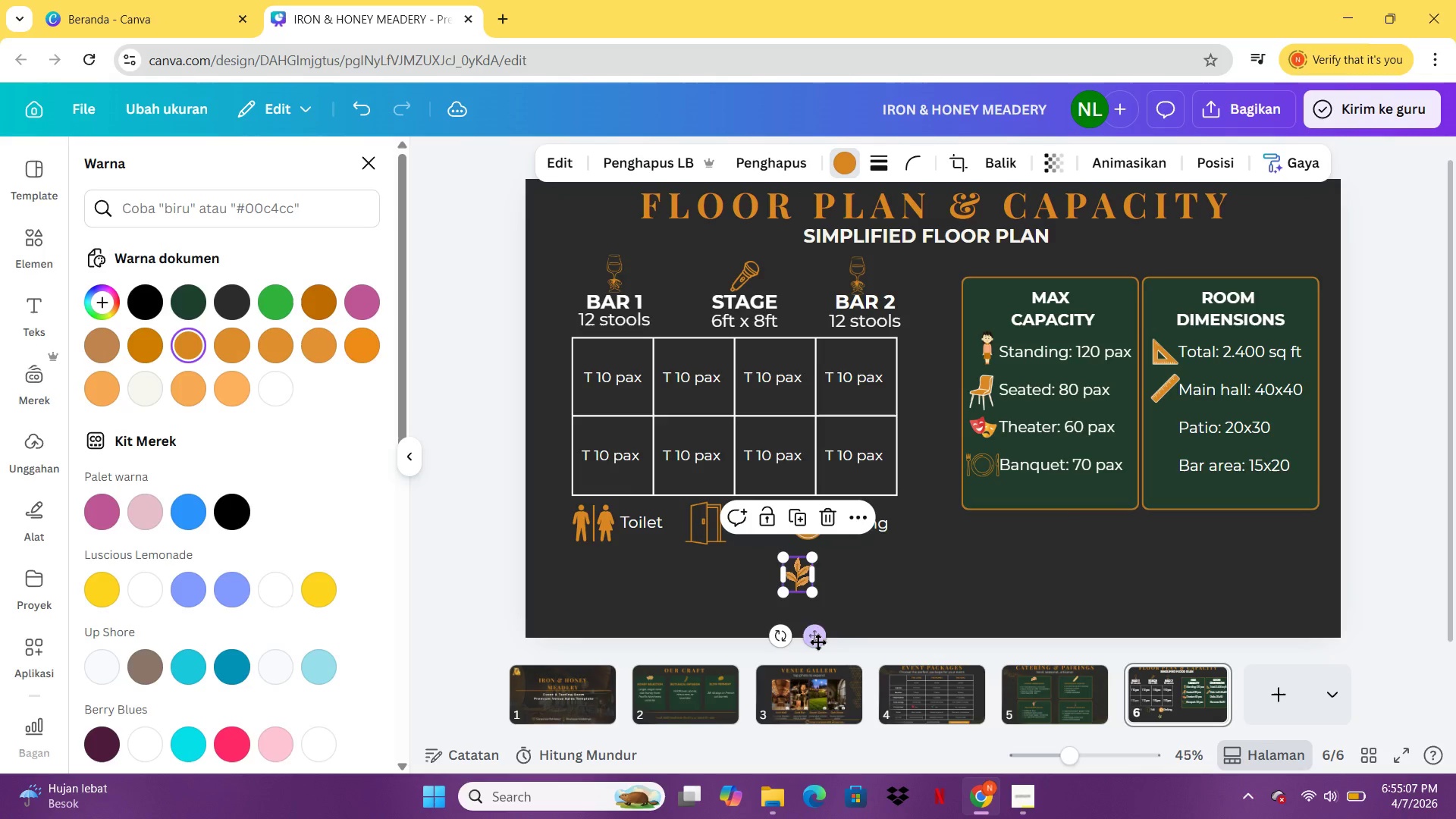 
left_click_drag(start_coordinate=[817, 642], to_coordinate=[1177, 498])
 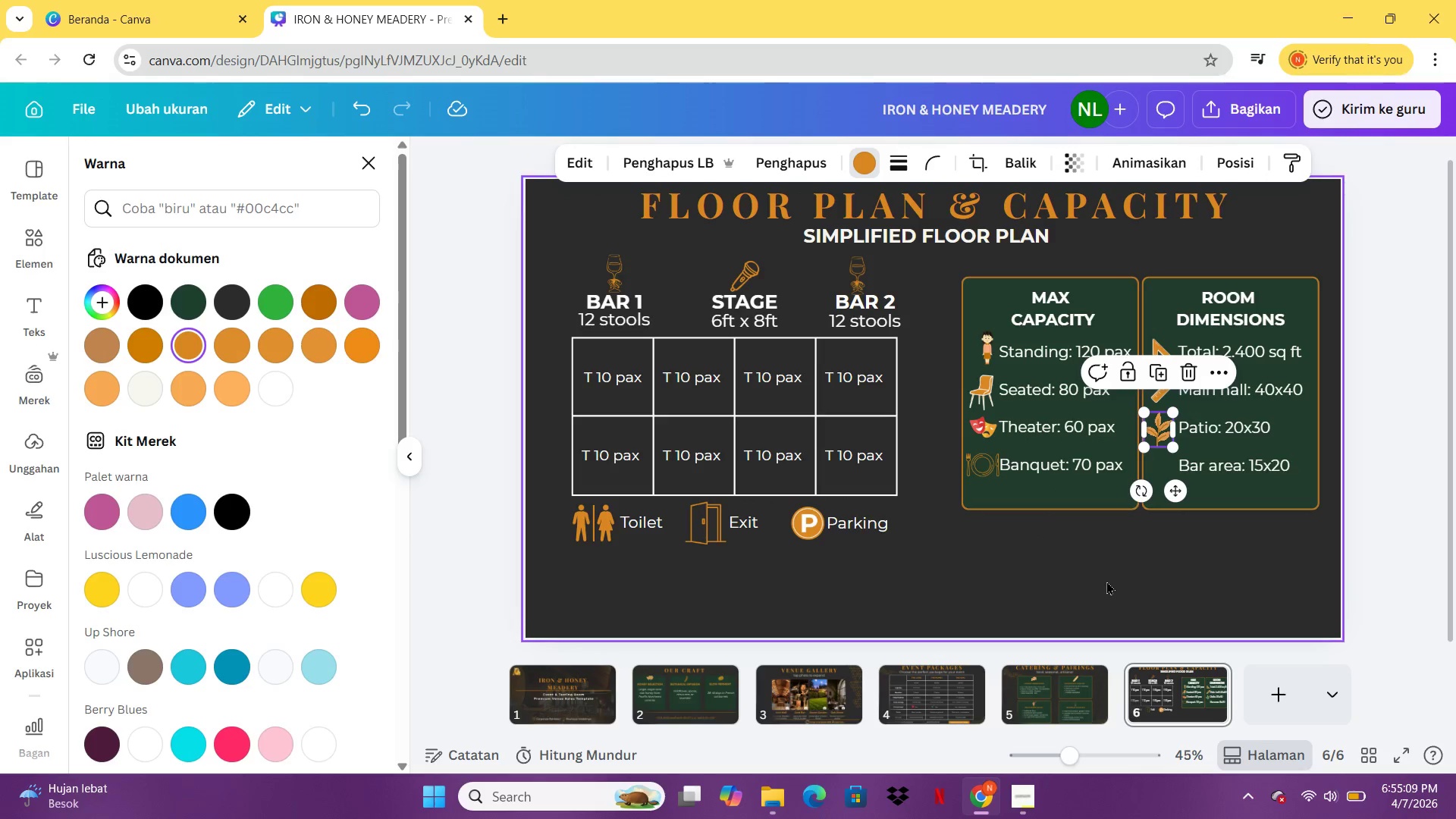 
left_click([1106, 581])
 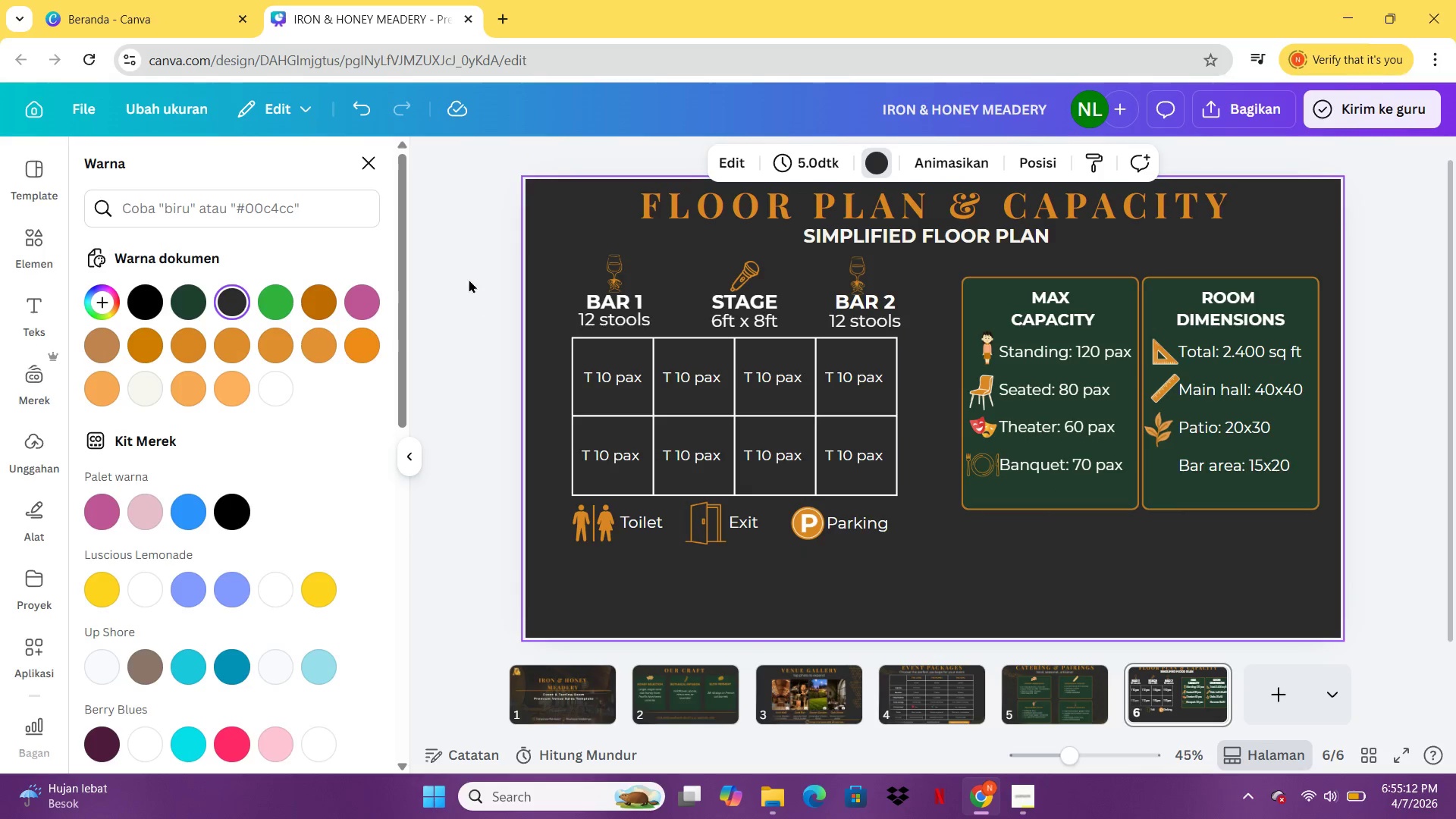 
left_click([617, 271])
 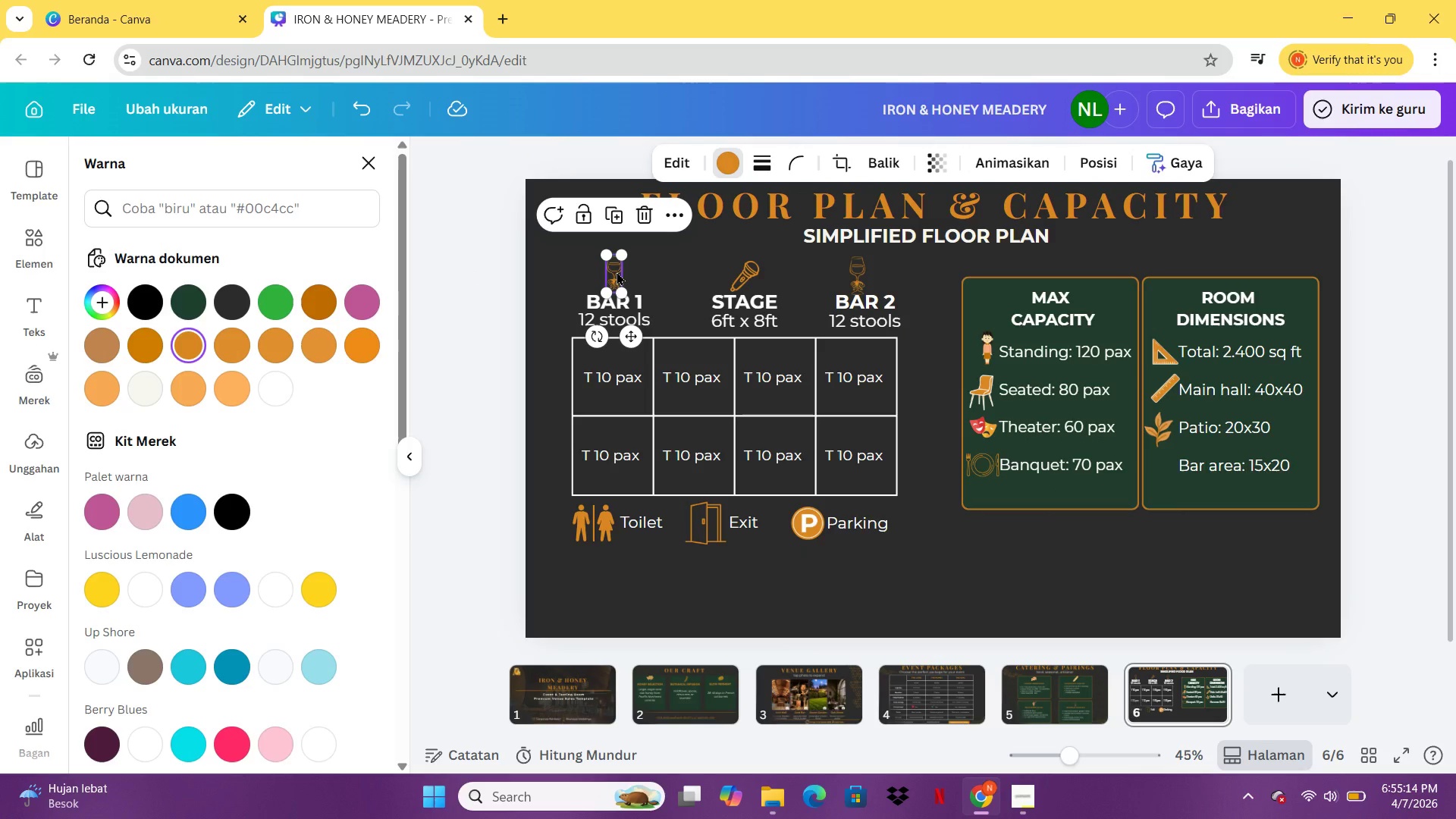 
key(Control+C)
 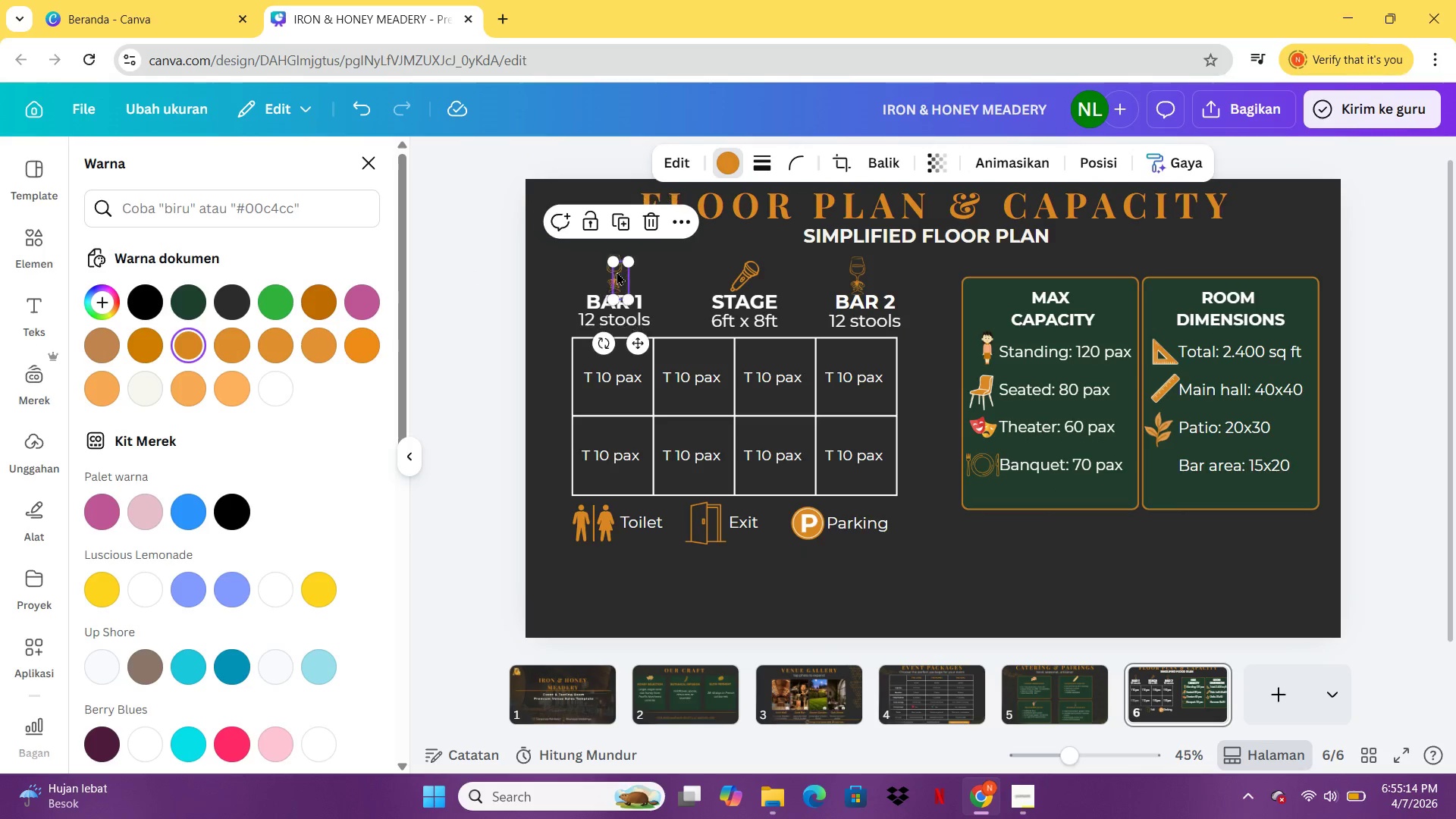 
key(Control+V)
 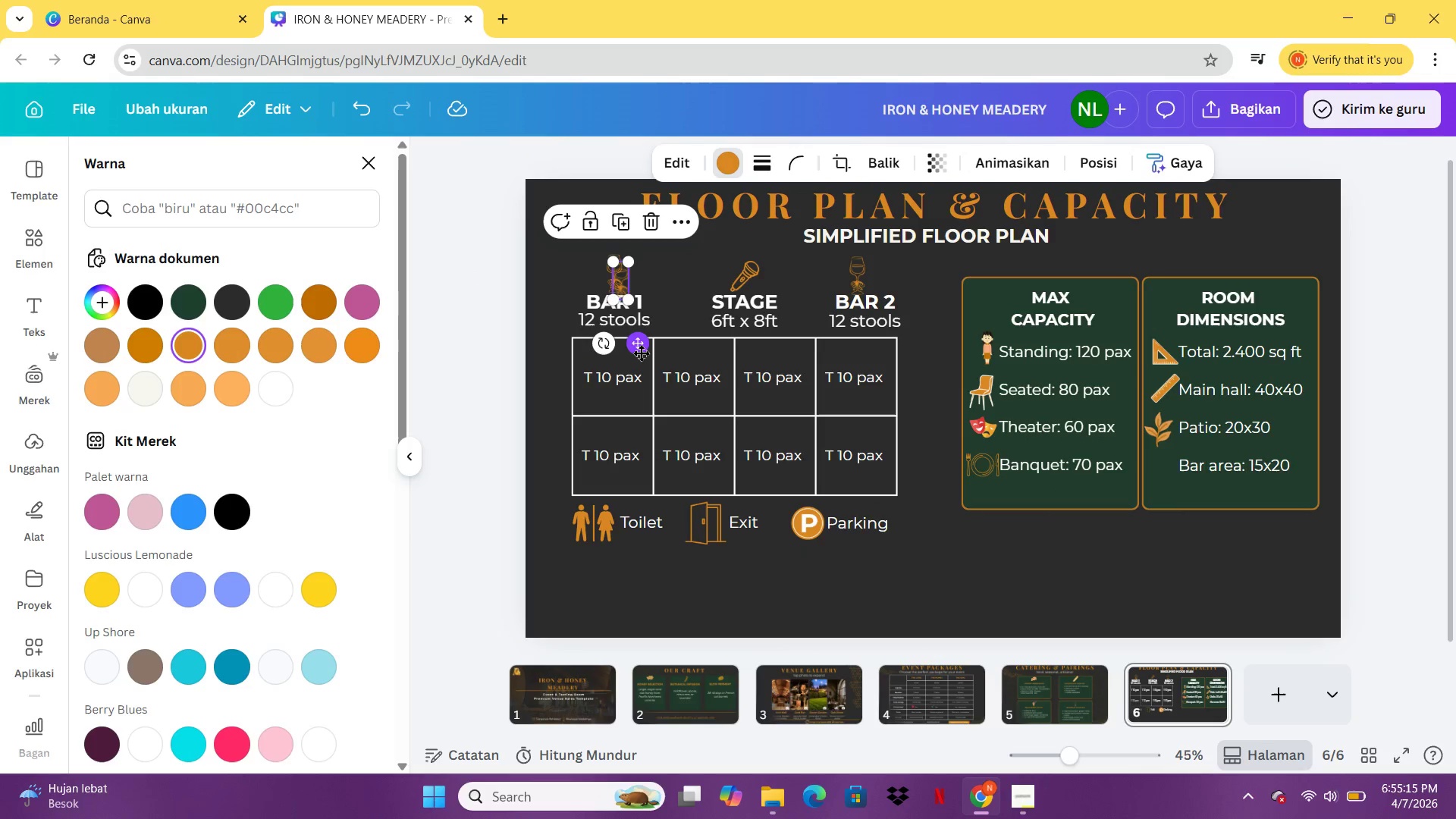 
left_click_drag(start_coordinate=[641, 353], to_coordinate=[1183, 544])
 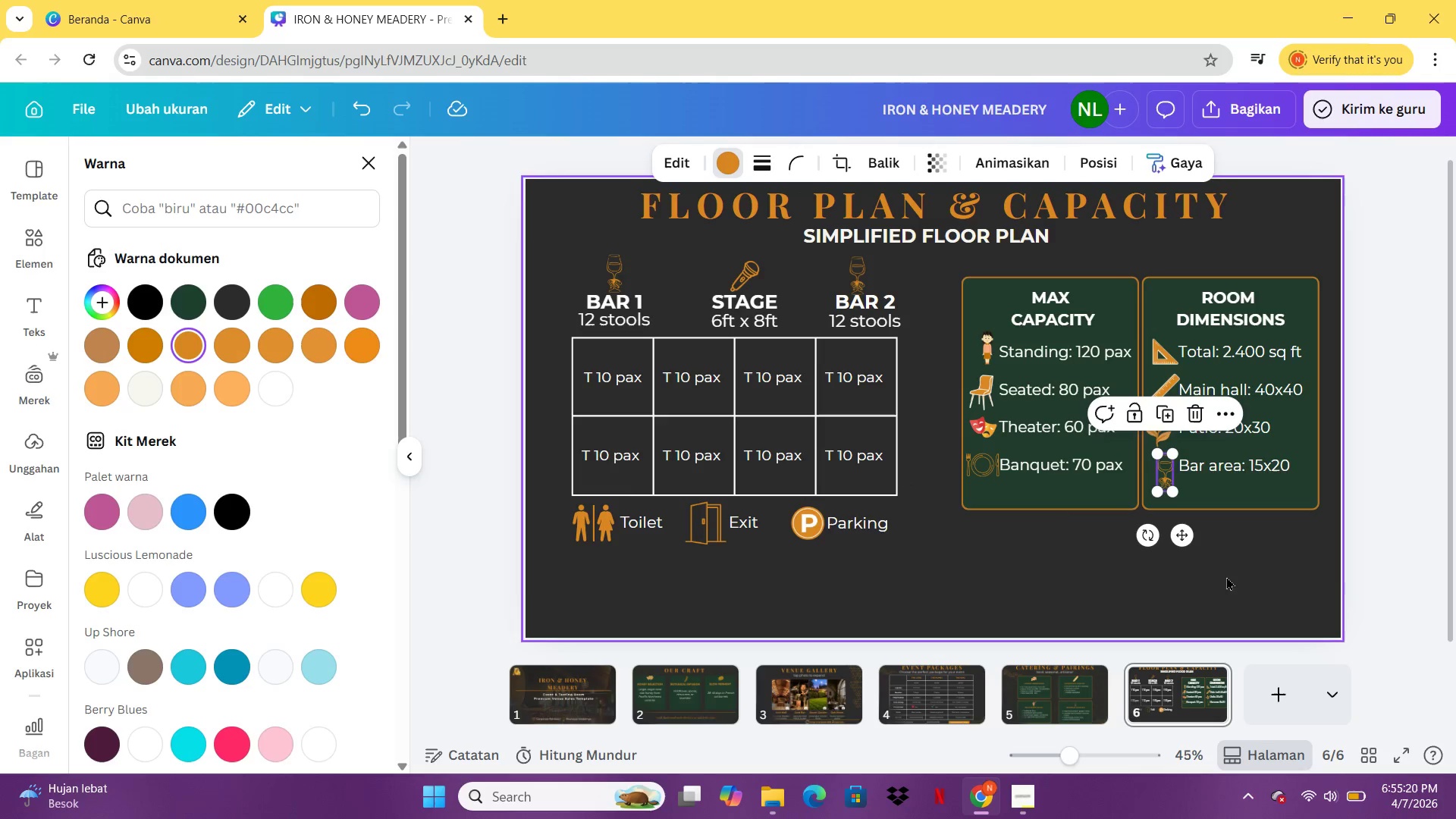 
left_click([1226, 576])
 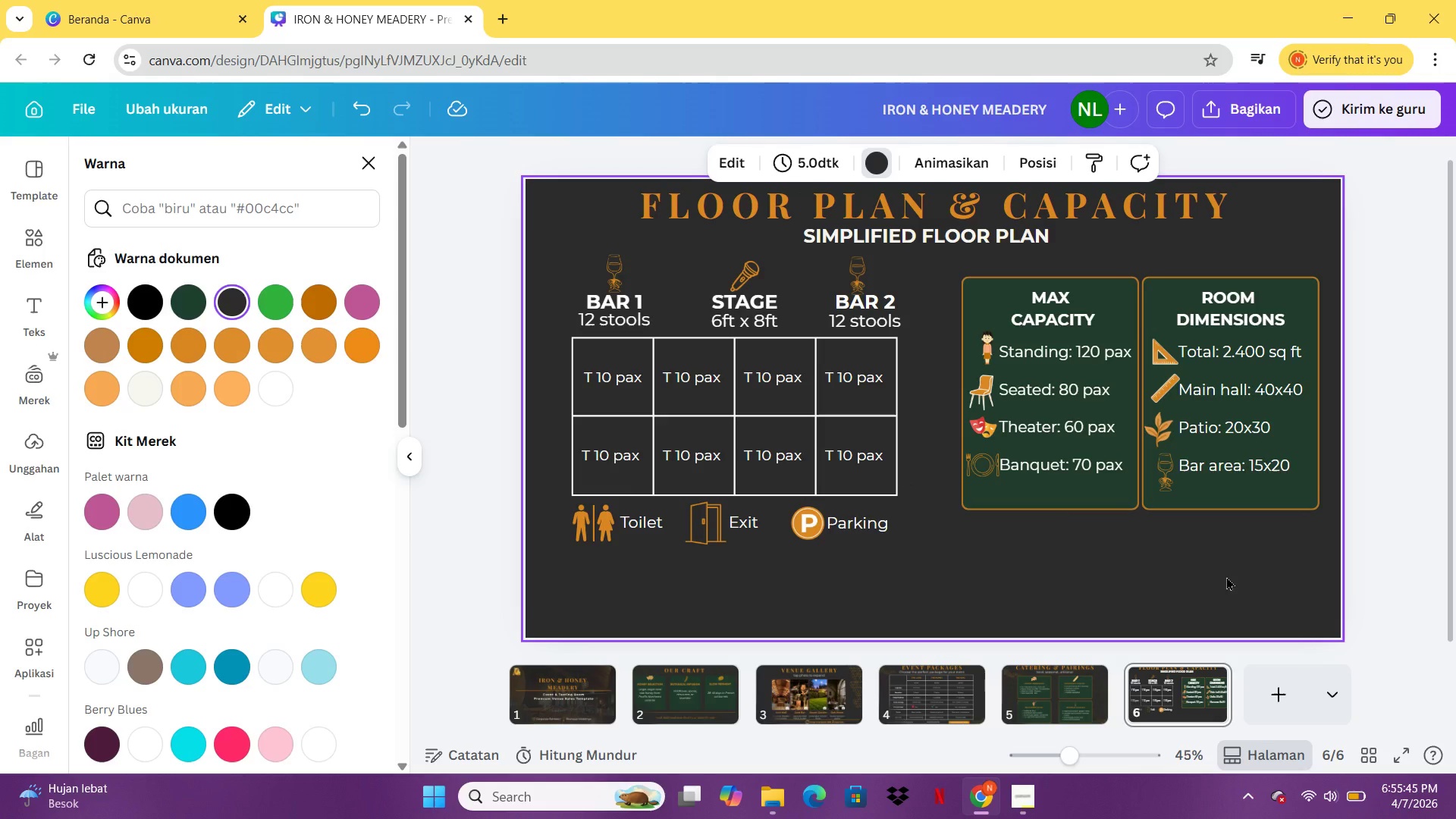 
wait(29.89)
 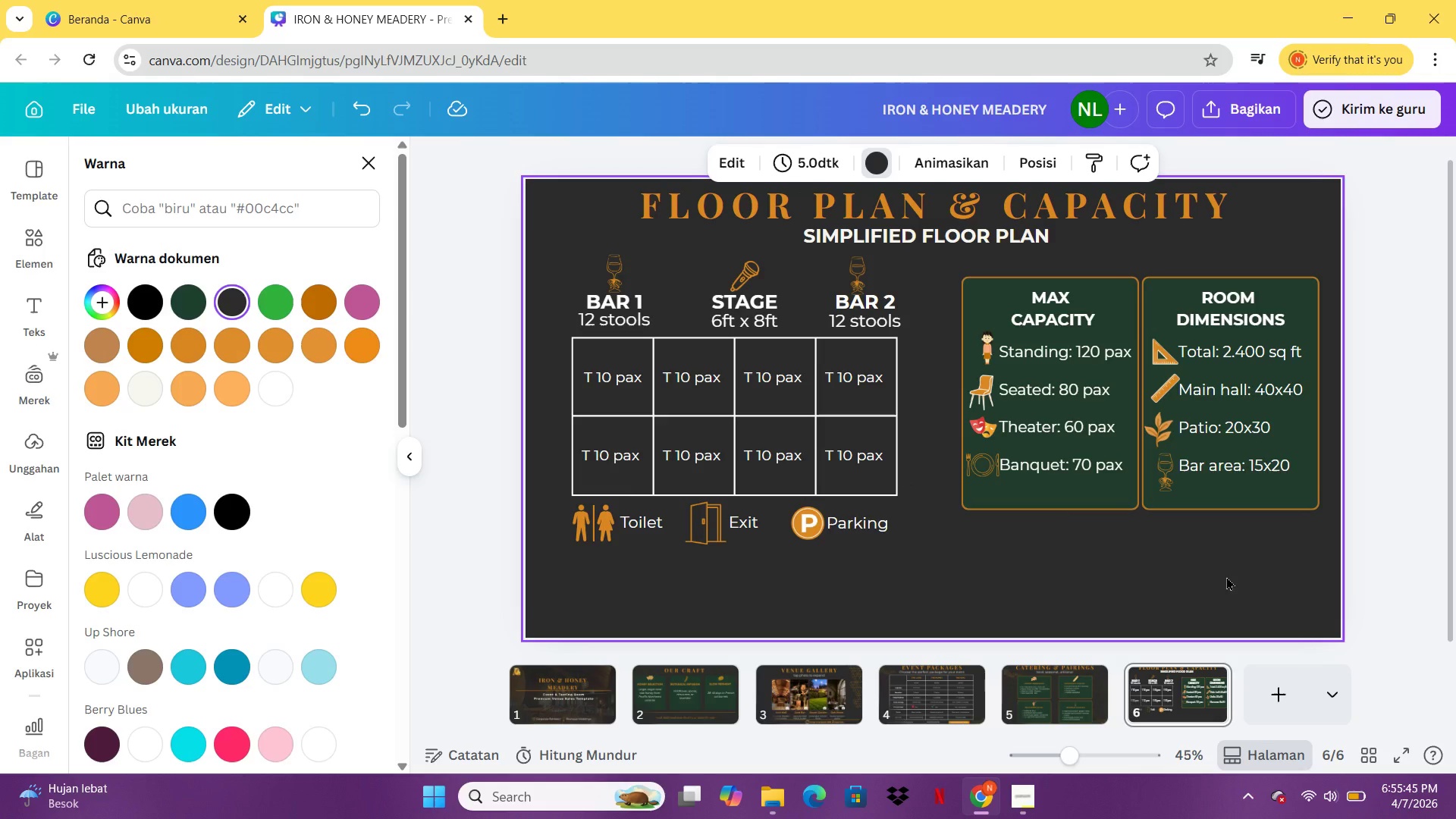 
left_click([1085, 485])
 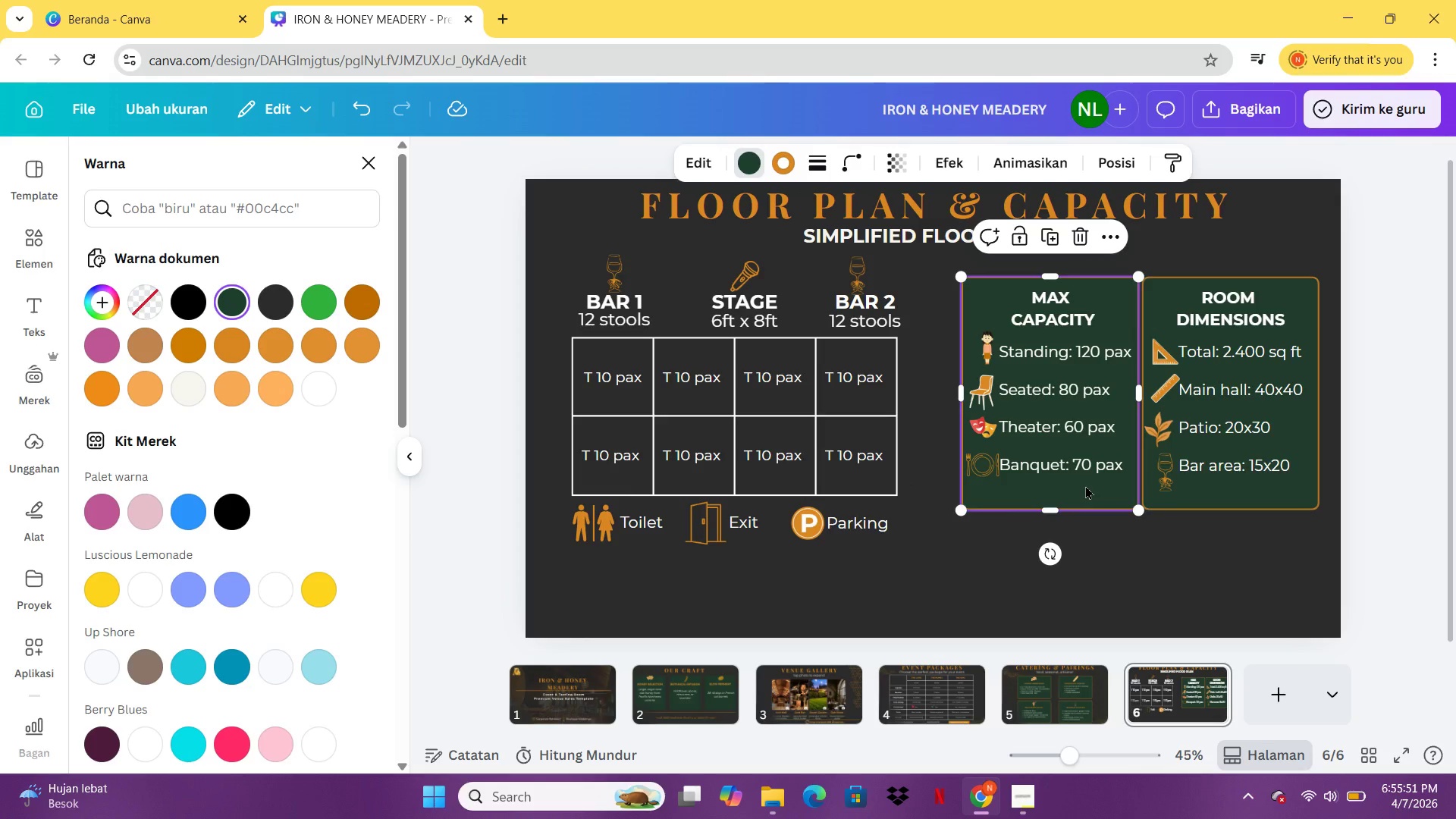 
key(Control+C)
 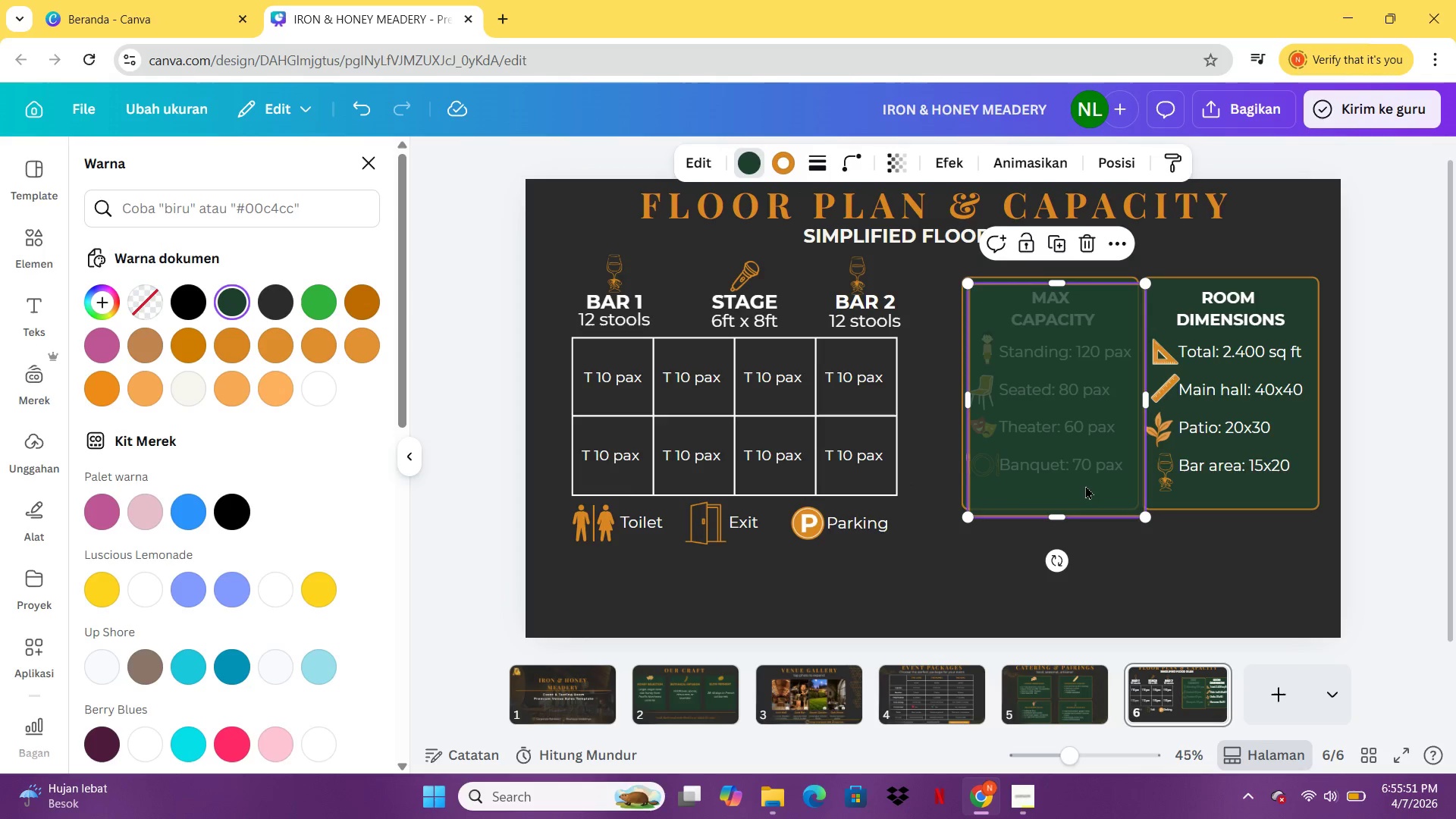 
key(Control+V)
 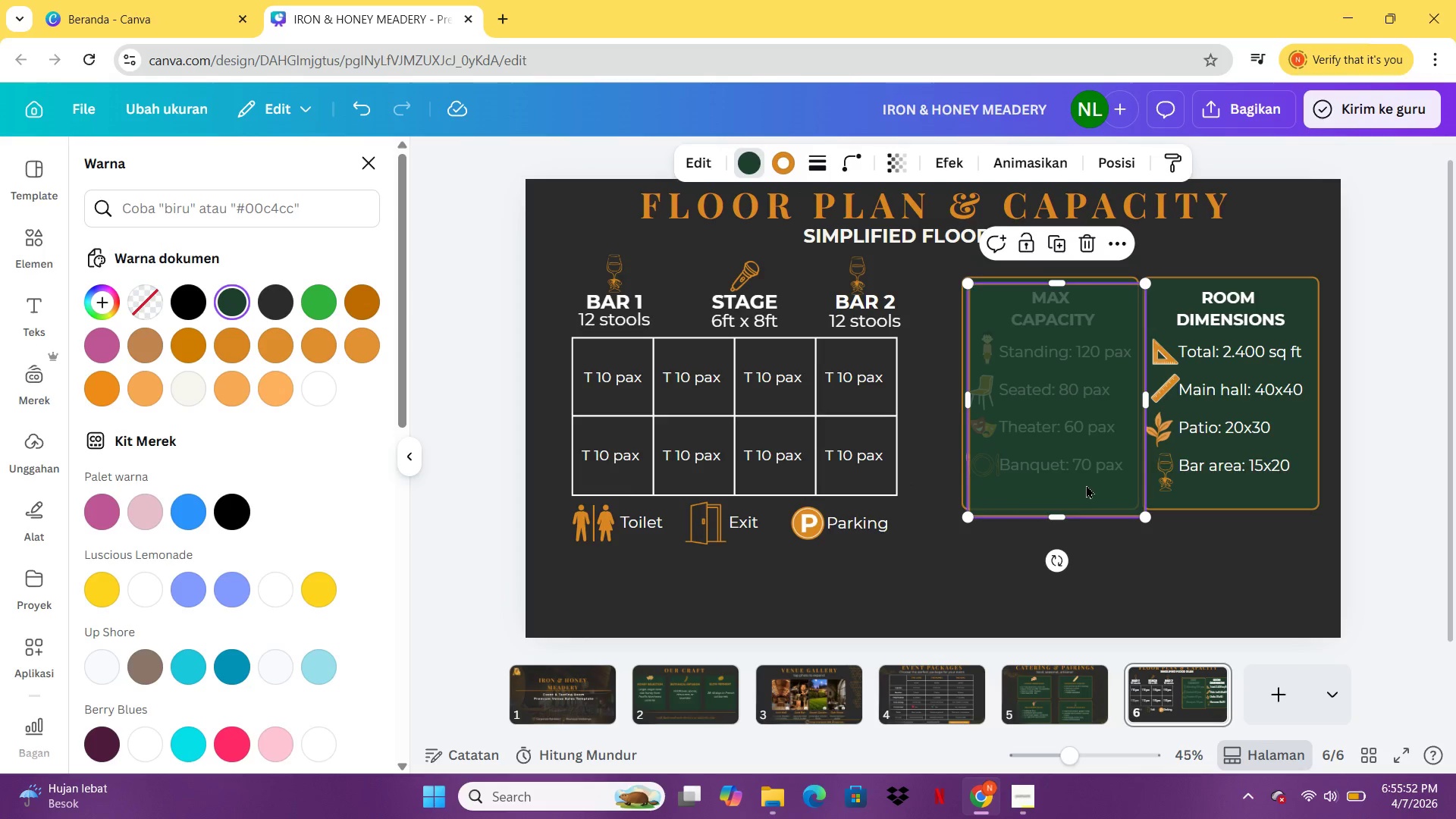 
left_click_drag(start_coordinate=[1086, 485], to_coordinate=[1012, 595])
 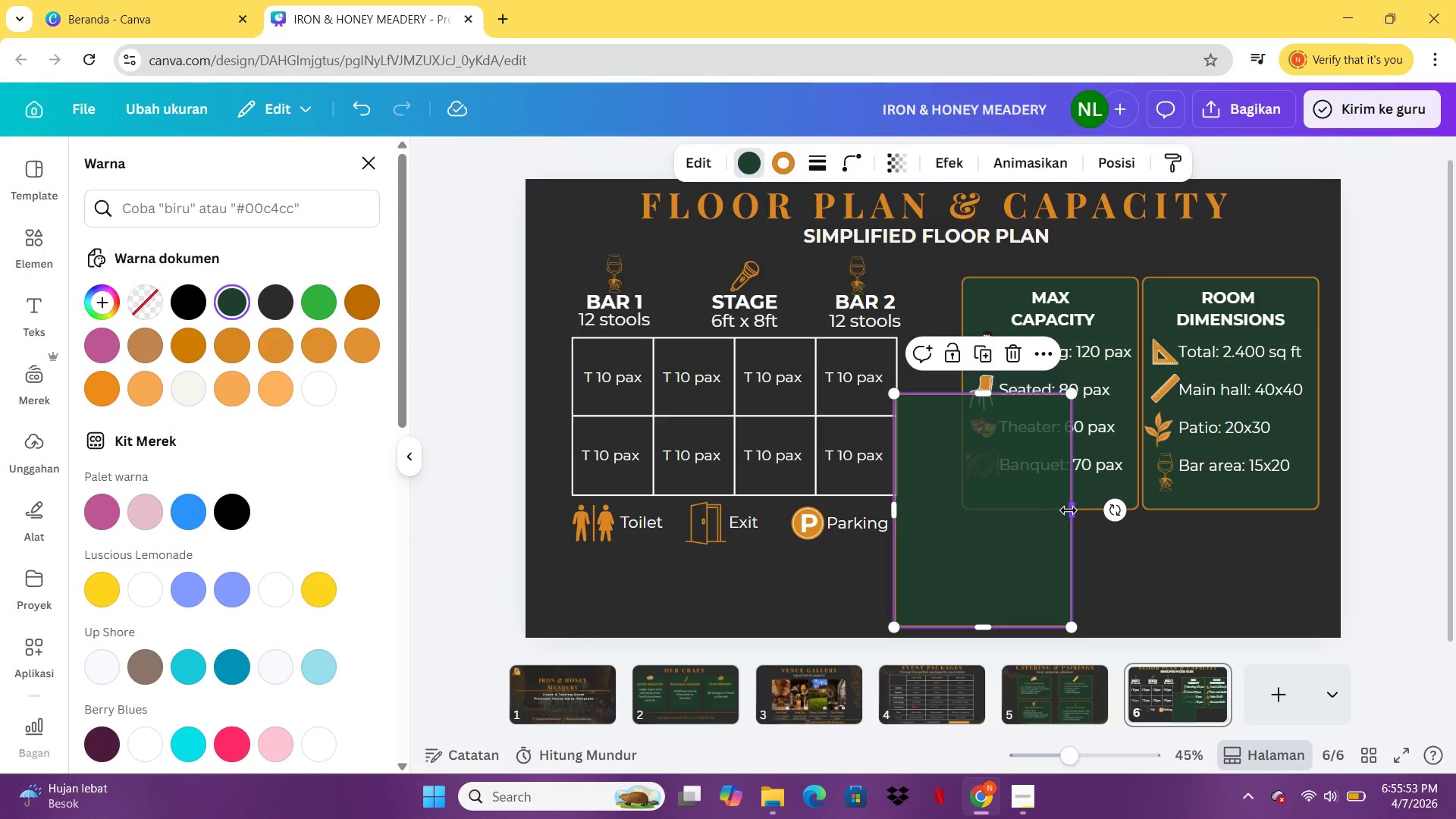 
left_click_drag(start_coordinate=[1071, 511], to_coordinate=[1312, 523])
 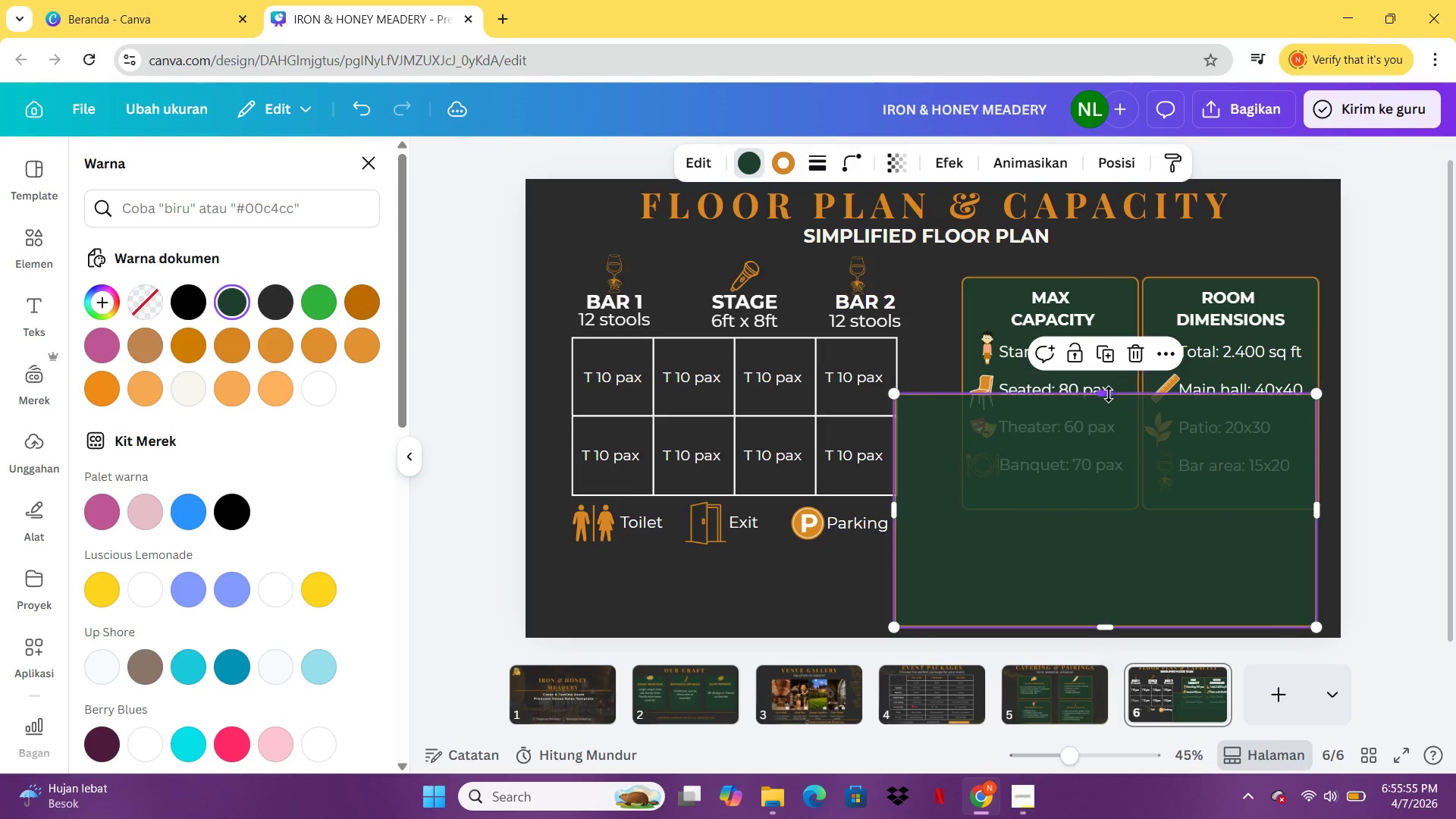 
left_click_drag(start_coordinate=[1109, 394], to_coordinate=[1106, 550])
 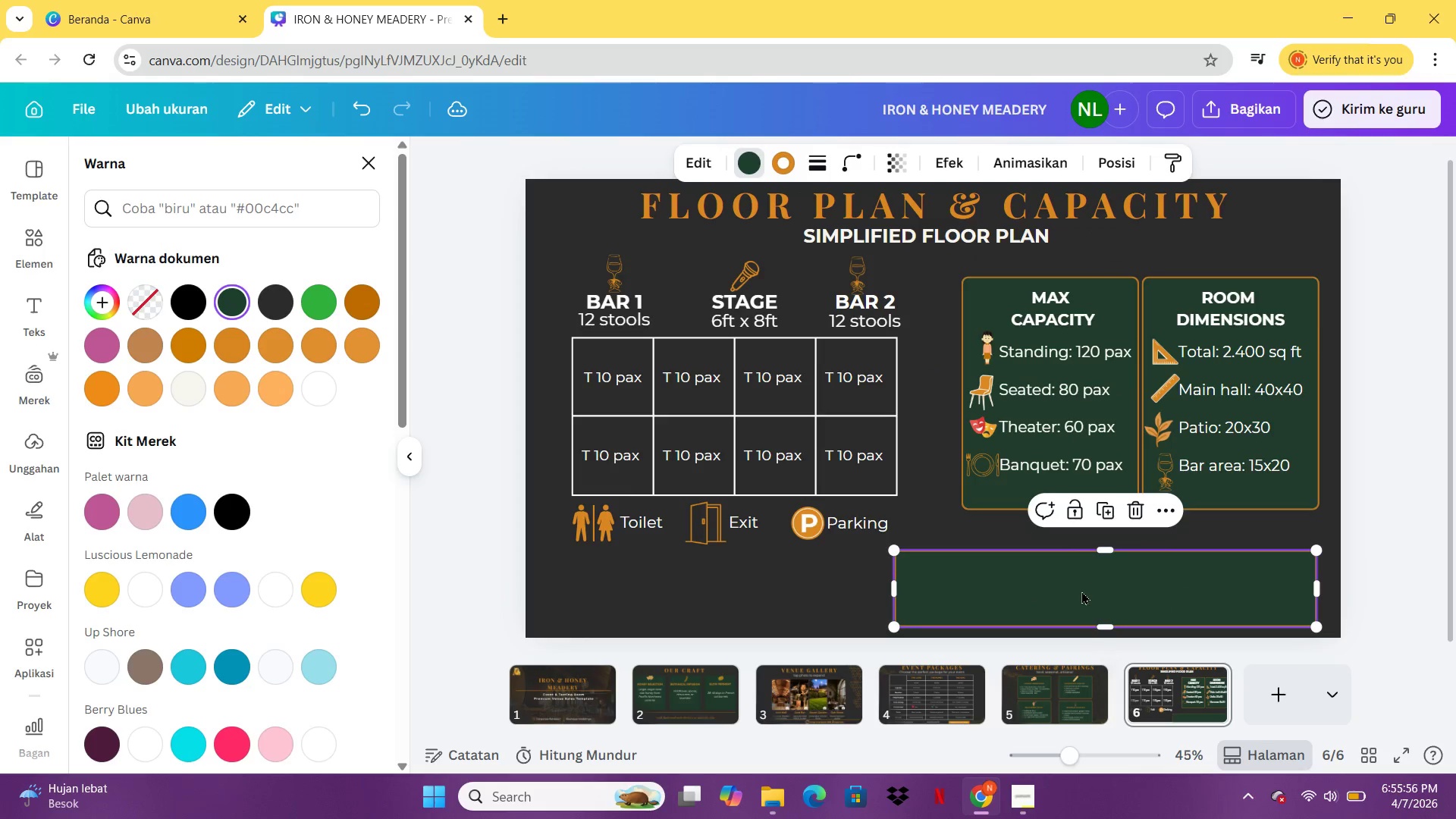 
left_click_drag(start_coordinate=[1081, 591], to_coordinate=[748, 595])
 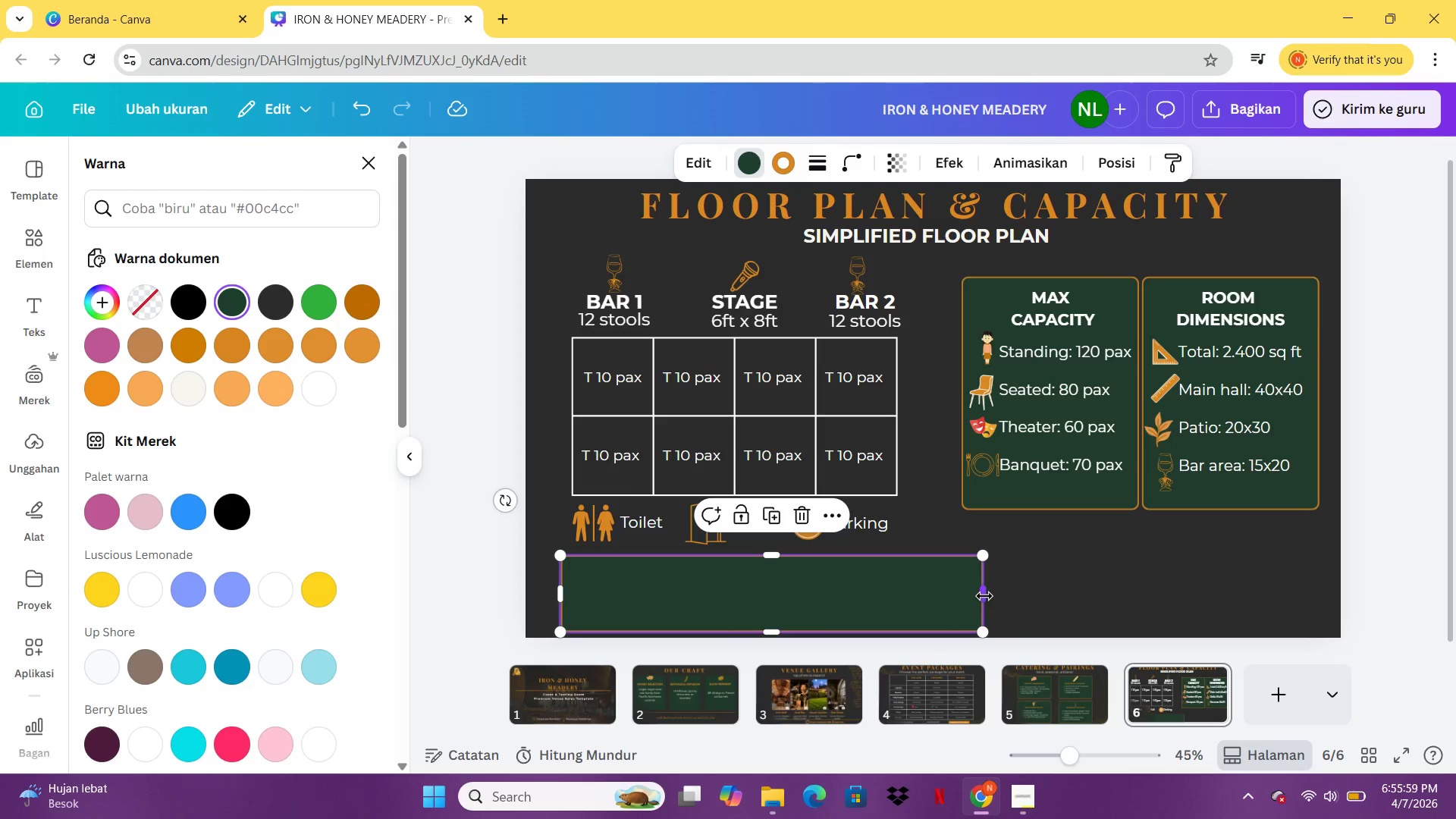 
left_click_drag(start_coordinate=[984, 595], to_coordinate=[1318, 582])
 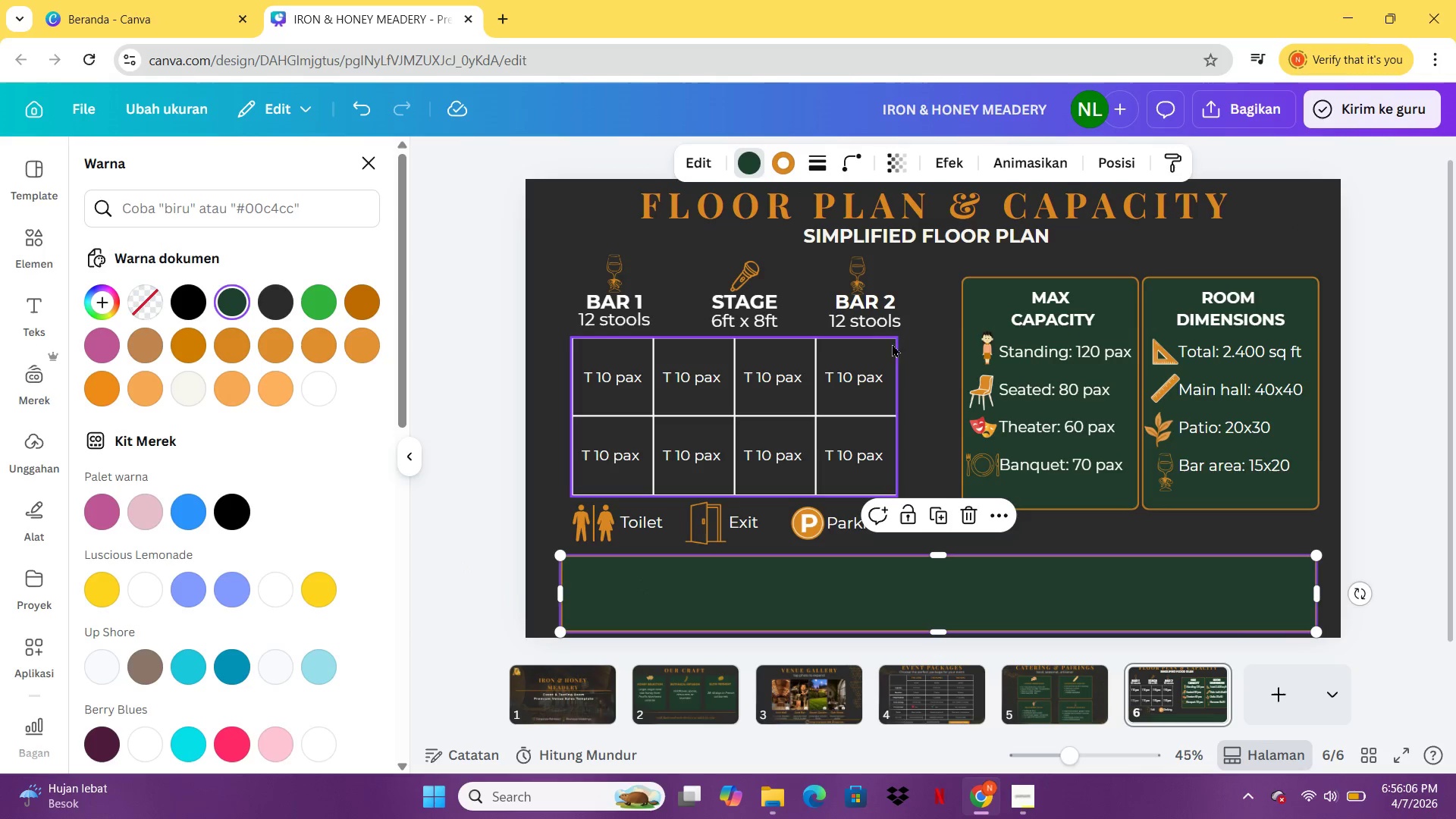 
left_click([1043, 321])
 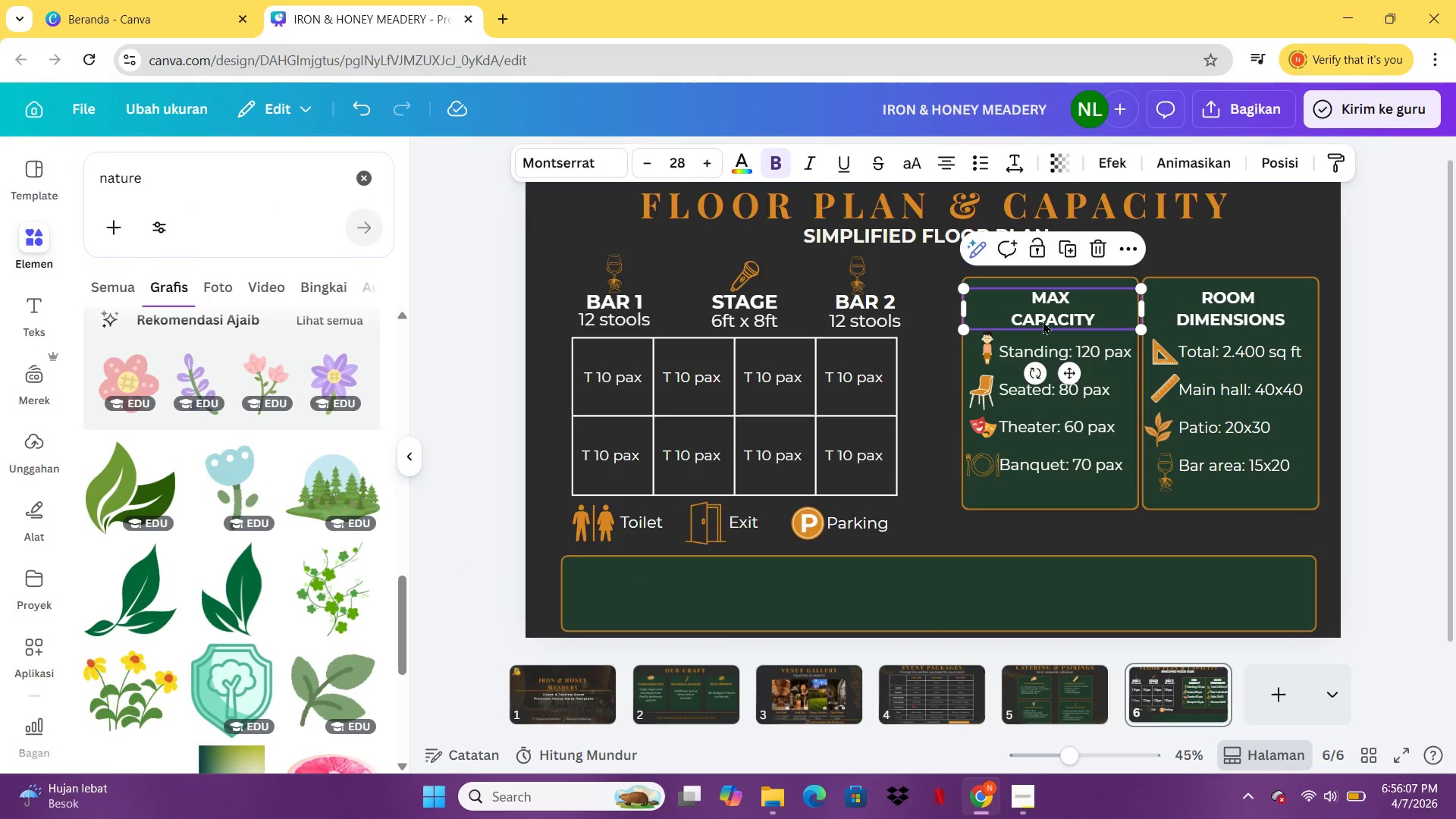 
key(Control+C)
 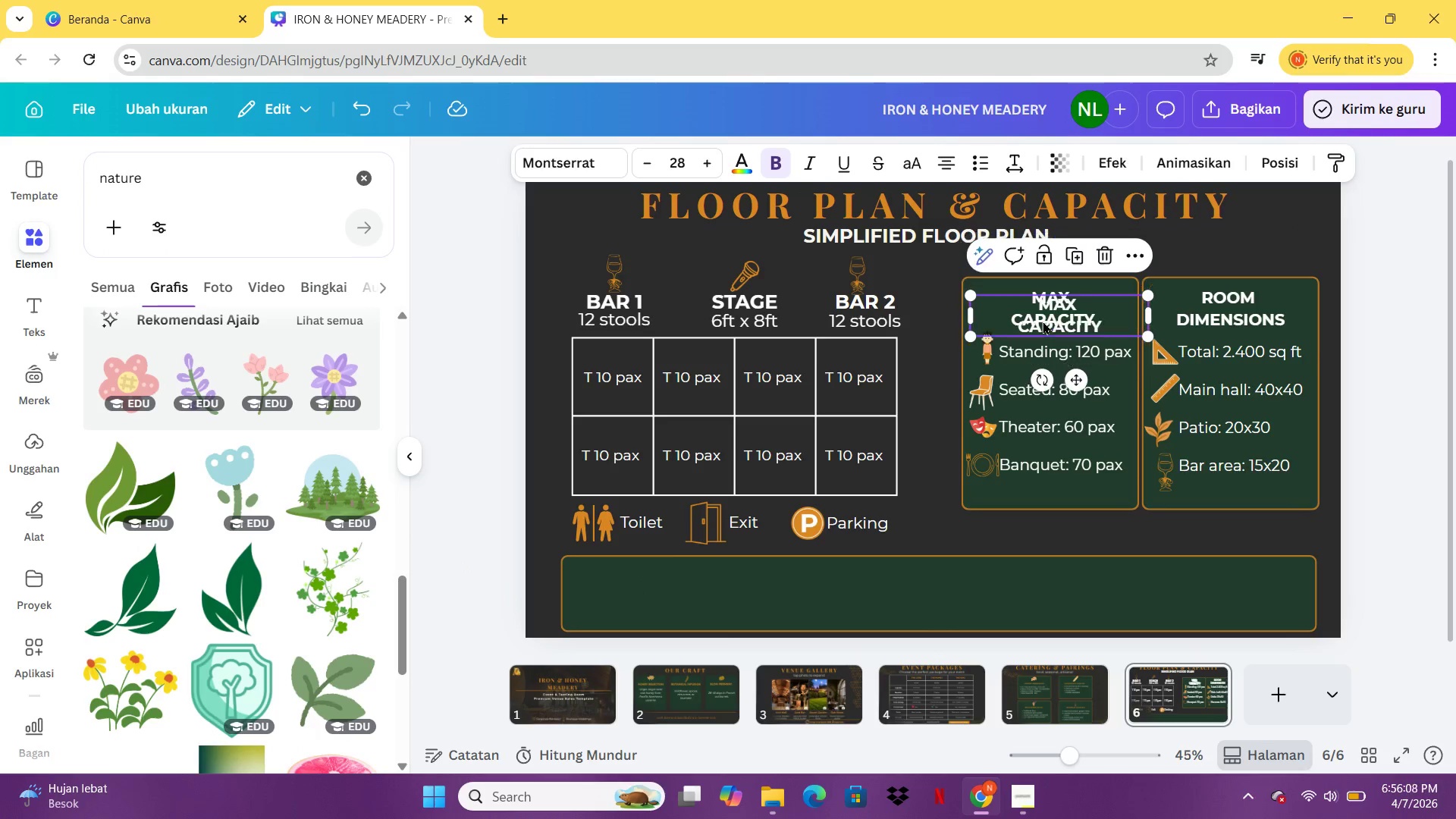 
key(Control+V)
 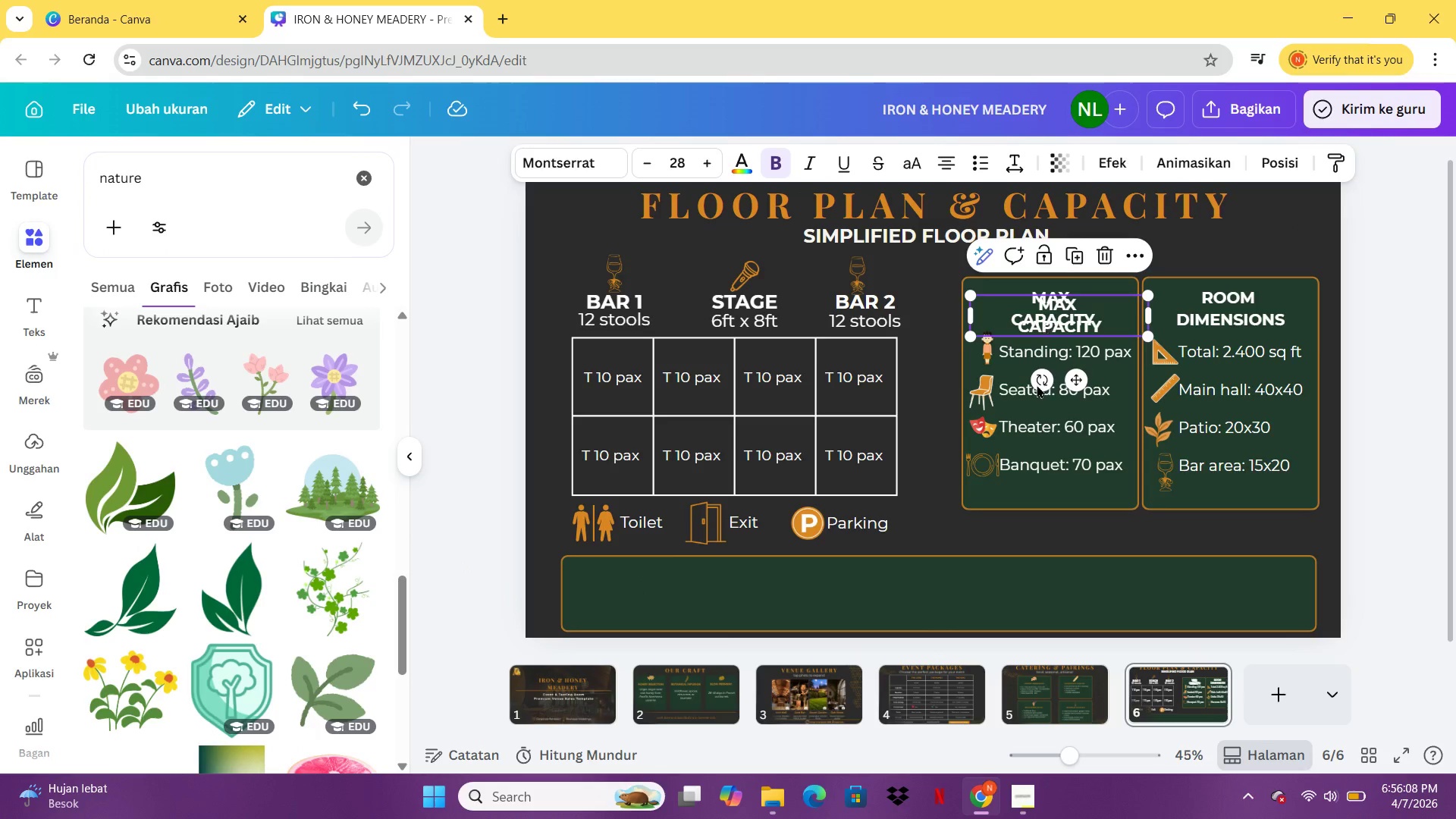 
left_click_drag(start_coordinate=[1043, 321], to_coordinate=[938, 589])
 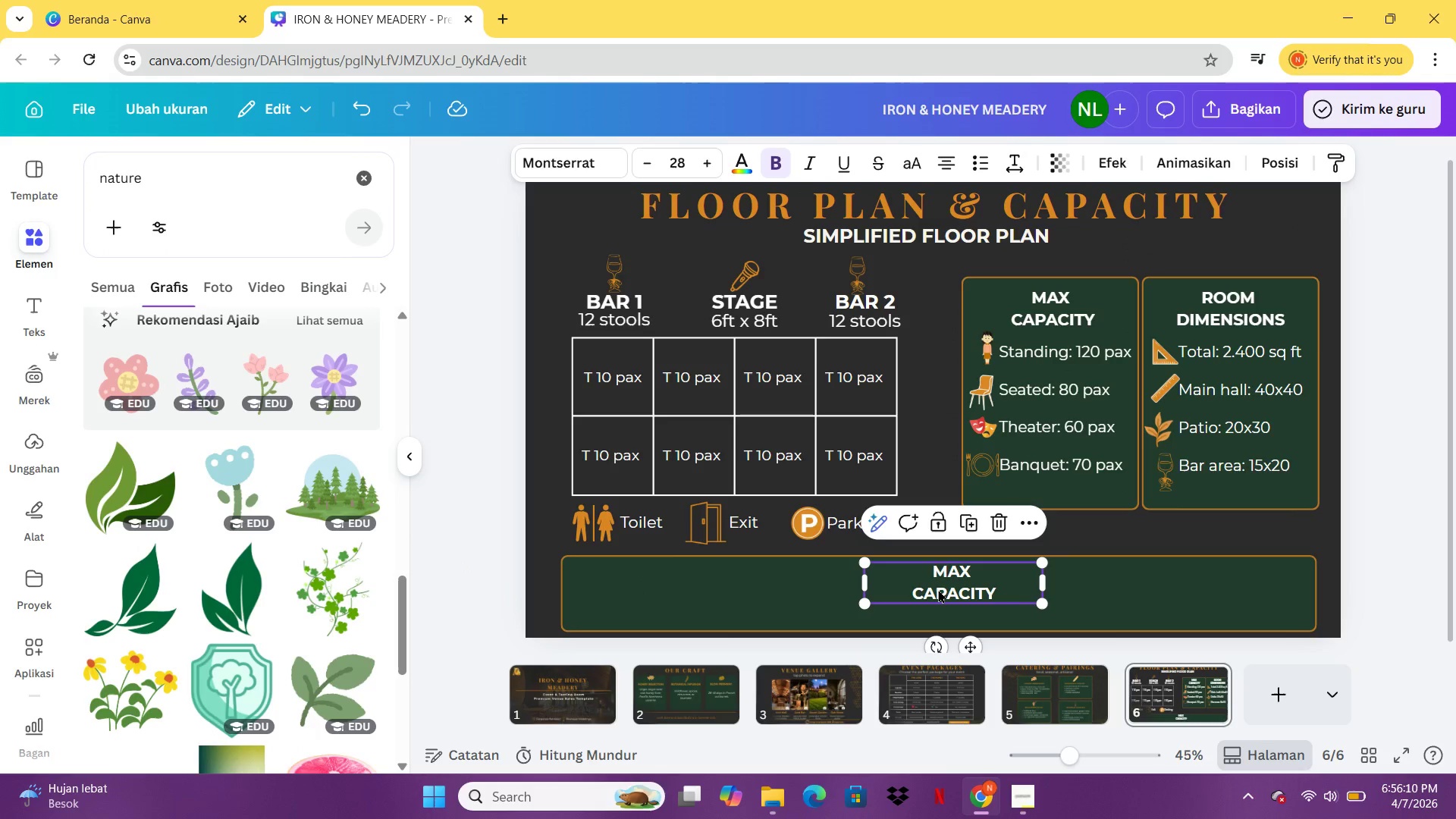 
left_click([938, 589])
 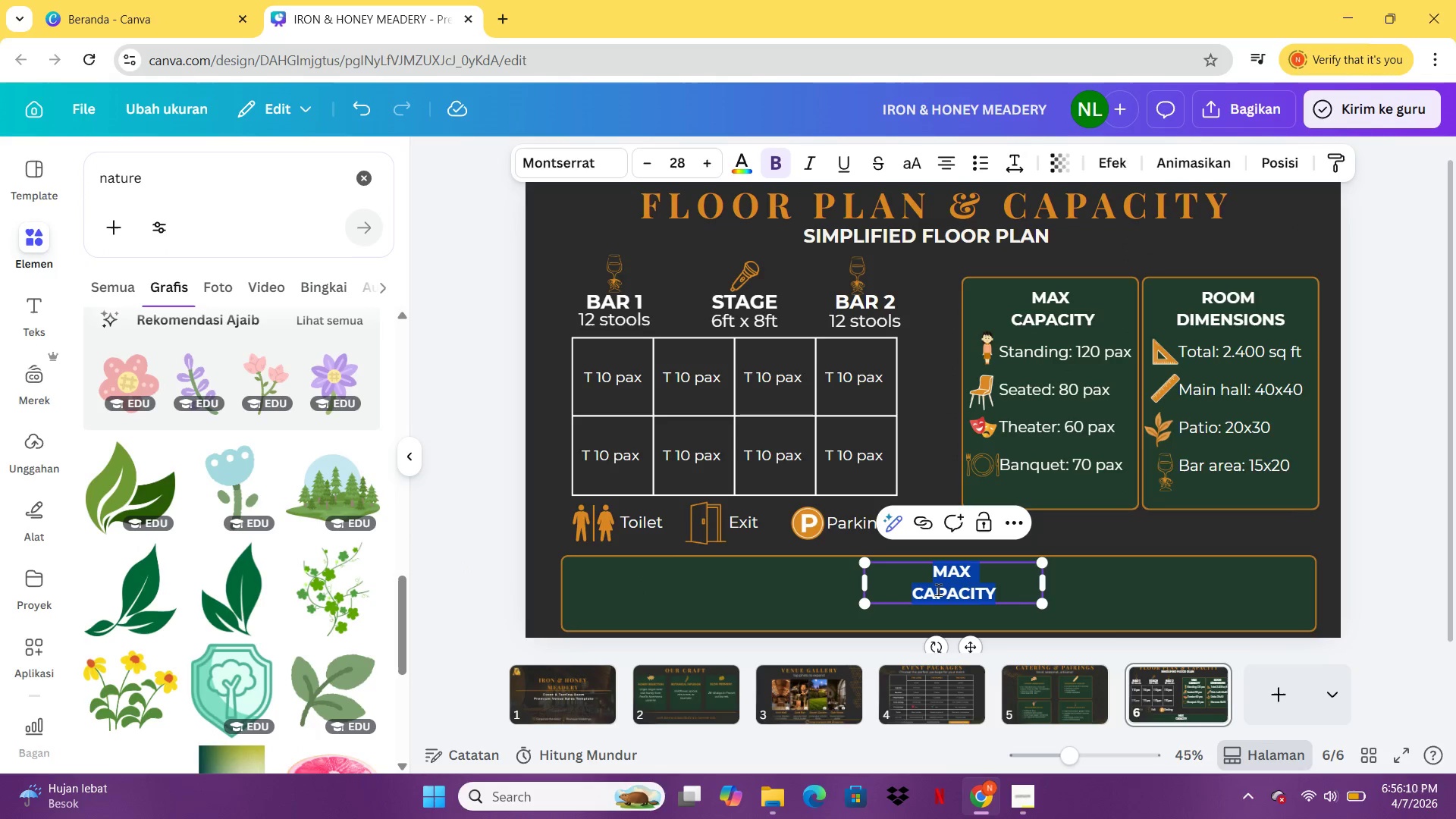 
type(ACCESS)
 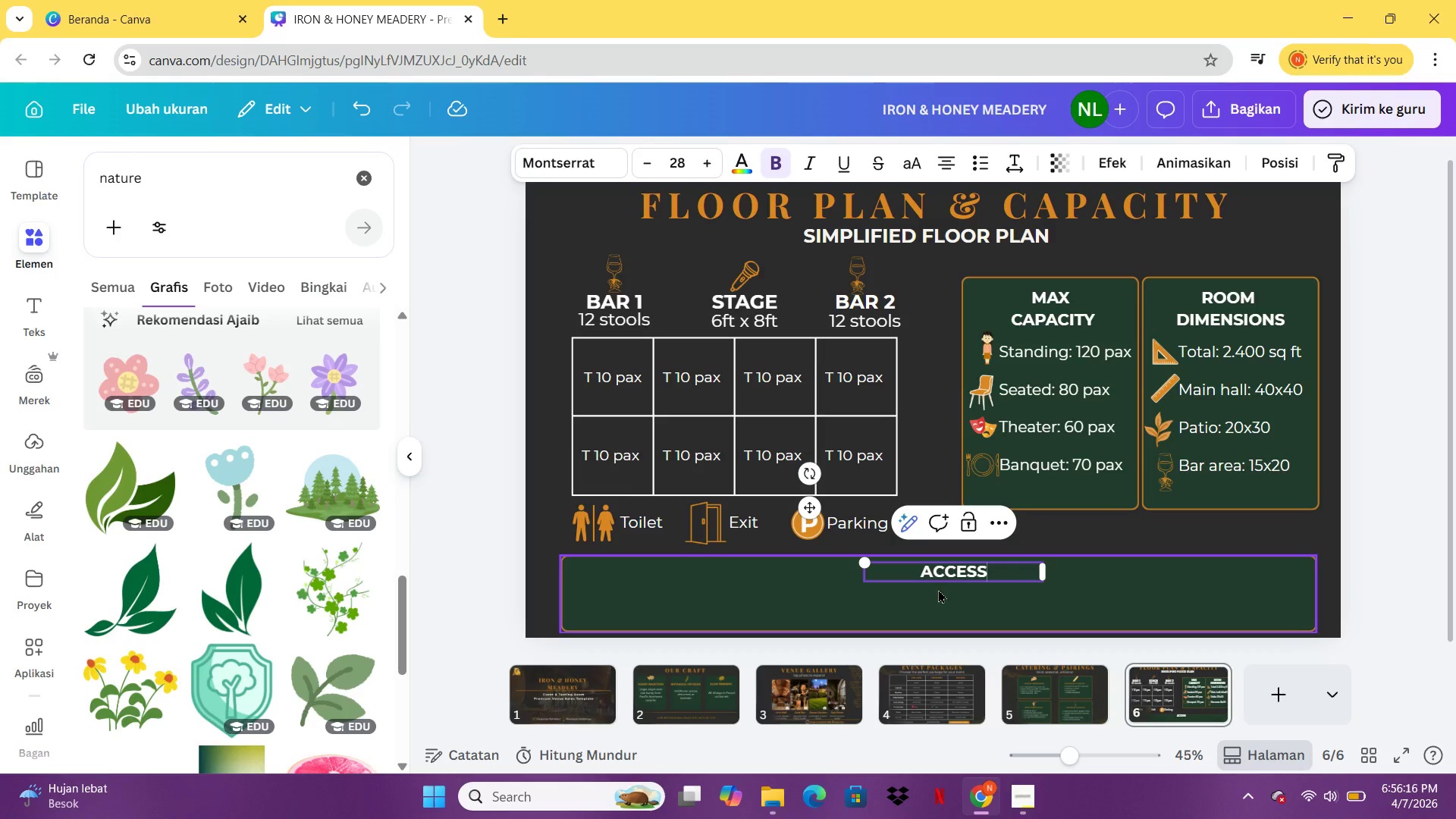 
type(IBILITY)
 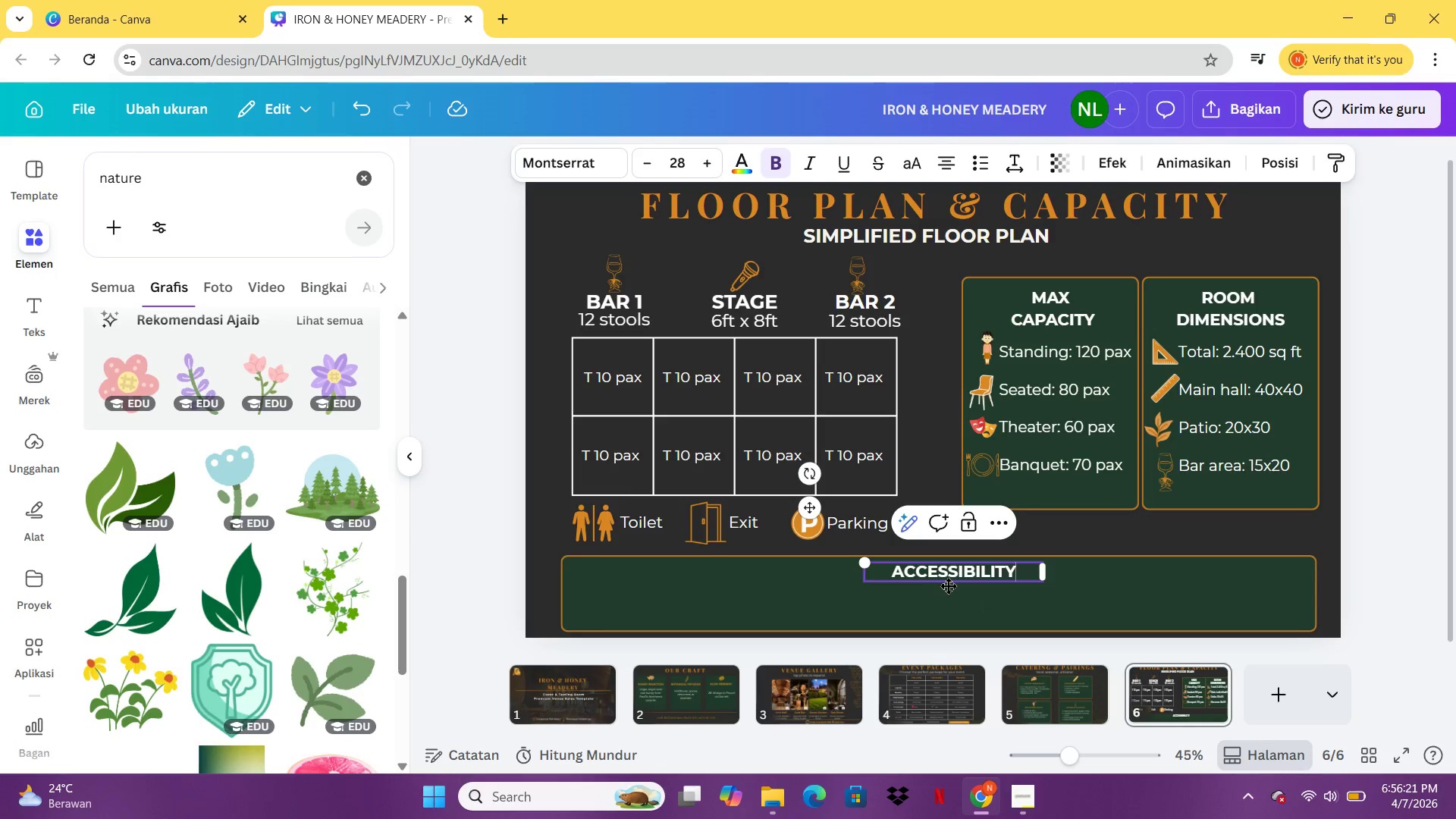 
left_click([889, 607])
 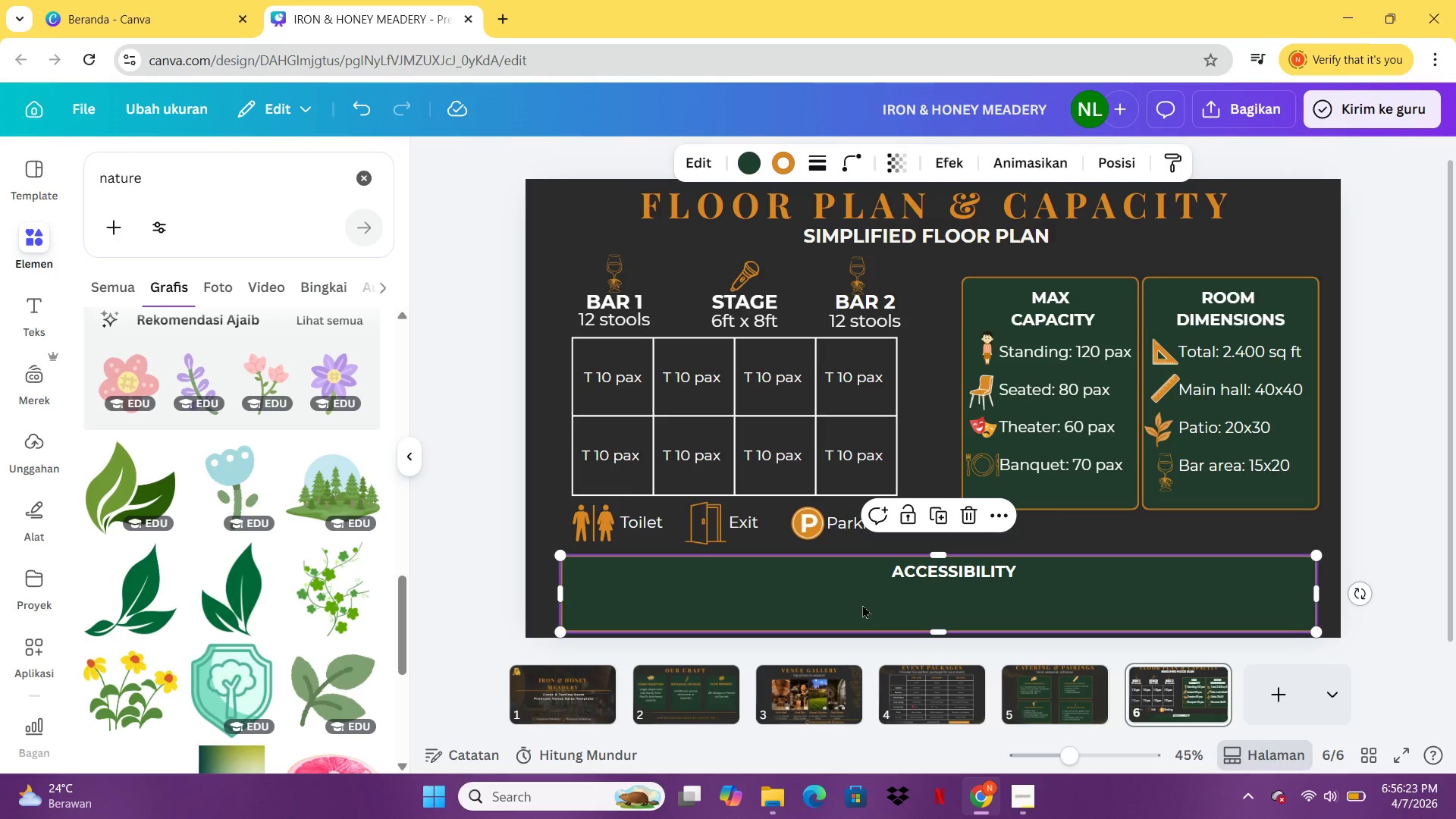 
left_click_drag(start_coordinate=[861, 604], to_coordinate=[857, 603])
 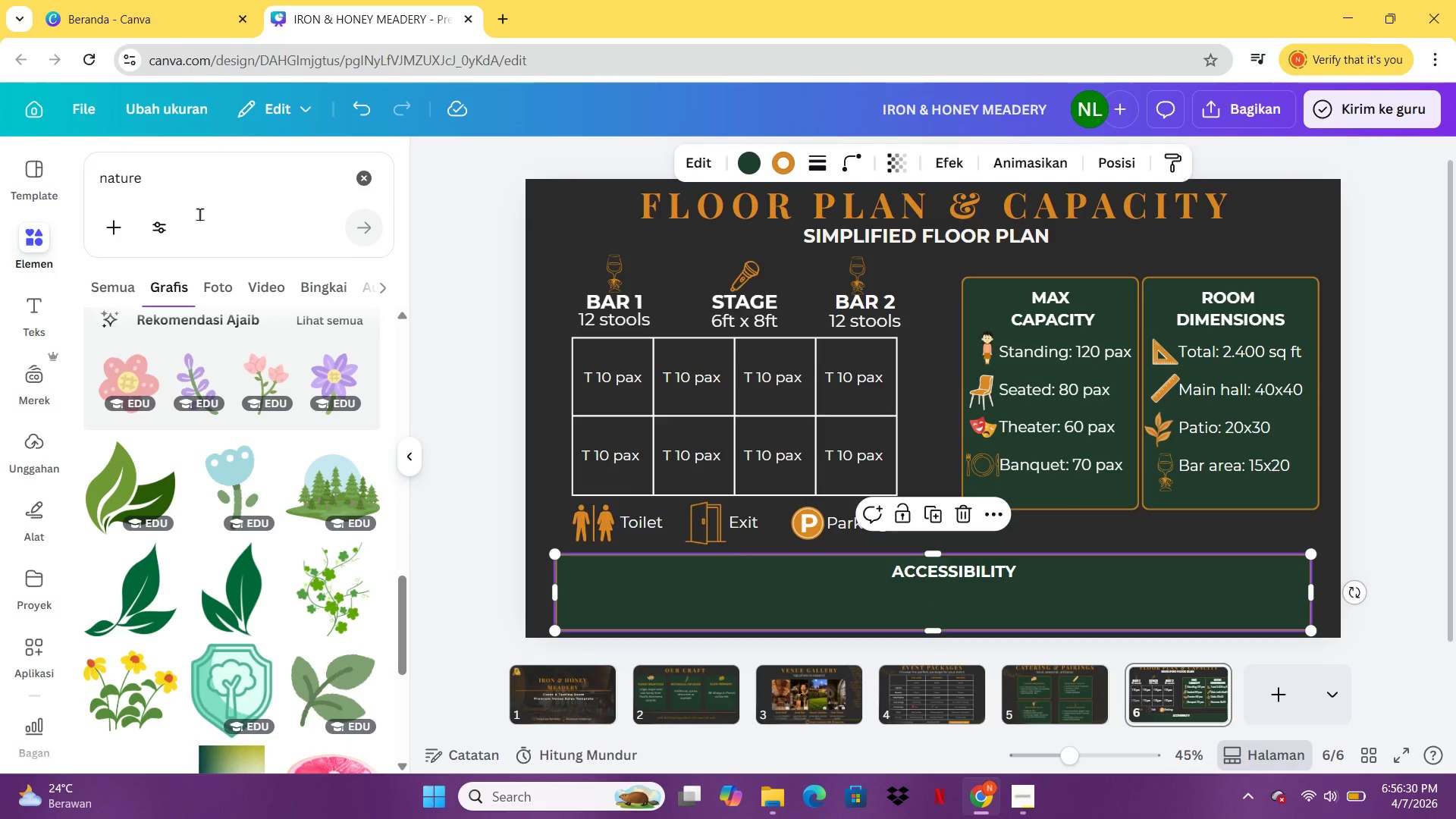 
left_click_drag(start_coordinate=[187, 174], to_coordinate=[81, 172])
 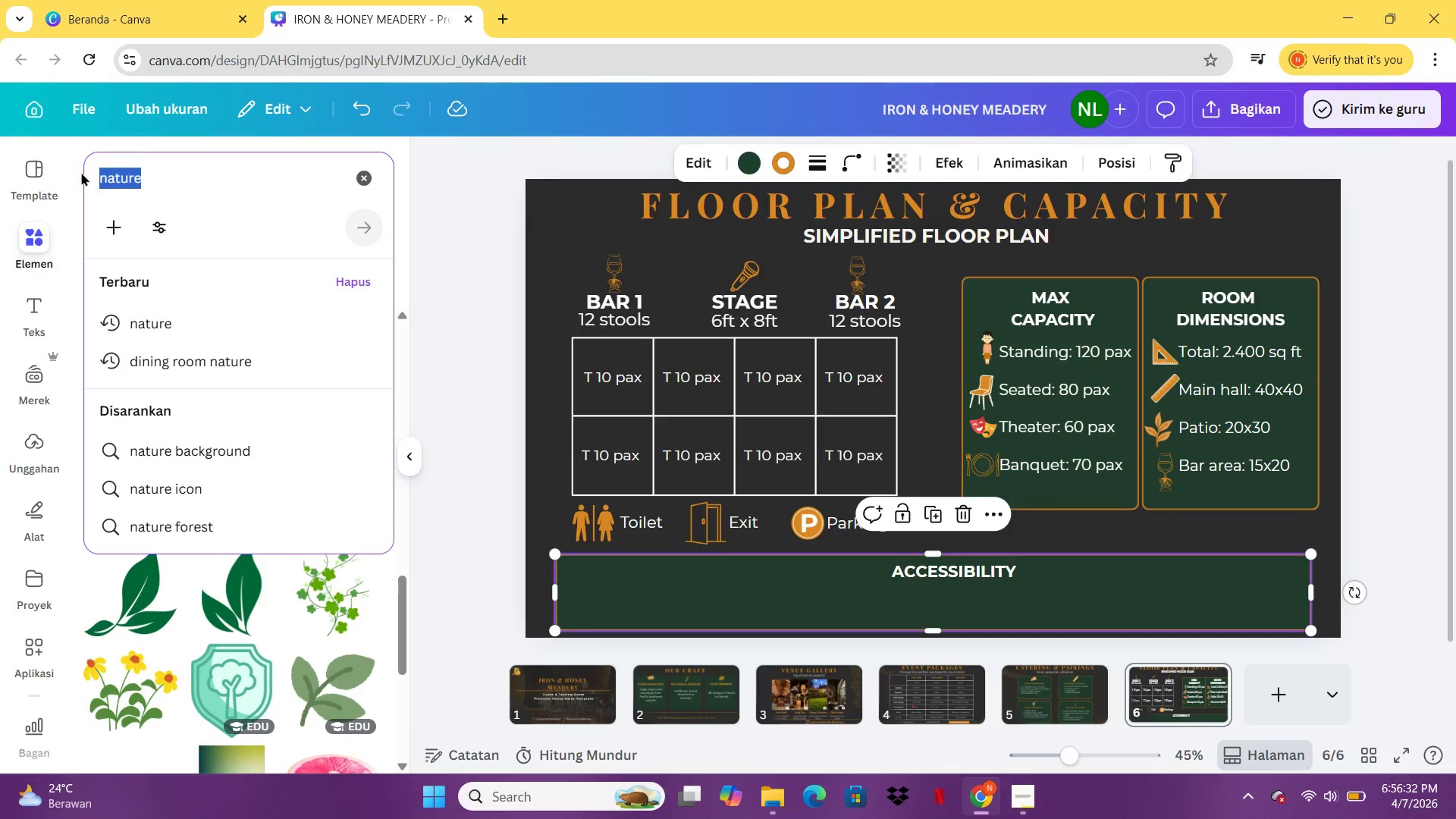 
type(KURSI RODA)
 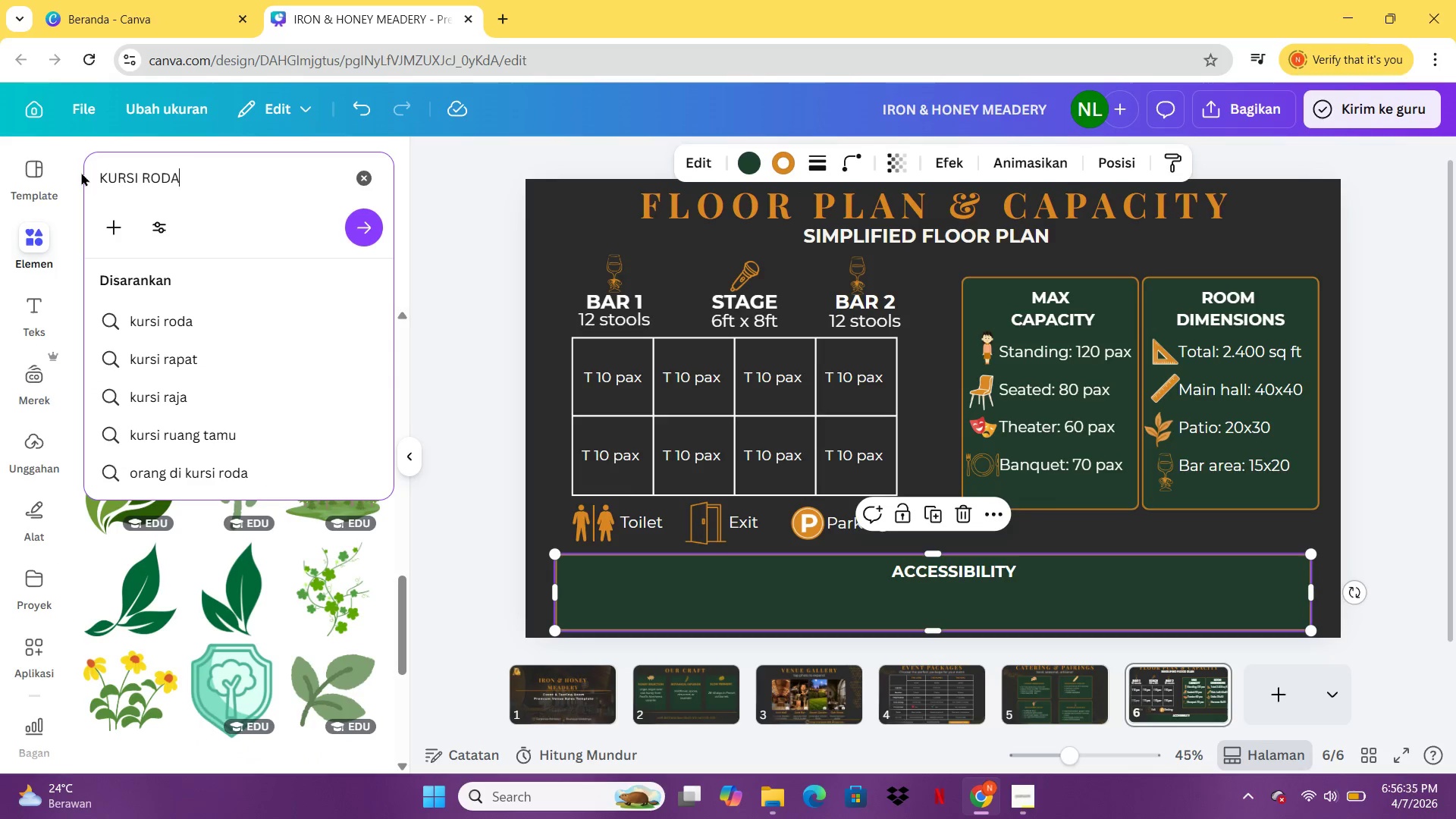 
key(Enter)
 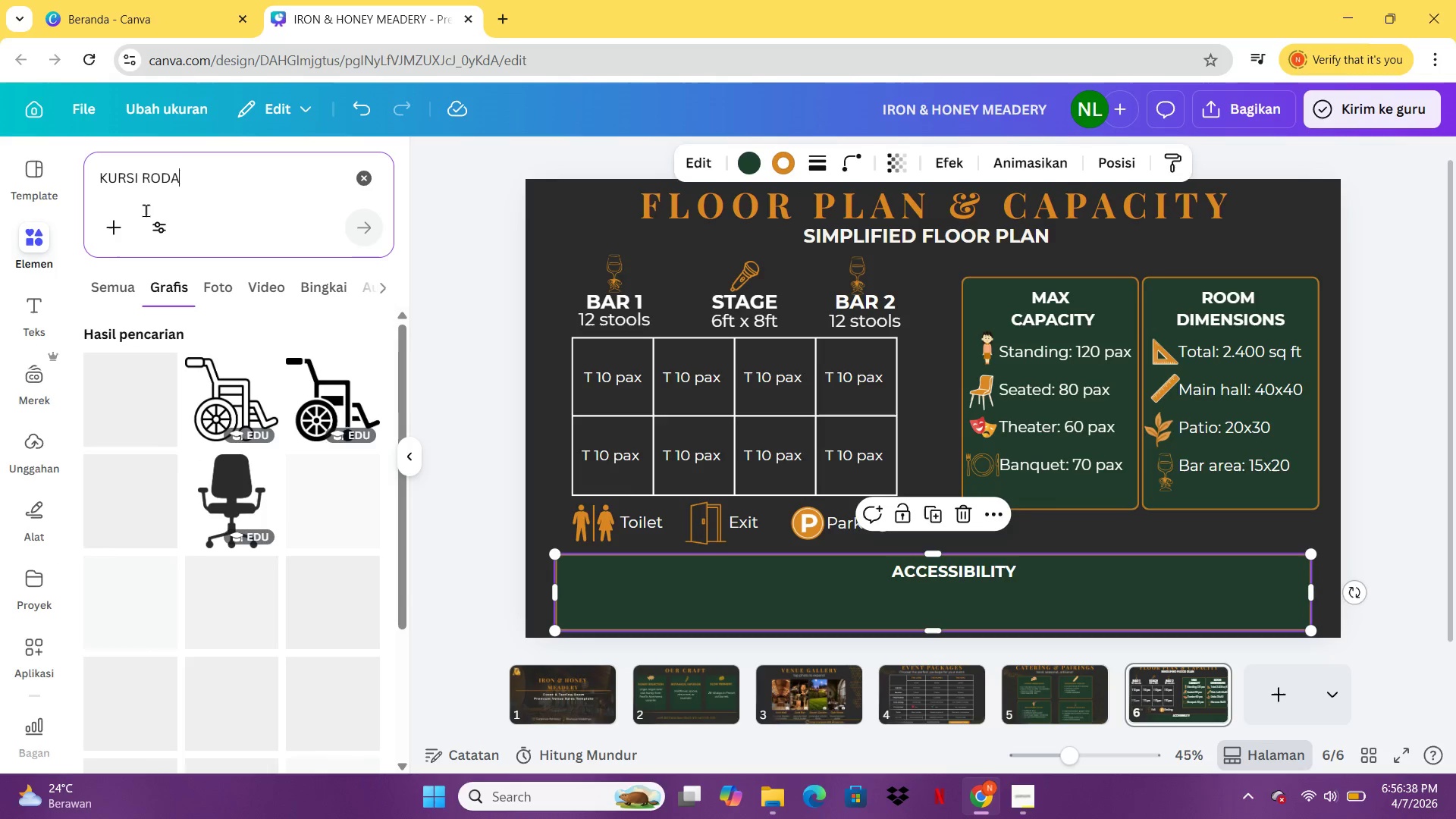 
mouse_move([169, 507])
 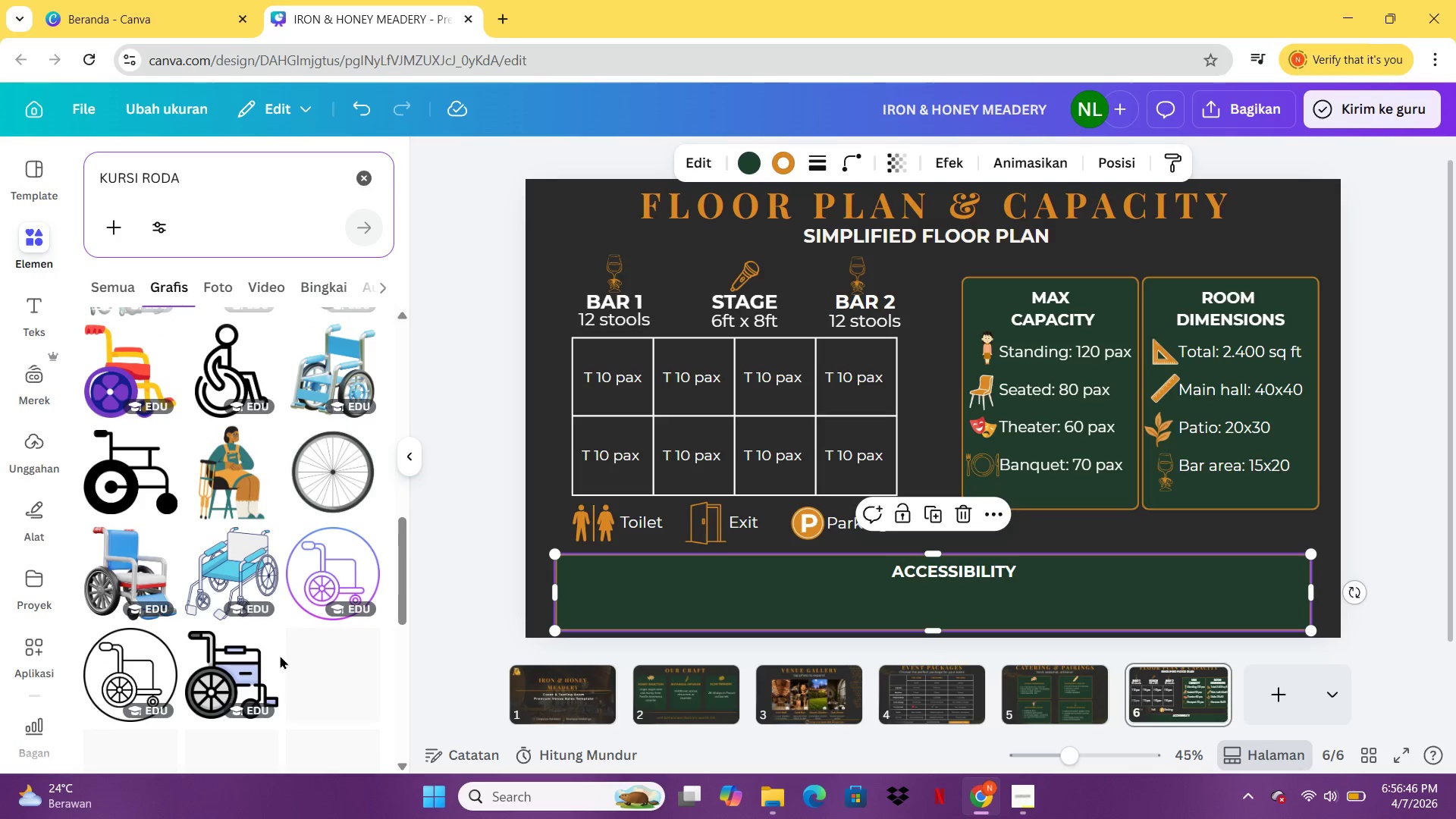 
wait(6.61)
 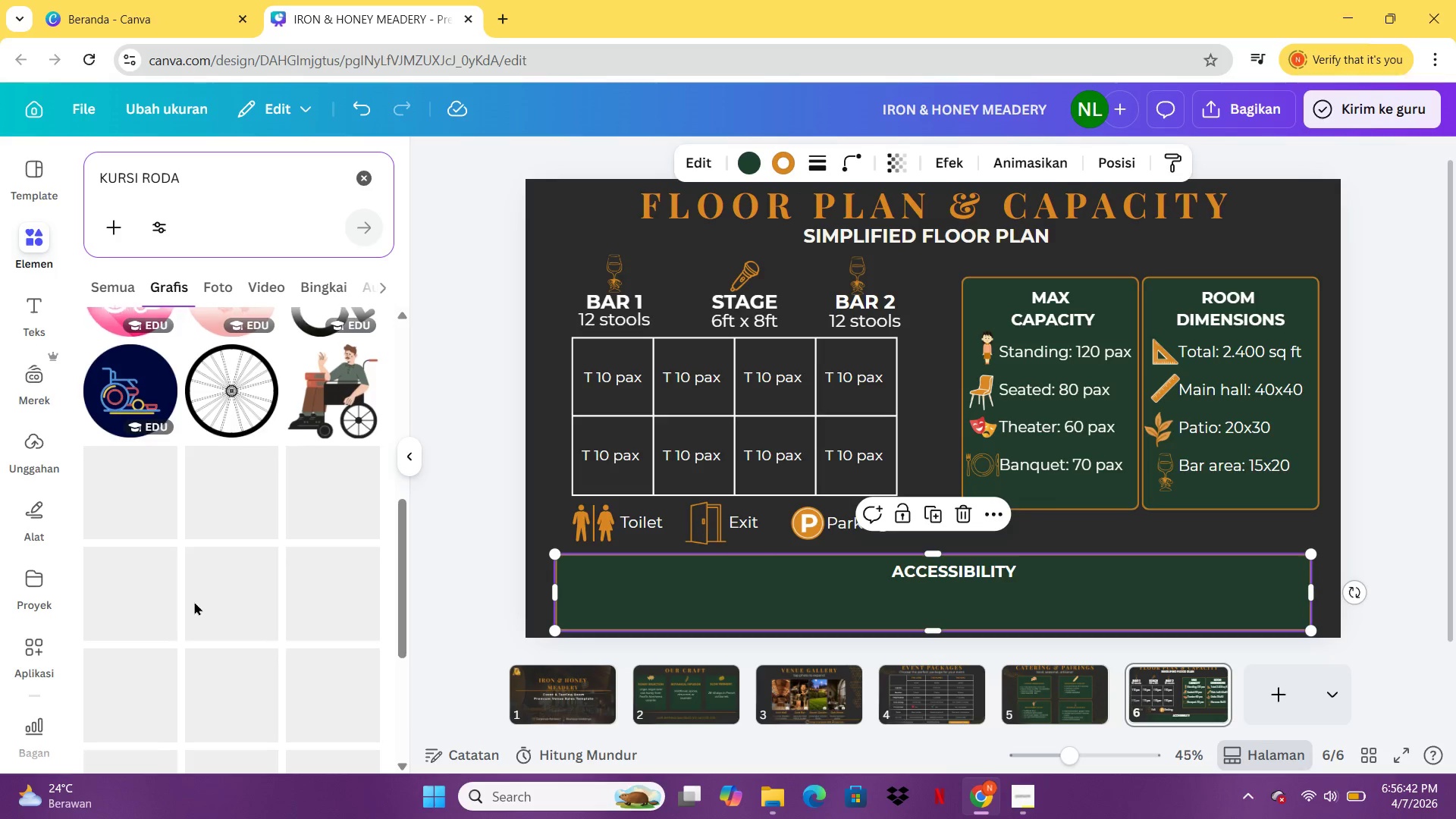 
left_click([321, 566])
 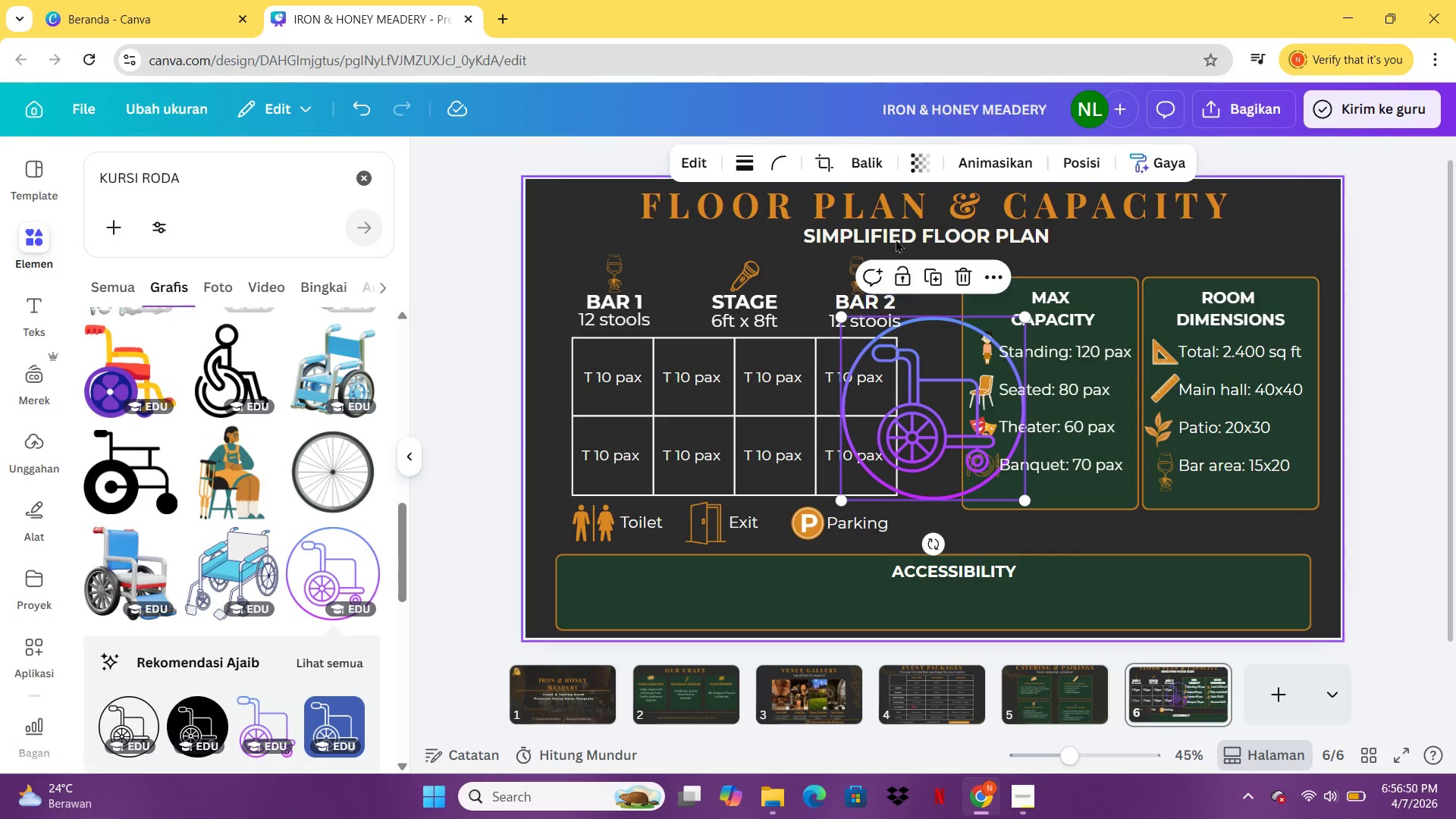 
key(Delete)
 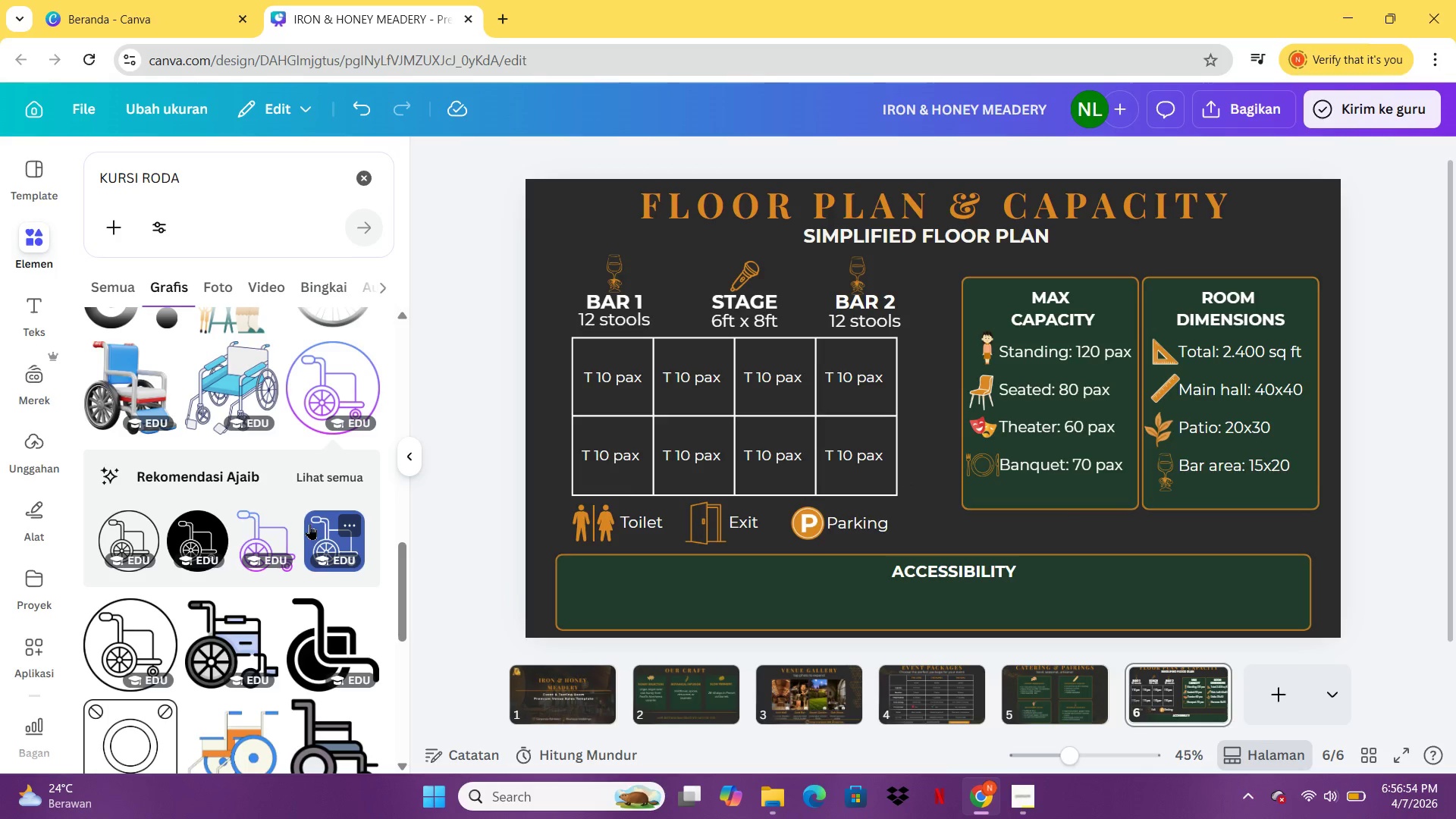 
left_click([311, 524])
 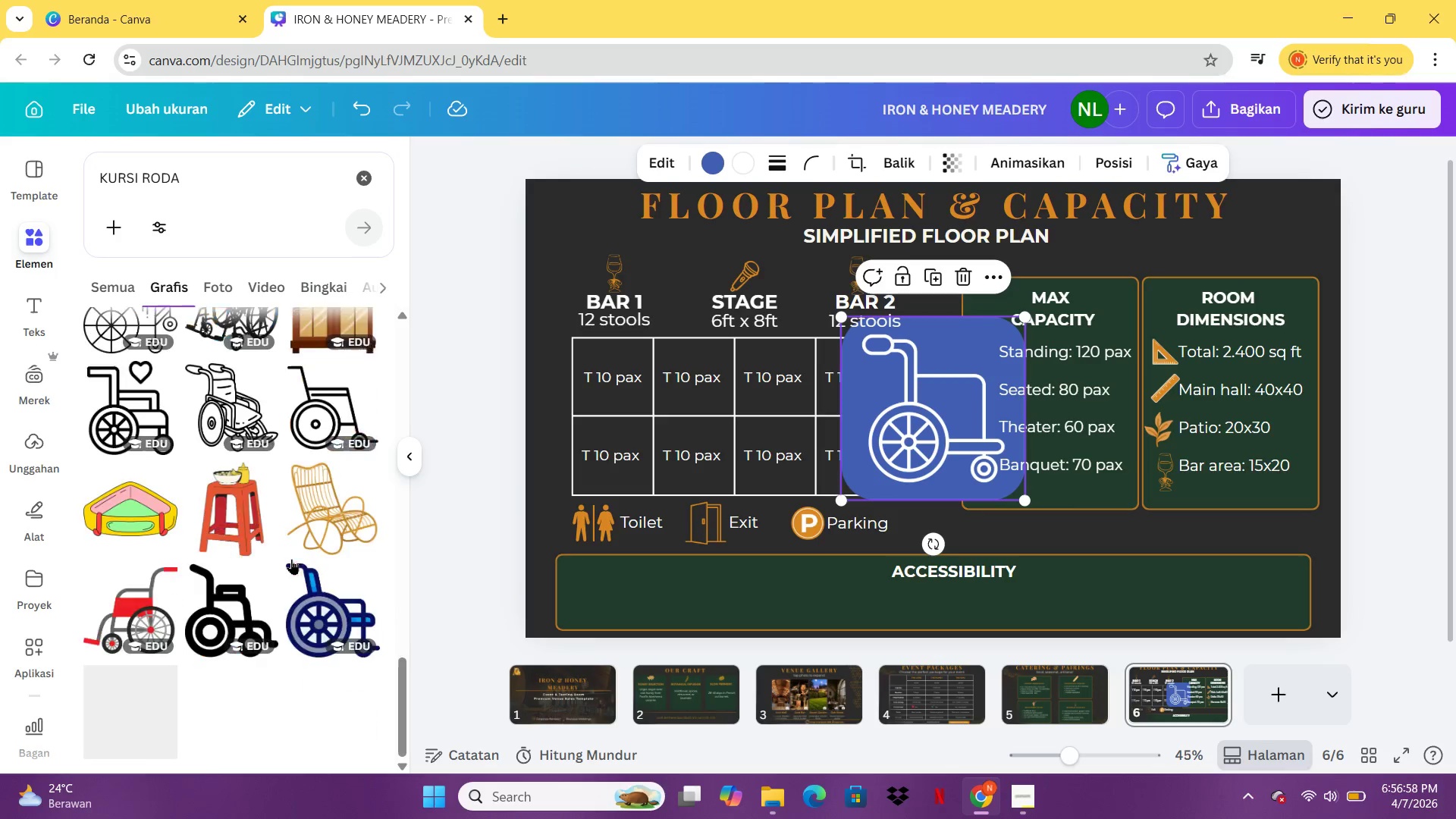 
left_click_drag(start_coordinate=[223, 173], to_coordinate=[30, 181])
 